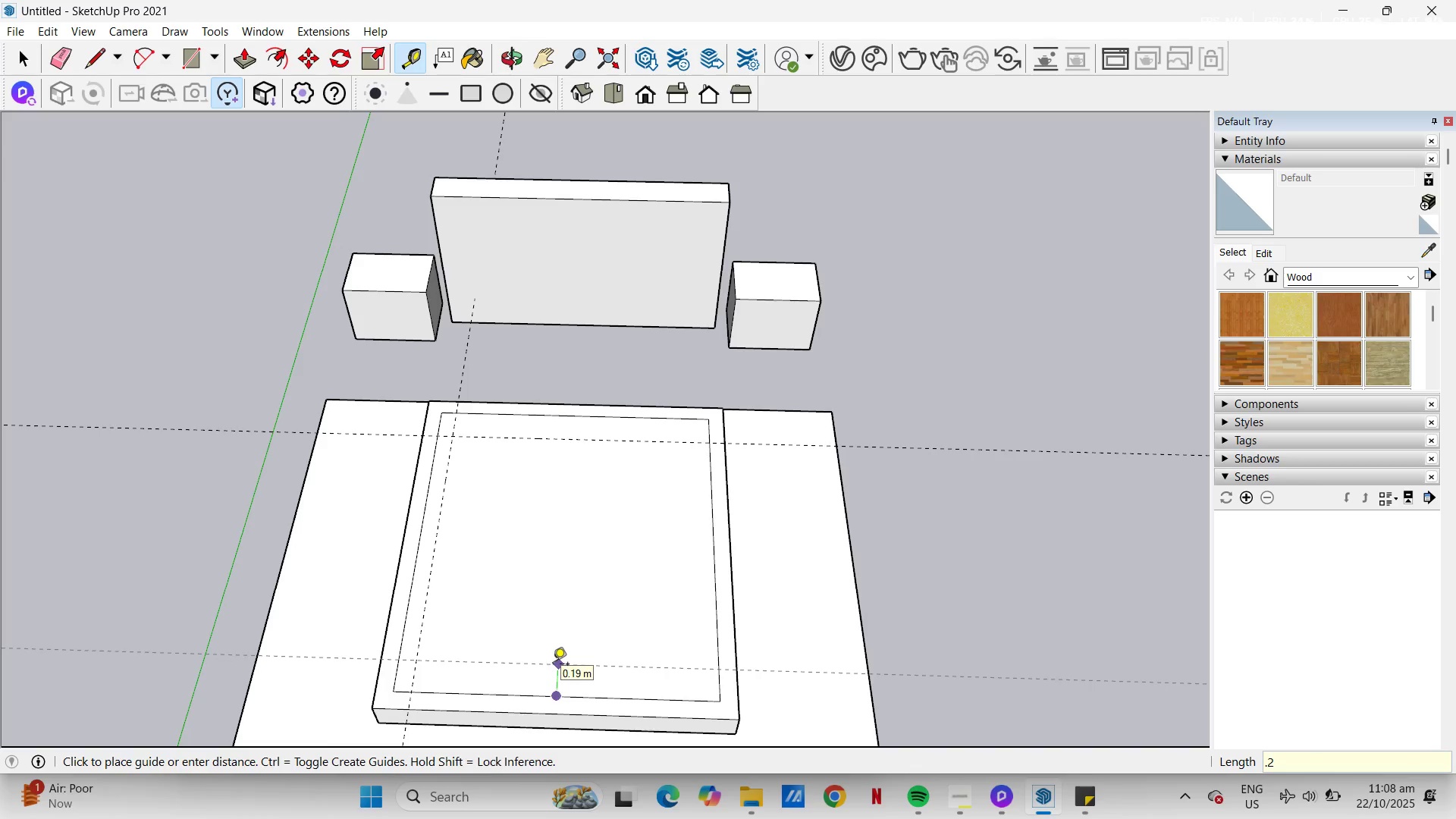 
key(NumpadEnter)
 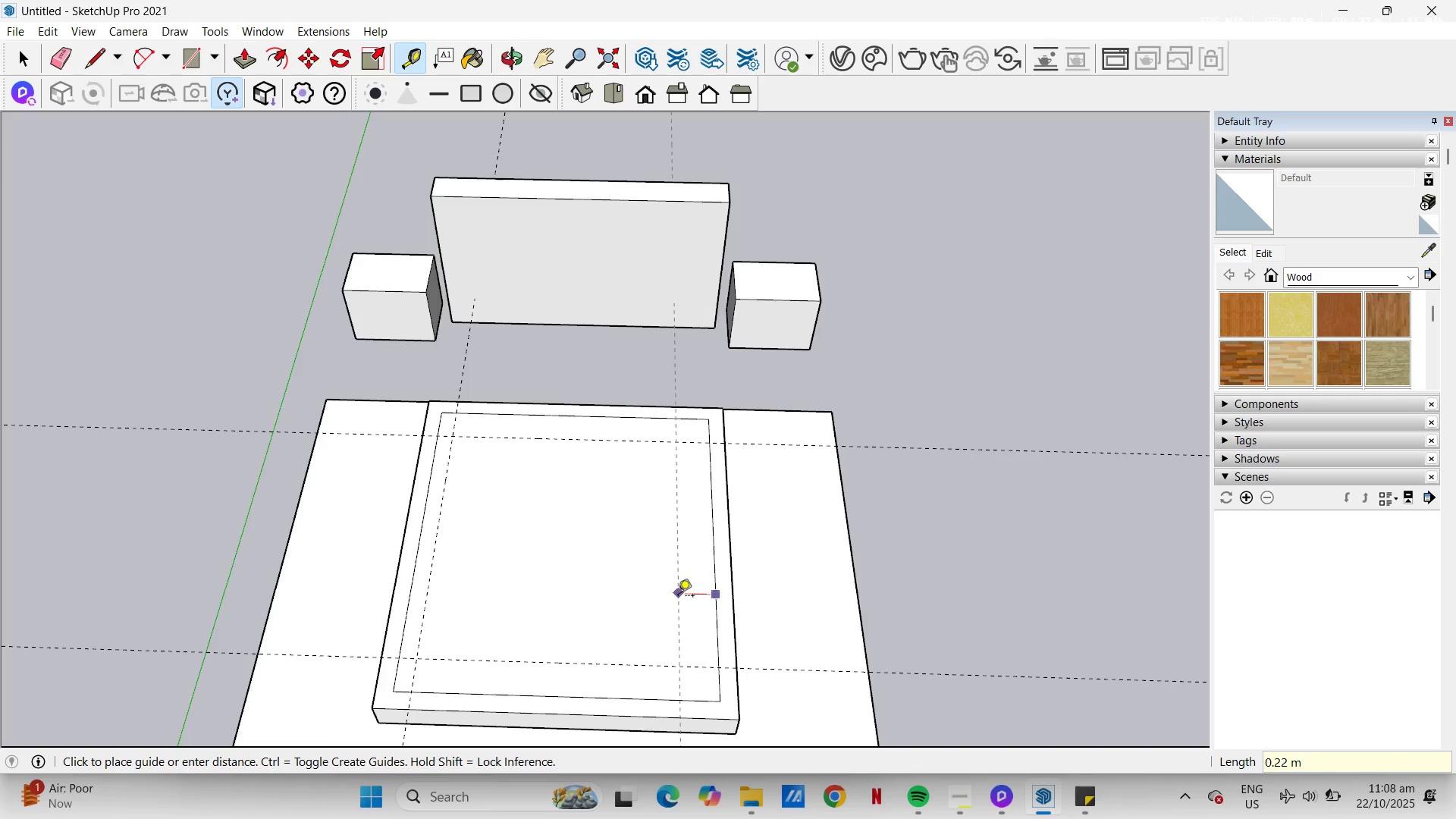 
key(NumpadDecimal)
 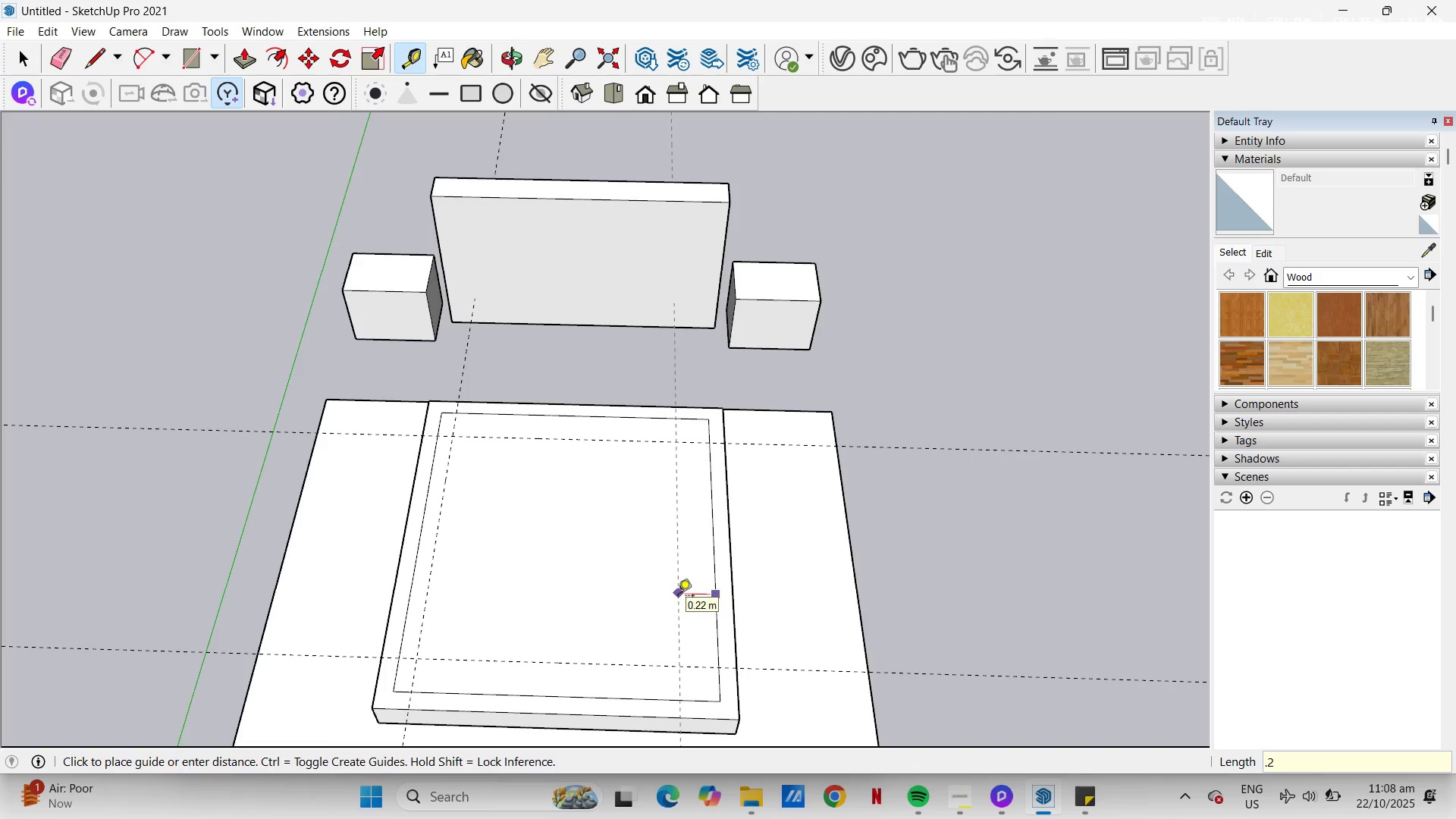 
key(Numpad2)
 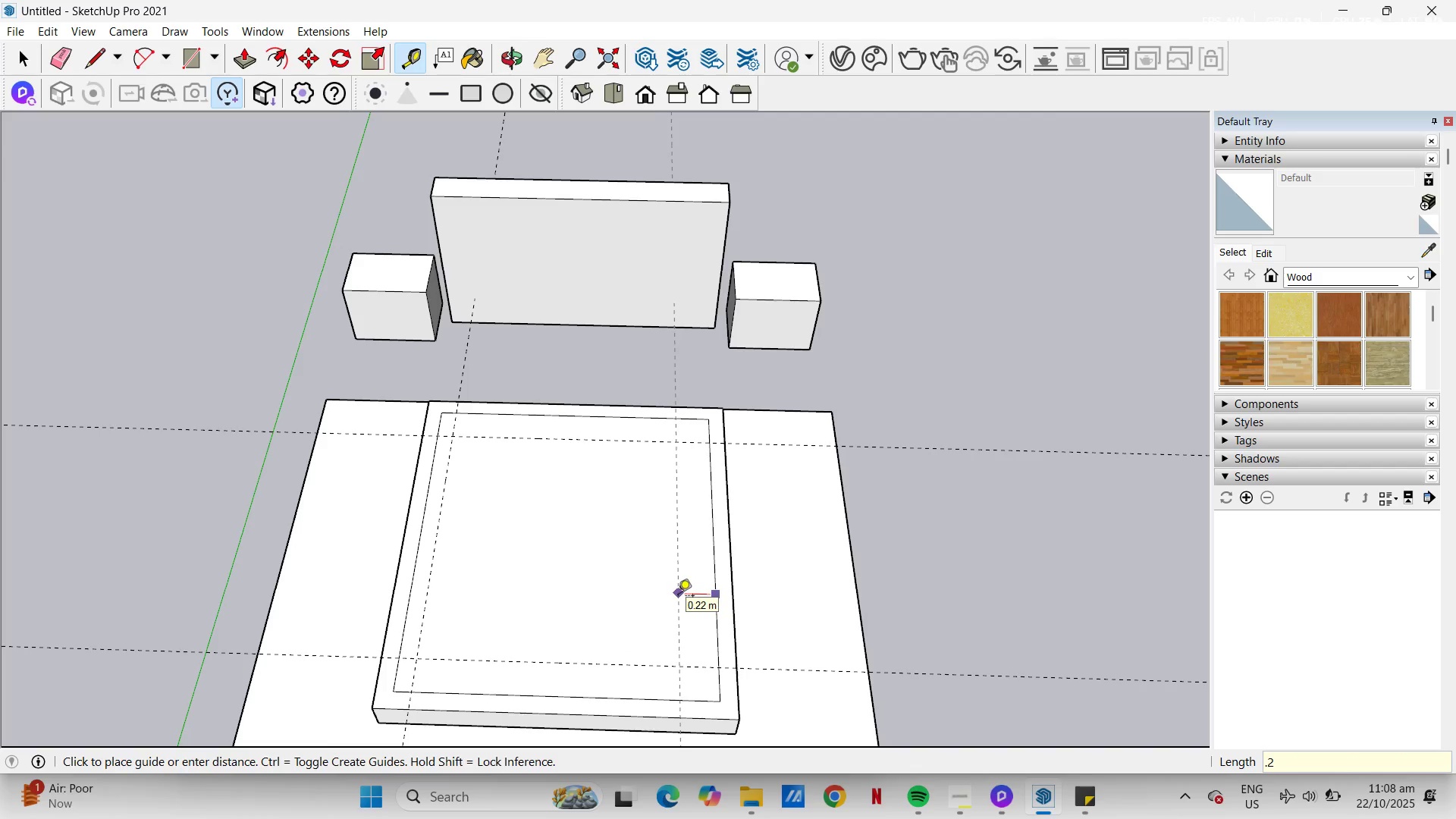 
key(NumpadEnter)
 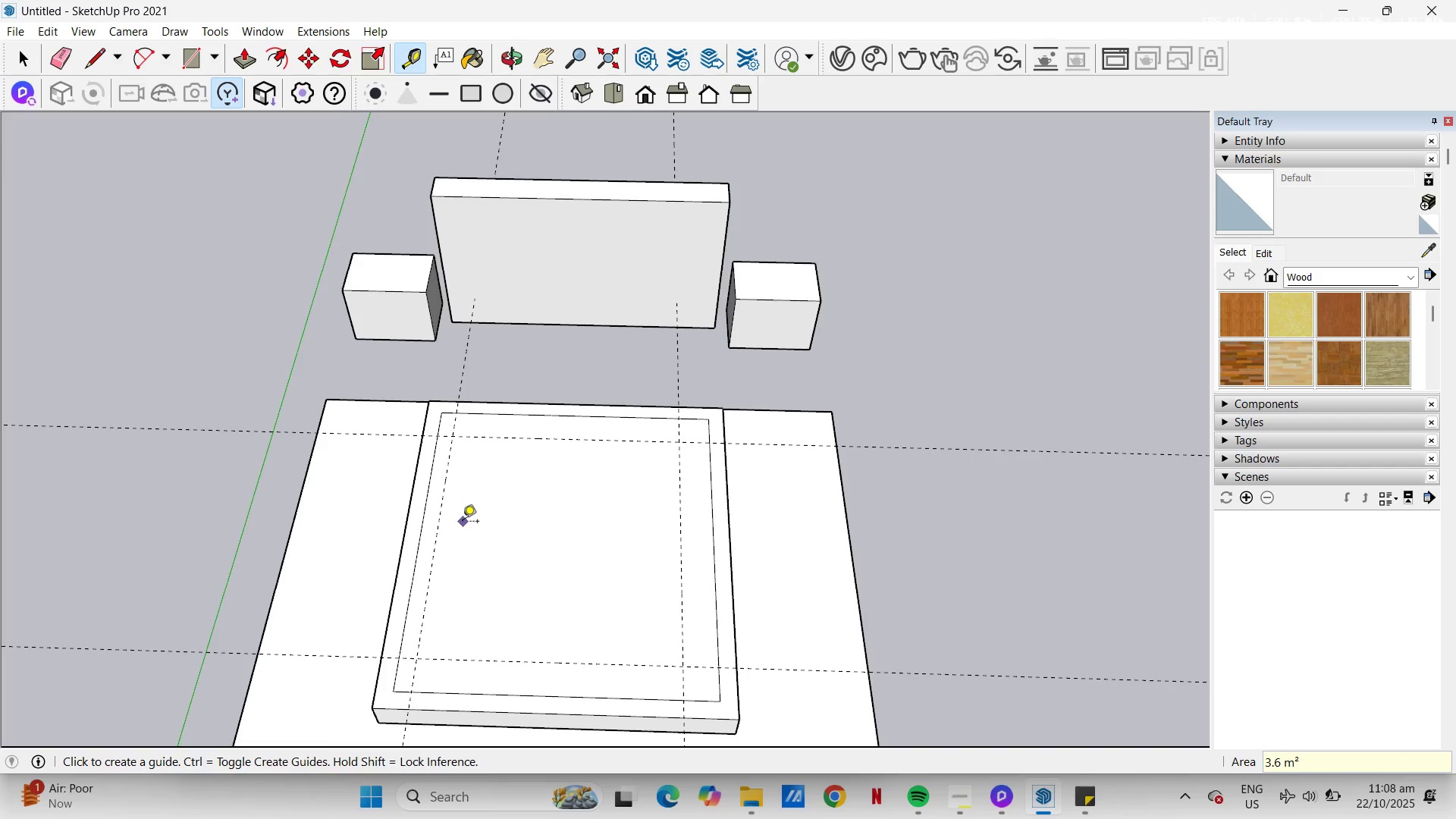 
key(A)
 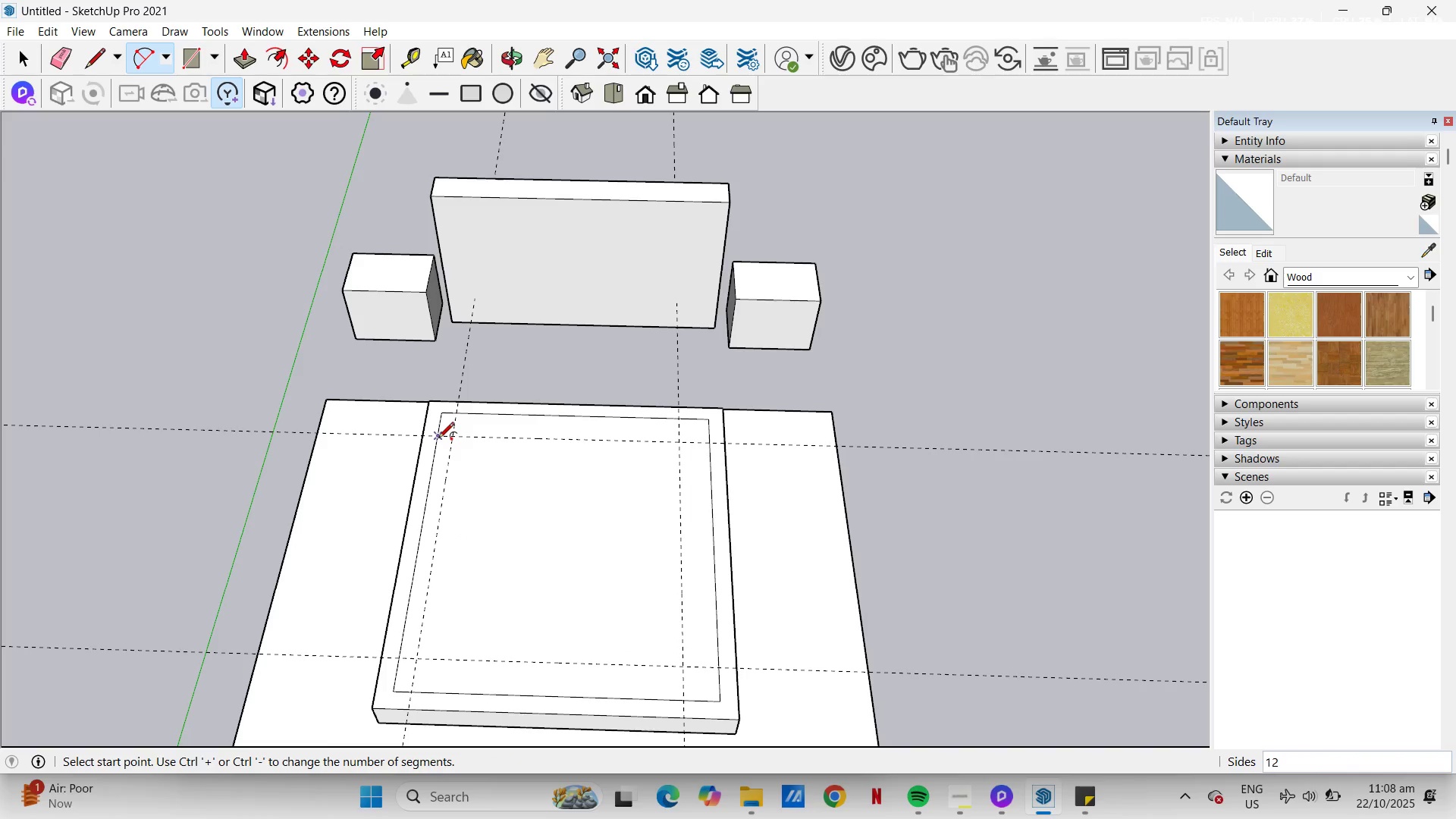 
left_click([438, 439])
 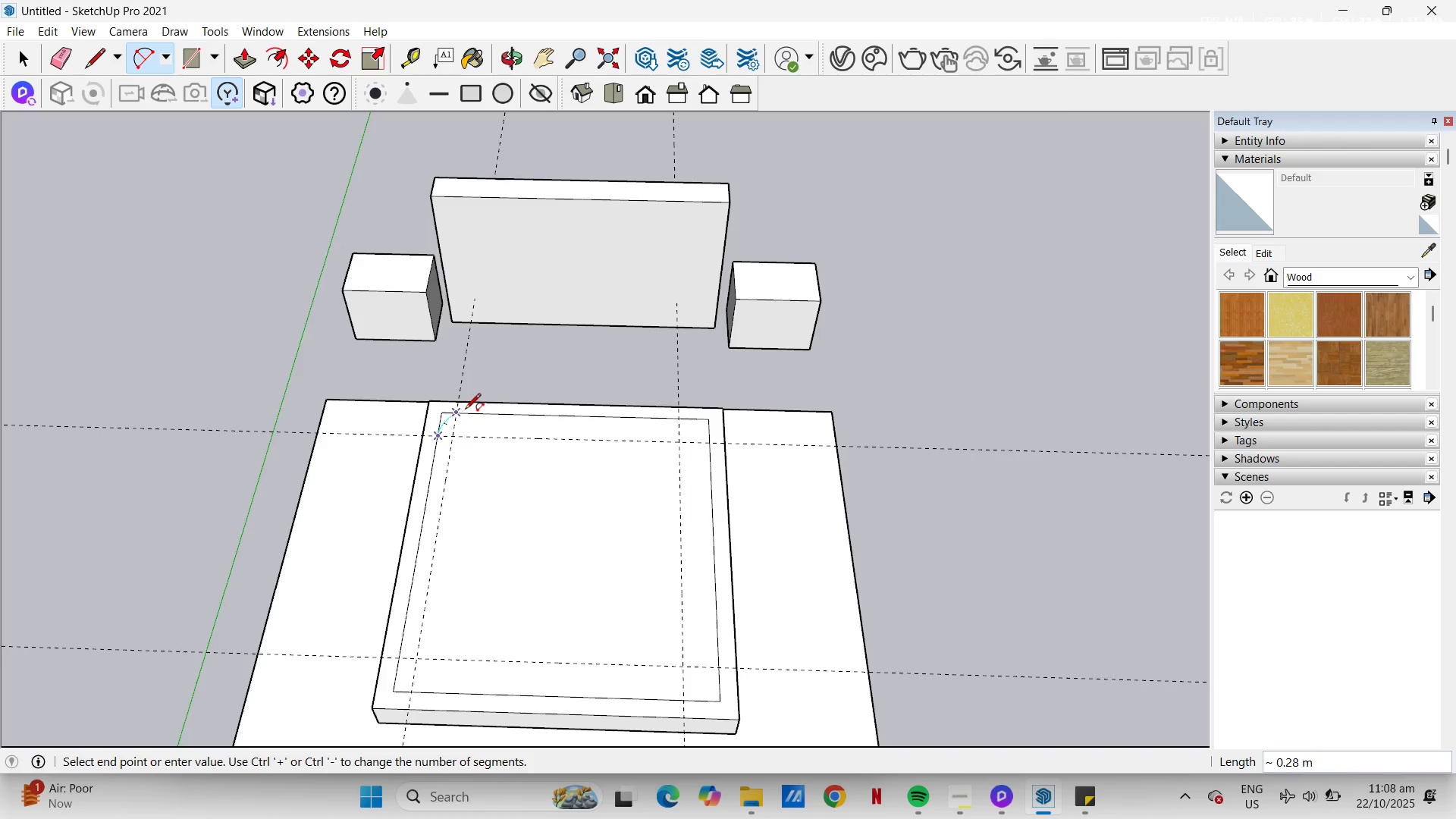 
double_click([469, 412])
 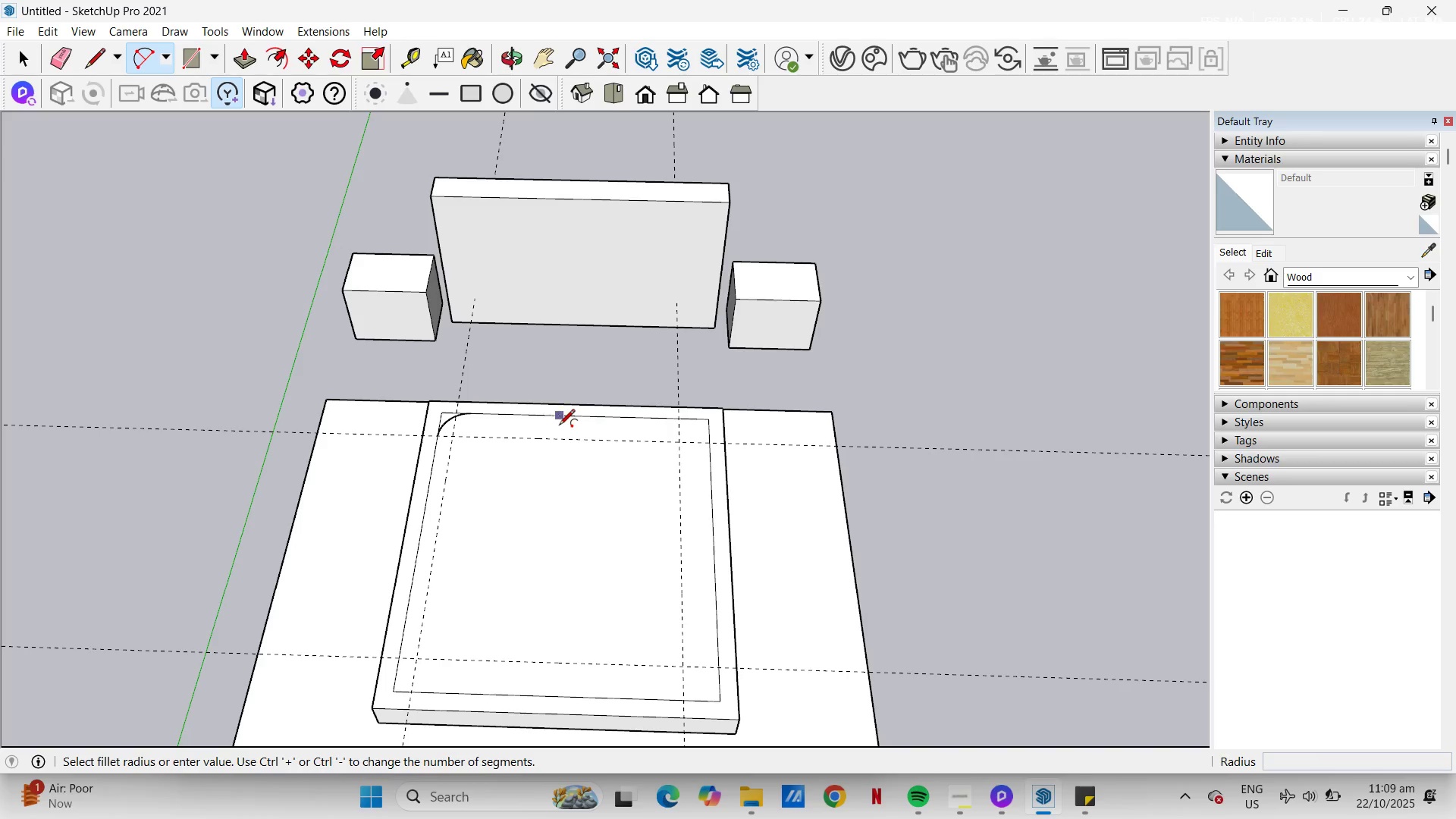 
key(Control+Z)
 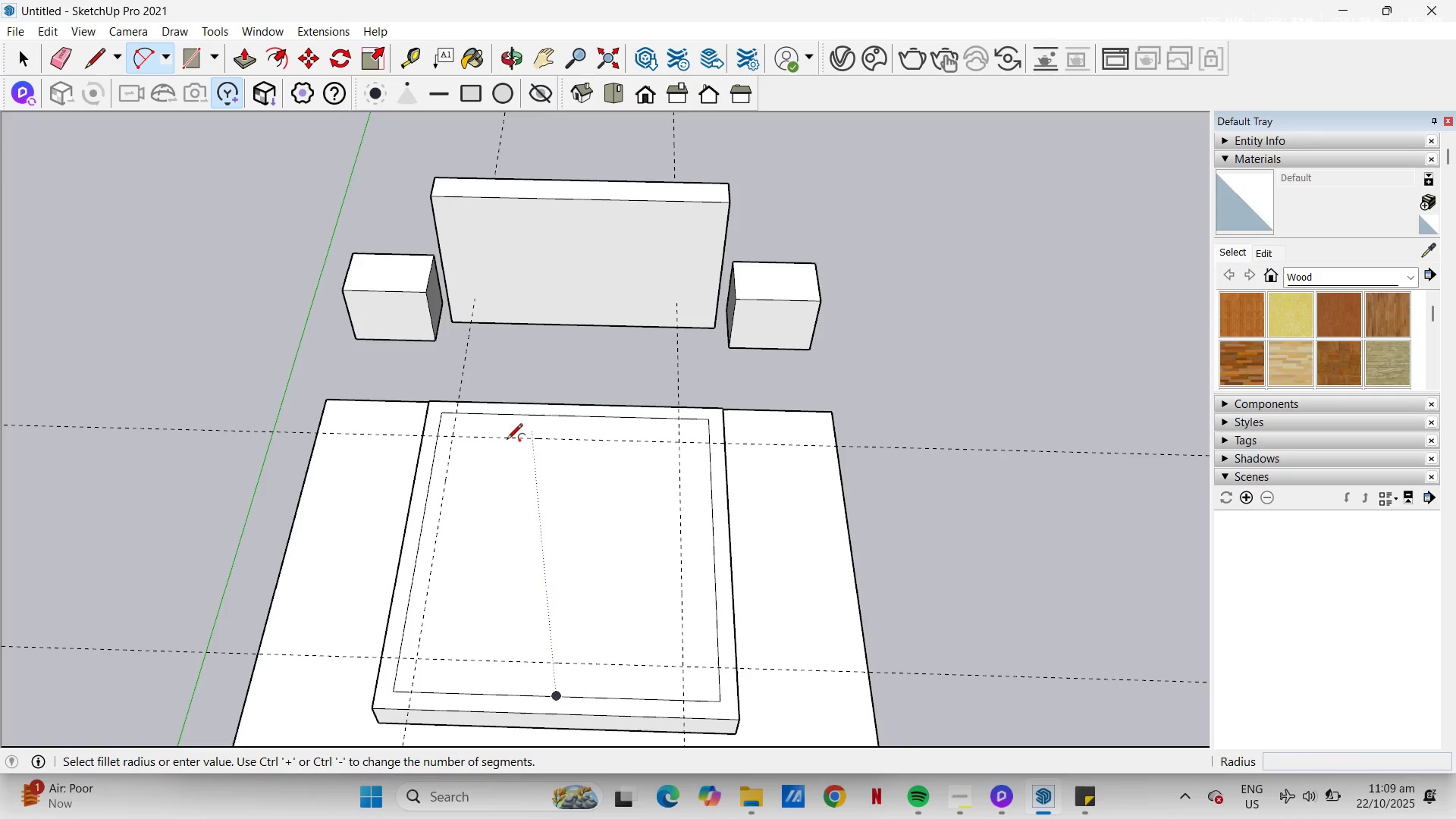 
scroll: coordinate [466, 539], scroll_direction: up, amount: 8.0
 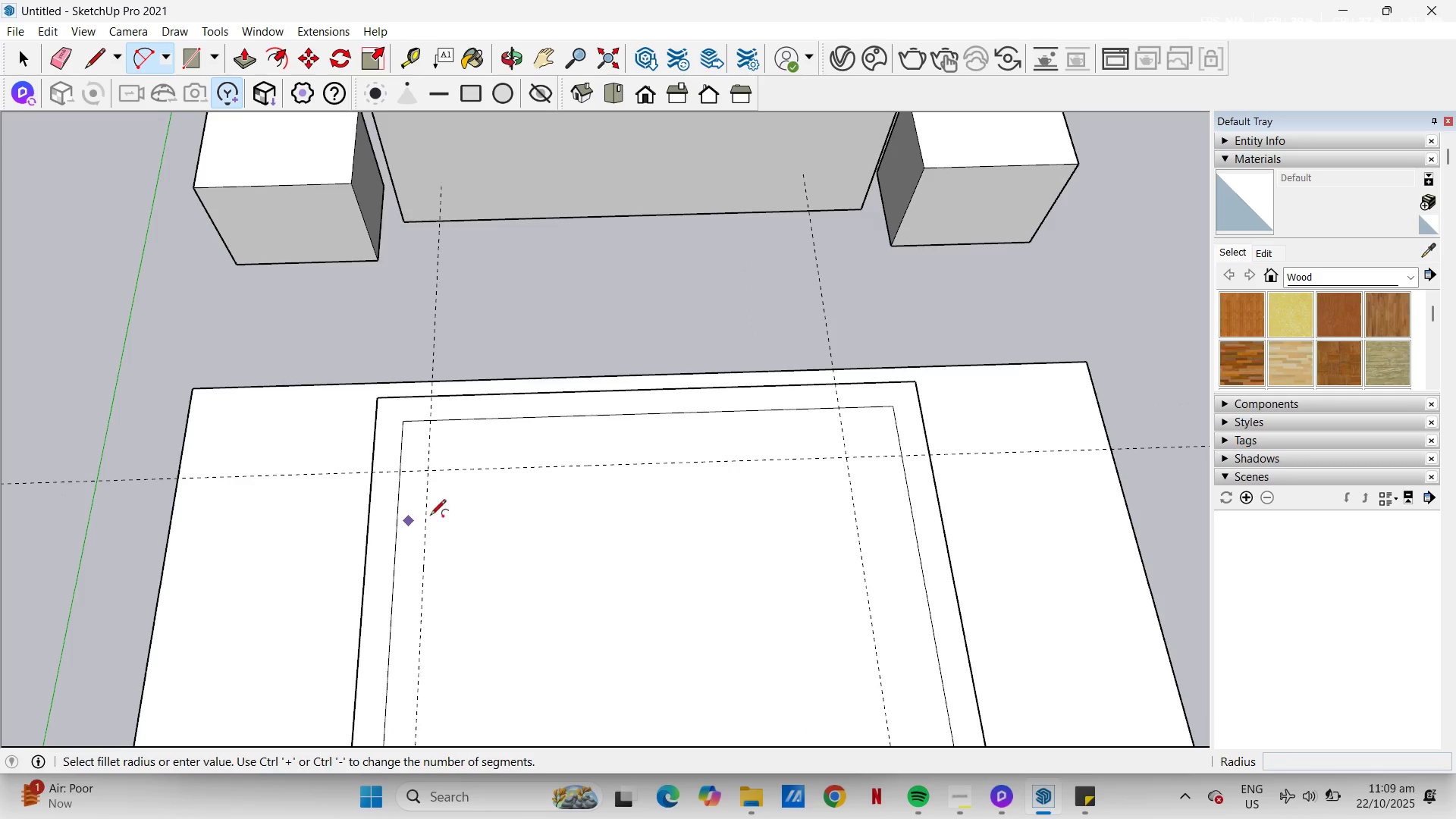 
type(et.2)
key(NumpadEnter)
type(a)
 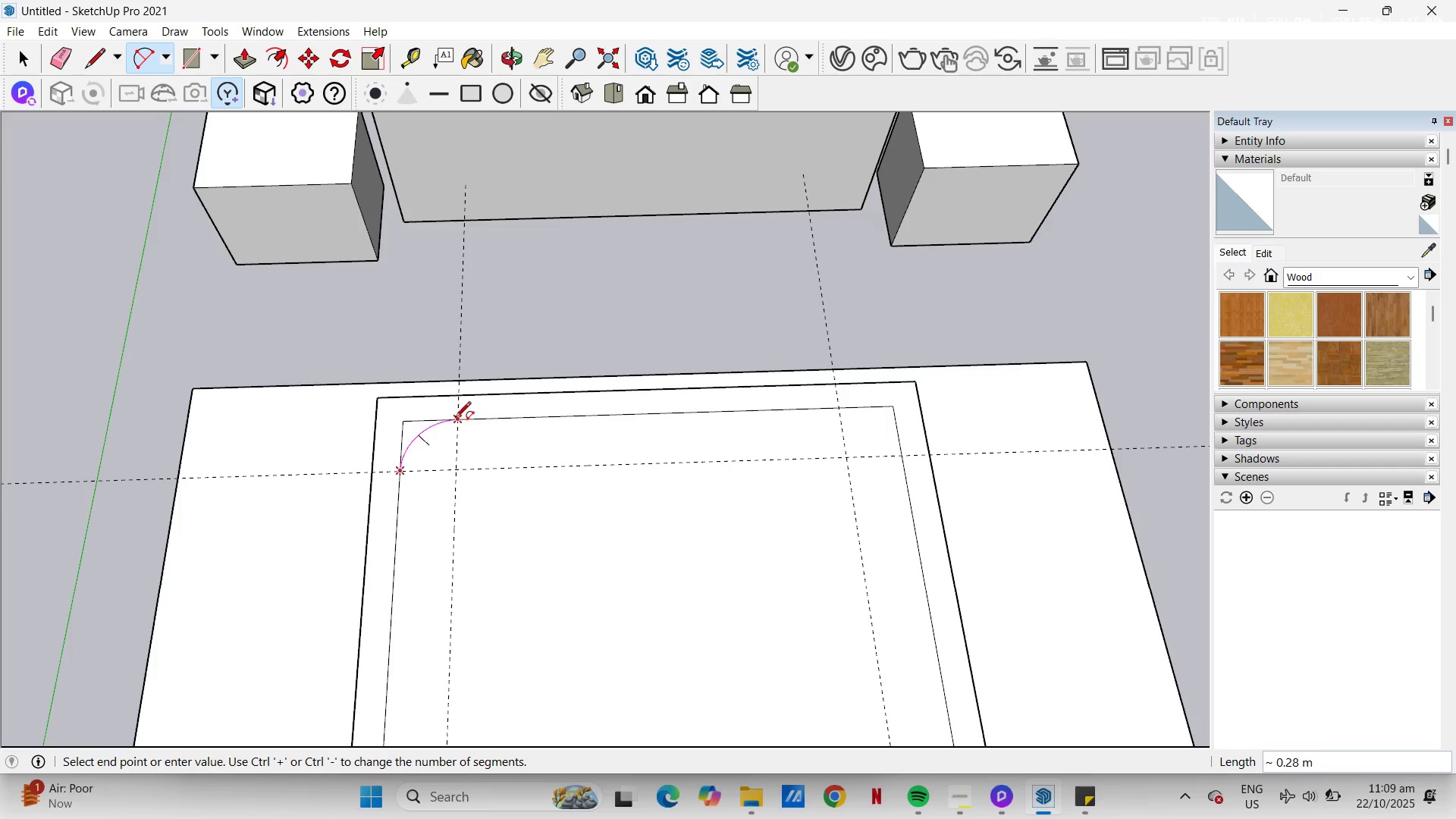 
double_click([460, 416])
 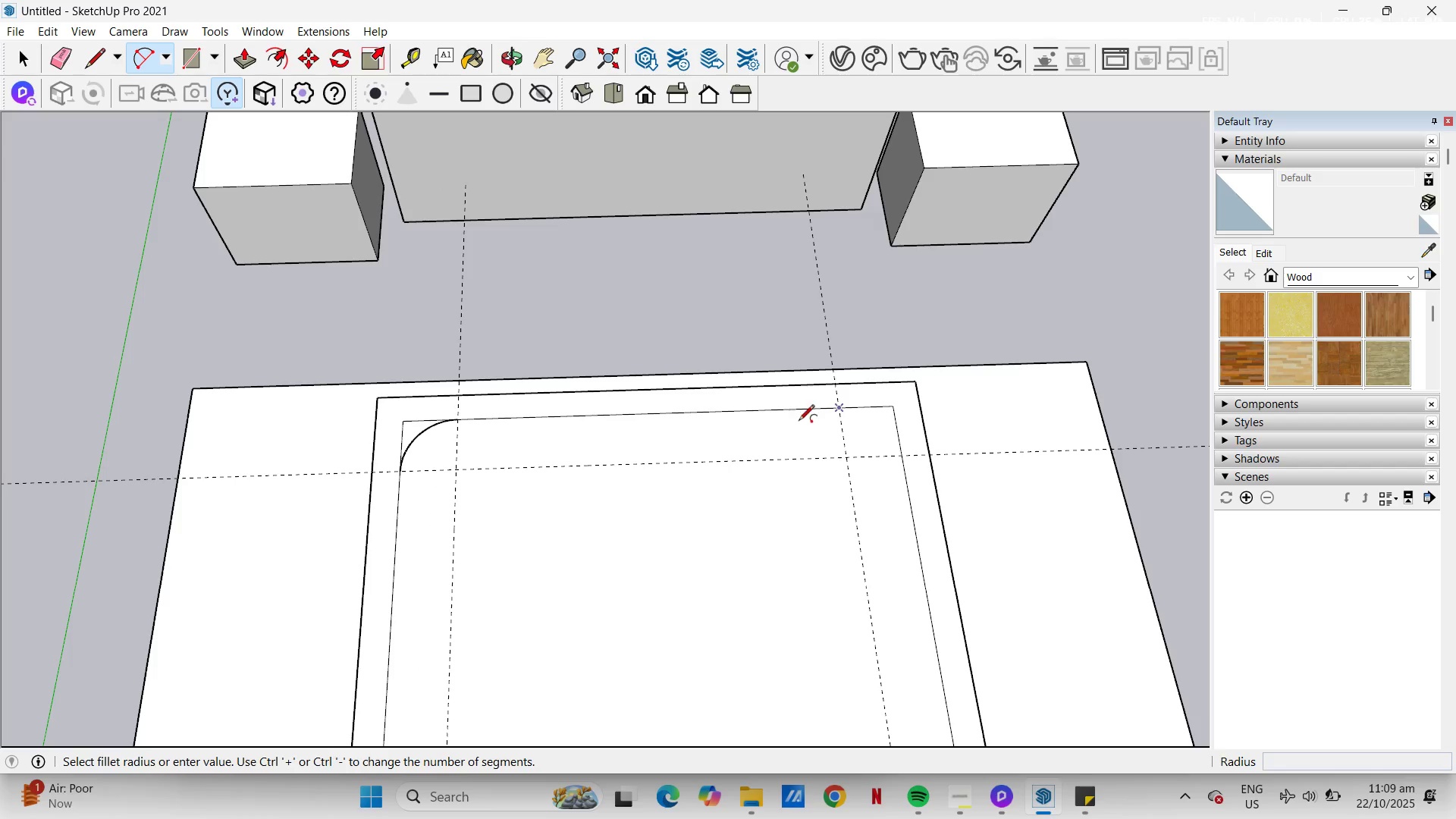 
key(Control+A)
 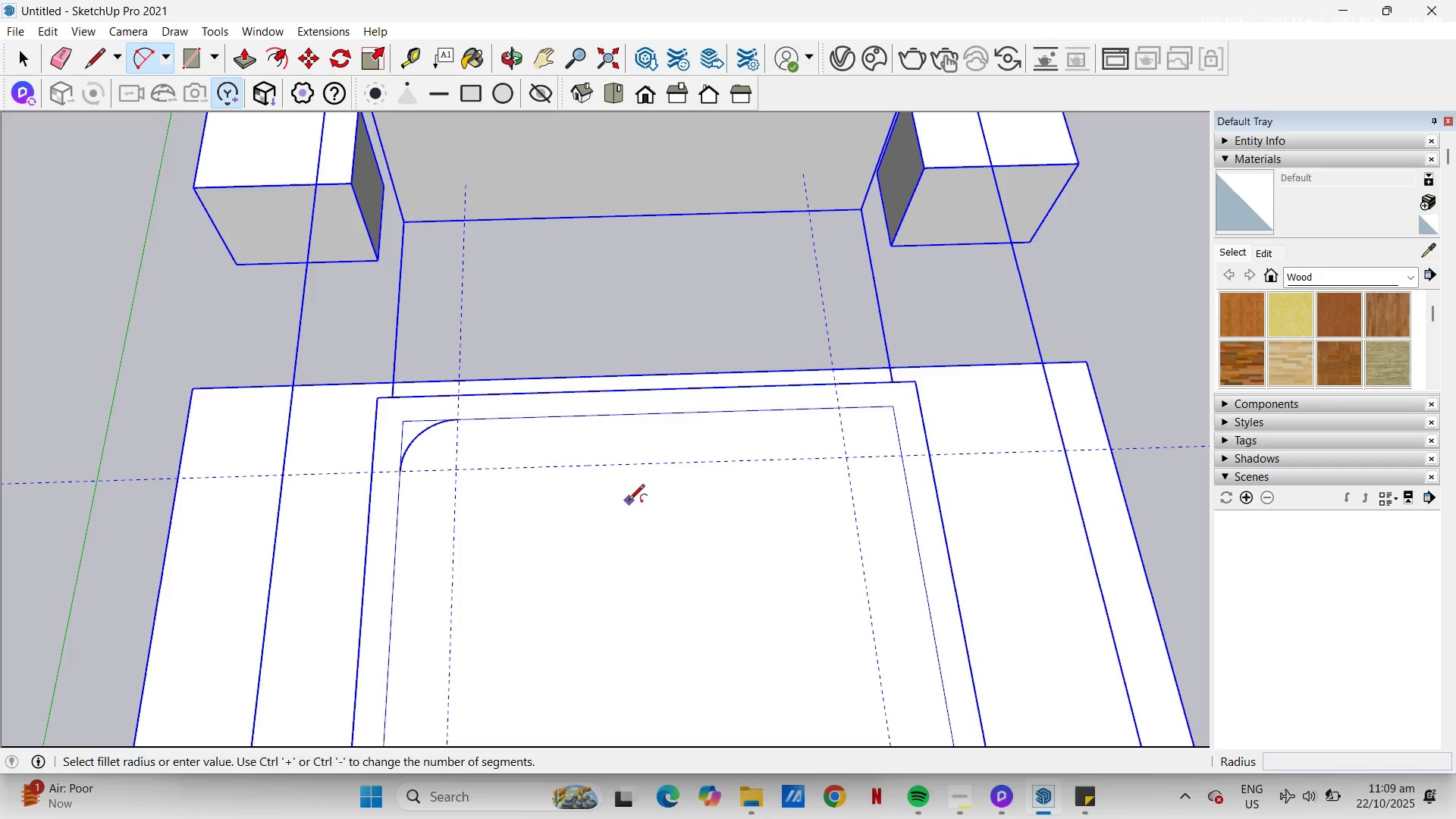 
key(Escape)
 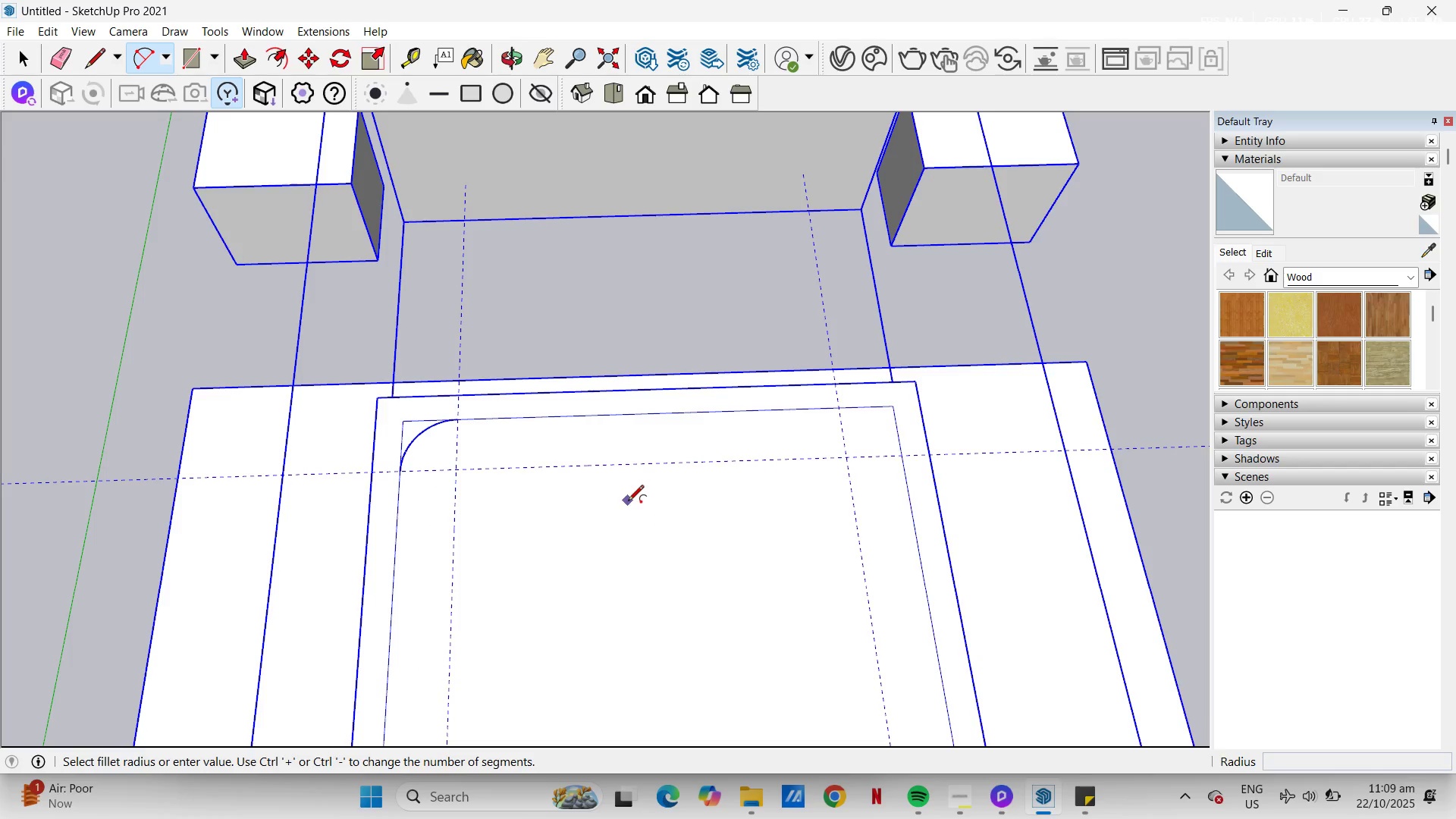 
key(Escape)
 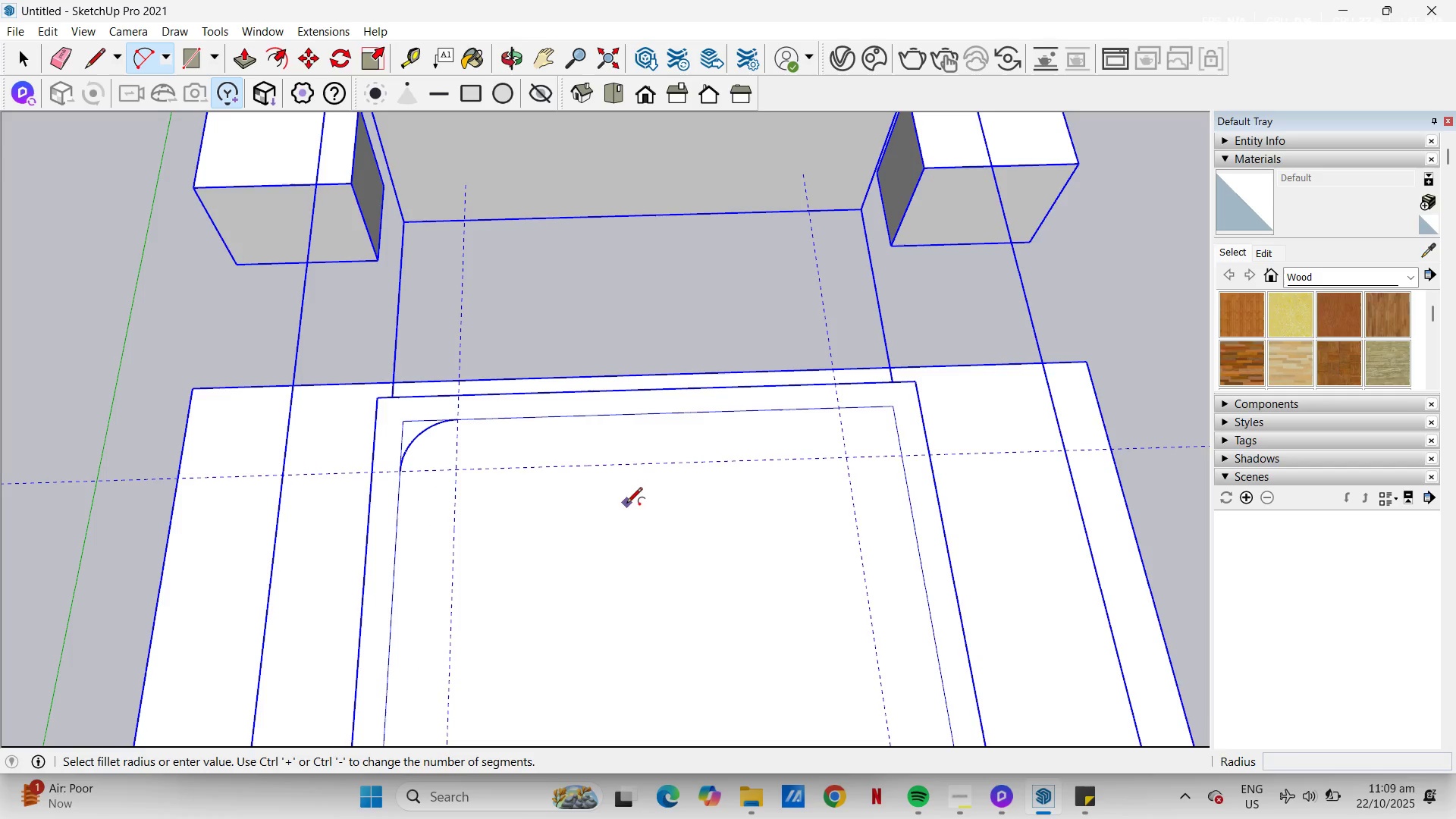 
key(Control+ControlLeft)
 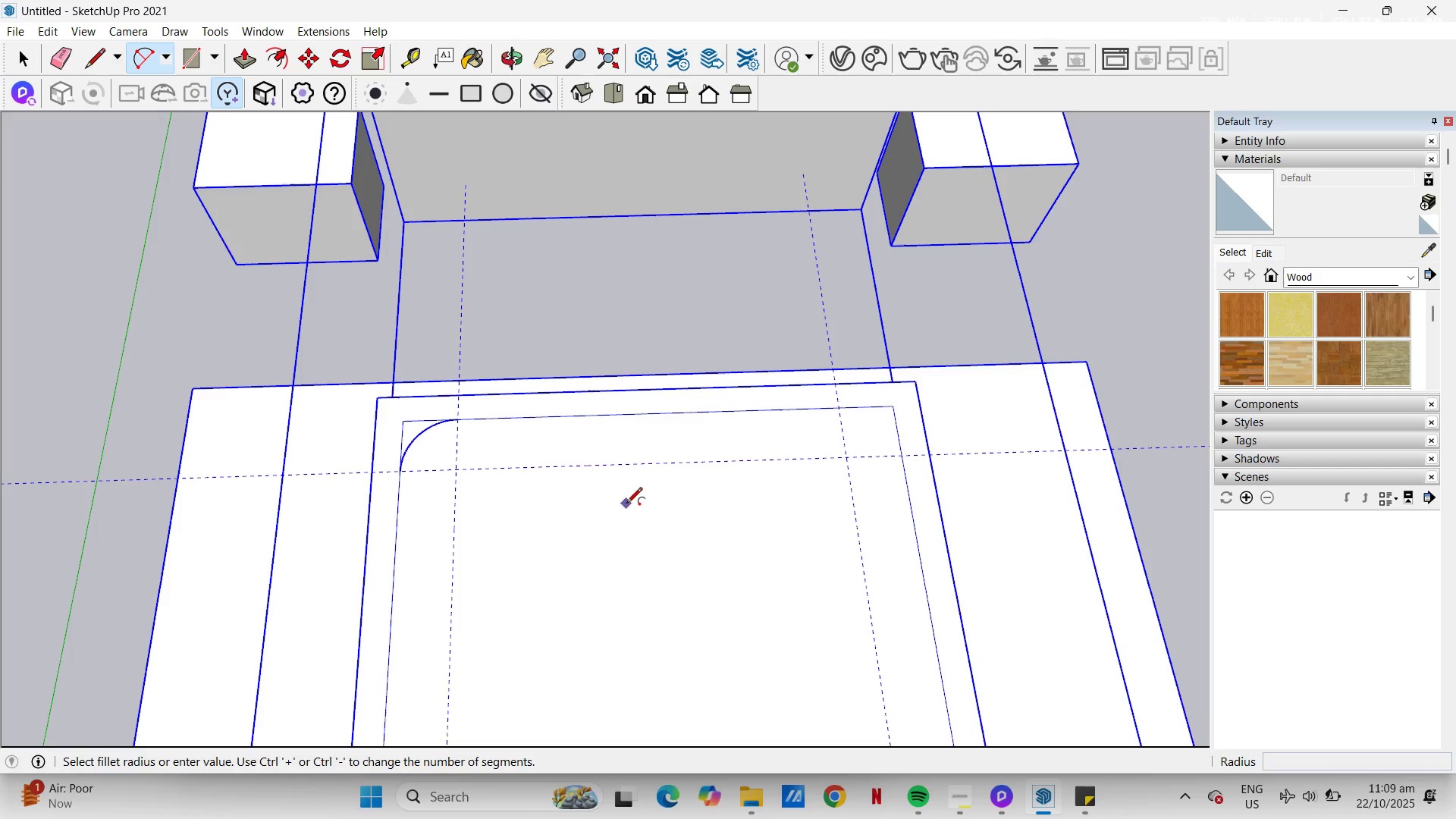 
key(Control+Z)
 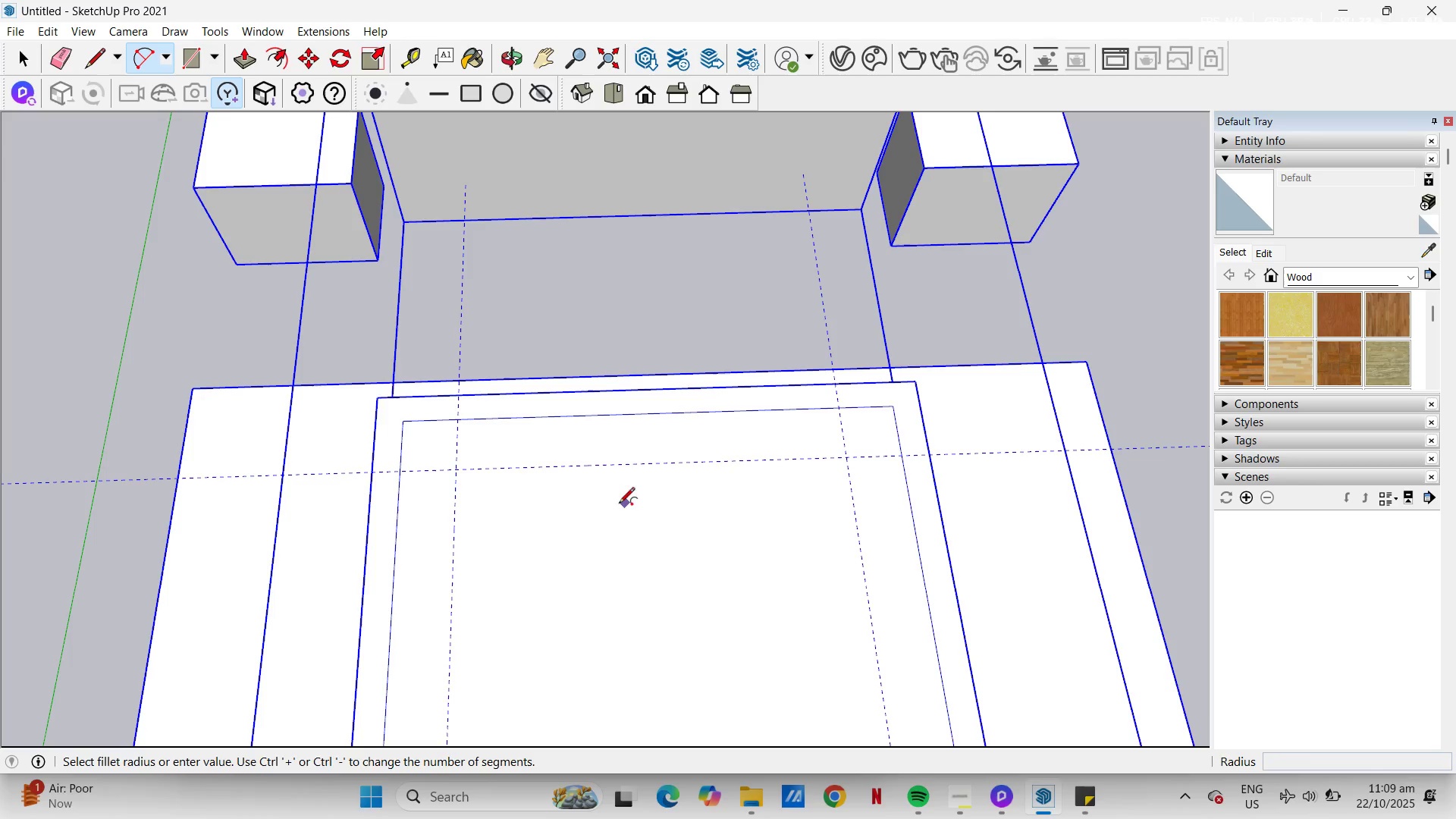 
key(Escape)
 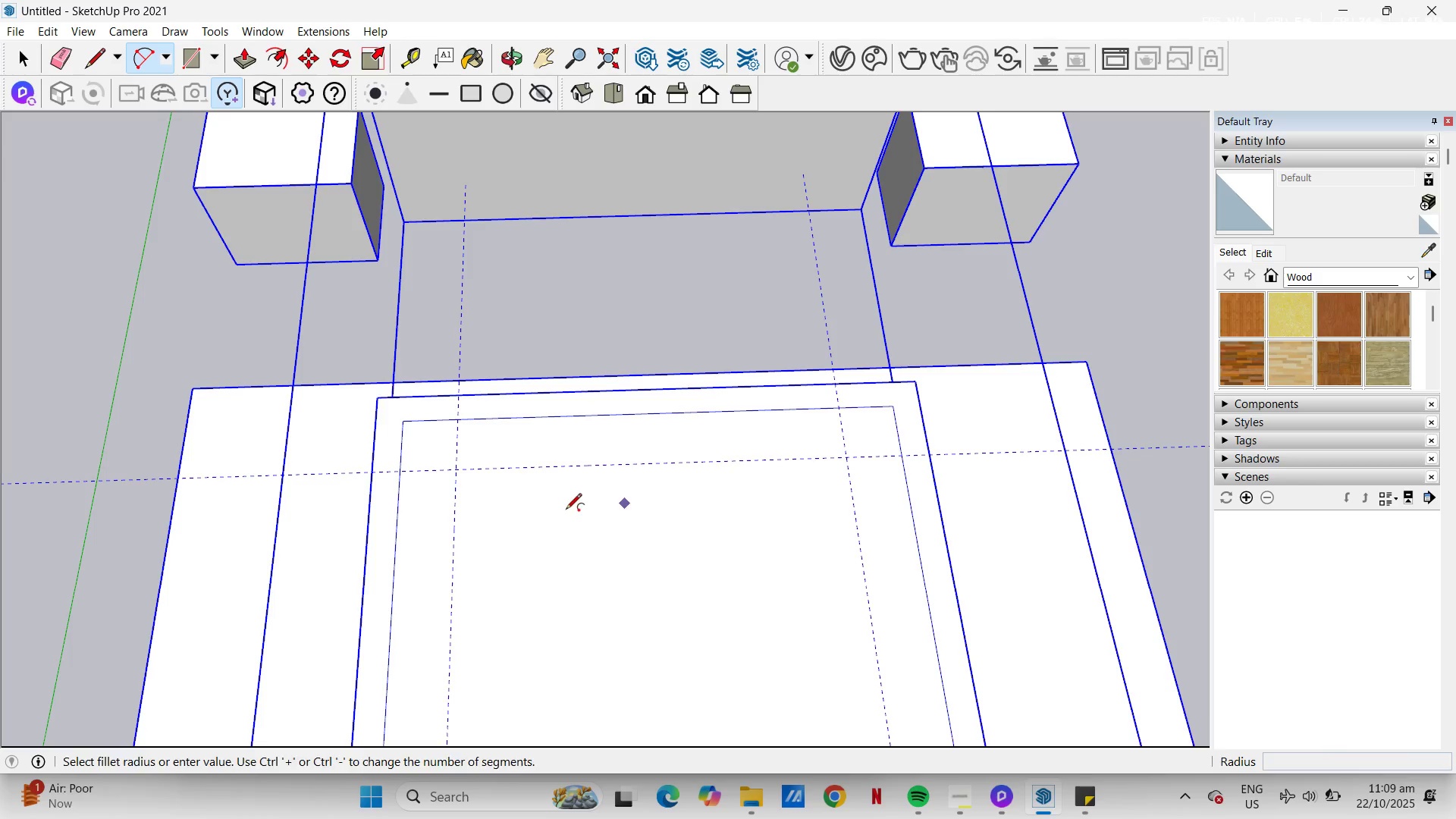 
key(Space)
 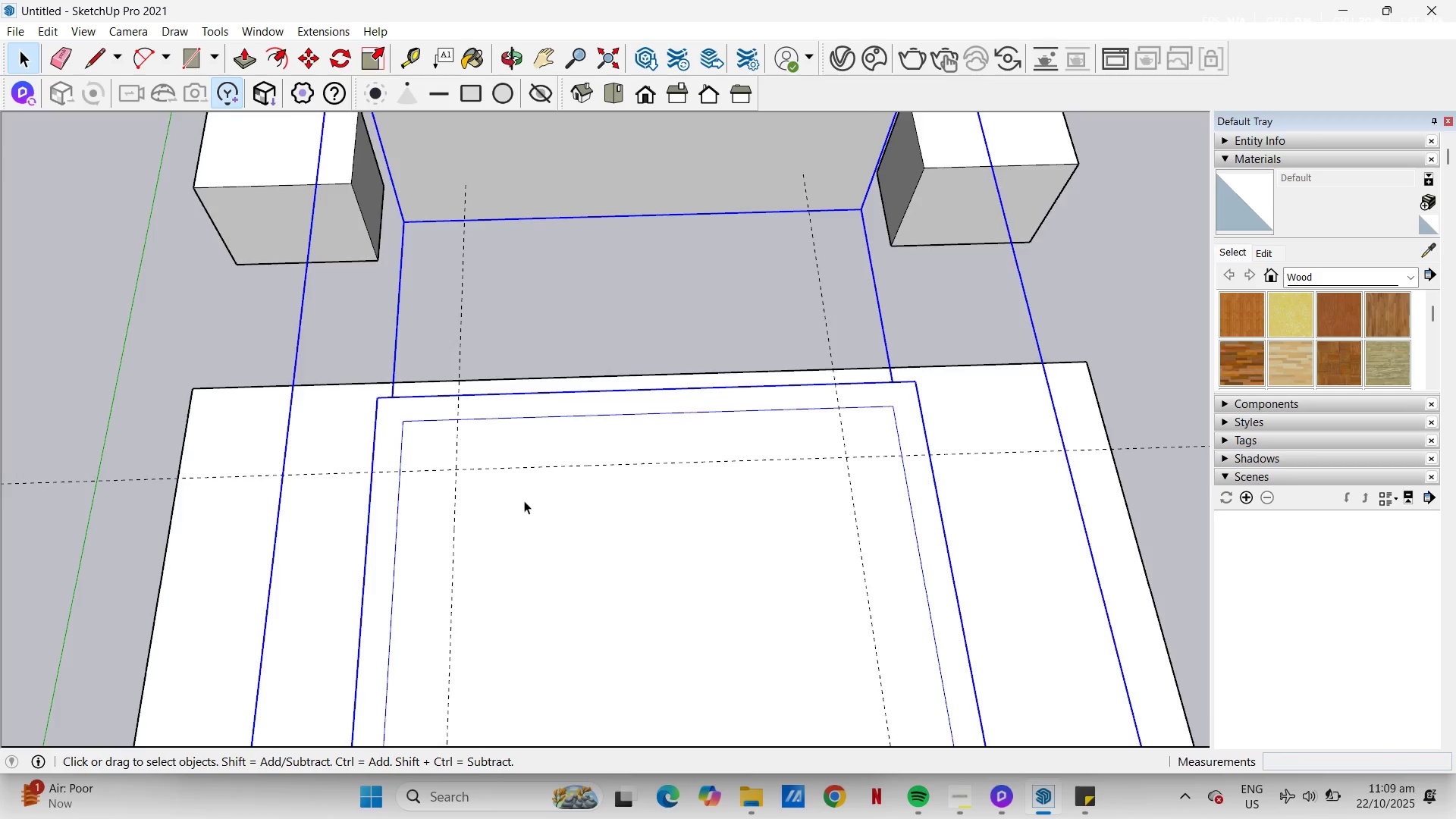 
double_click([524, 500])
 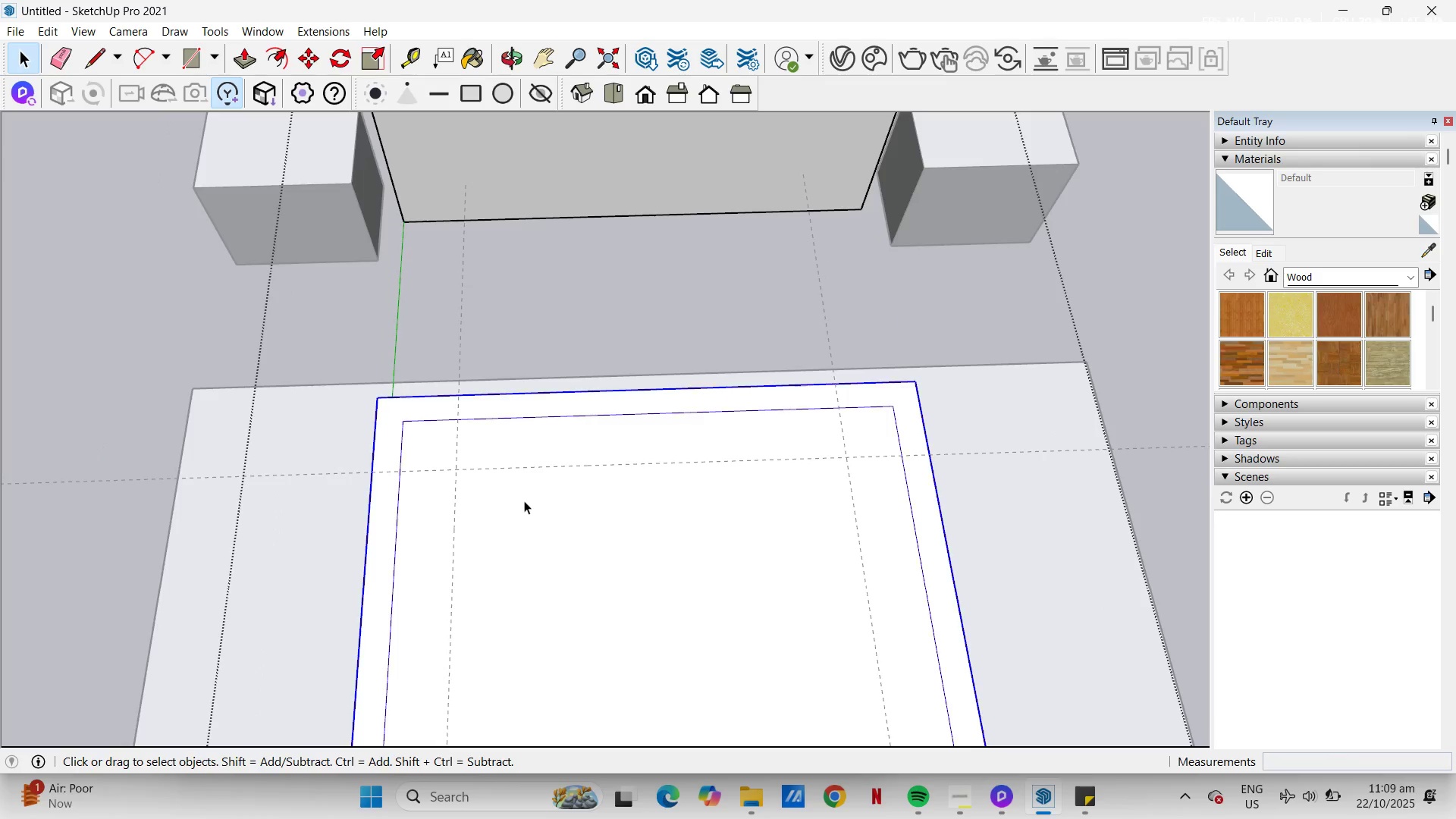 
triple_click([524, 500])
 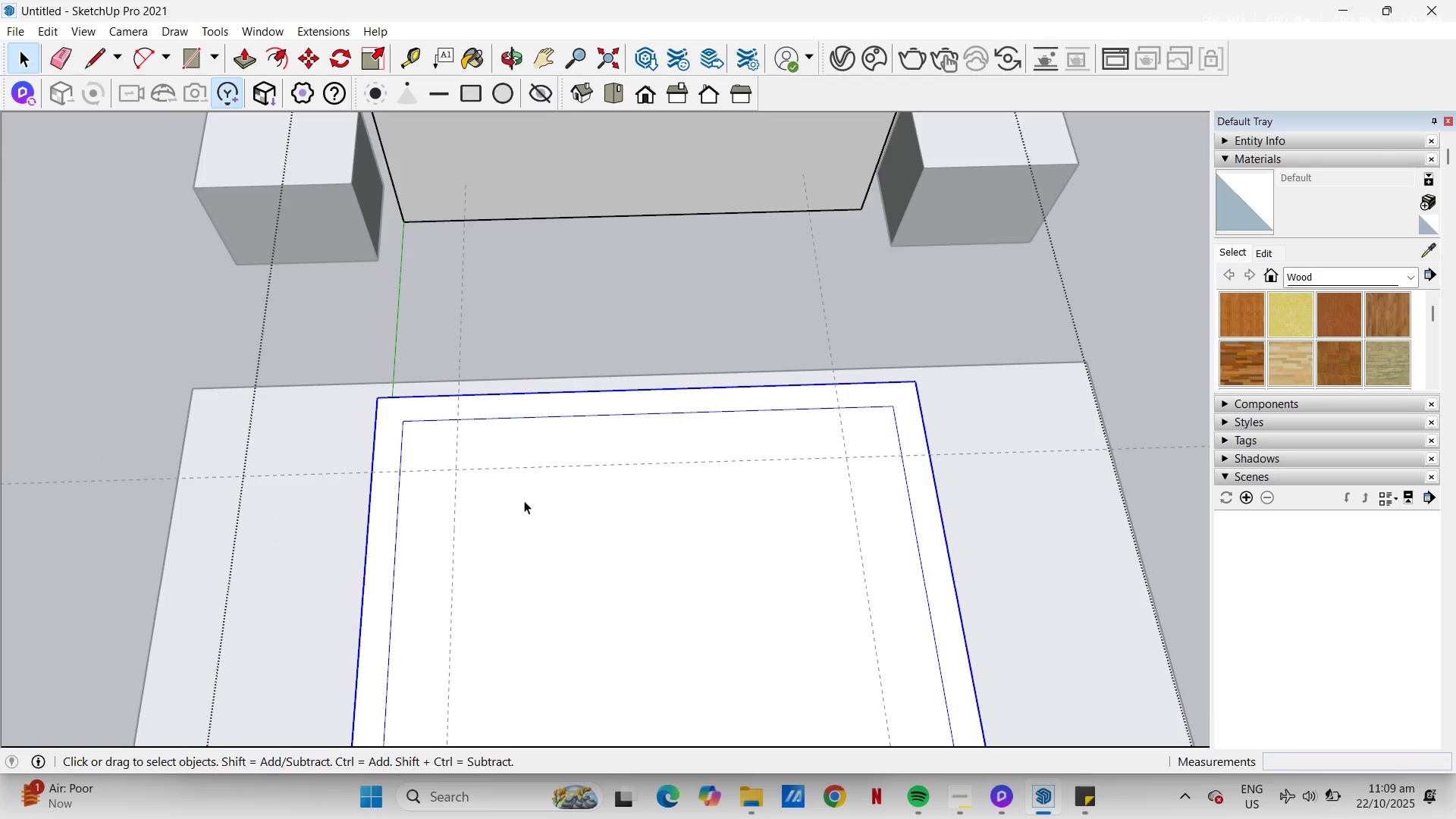 
key(A)
 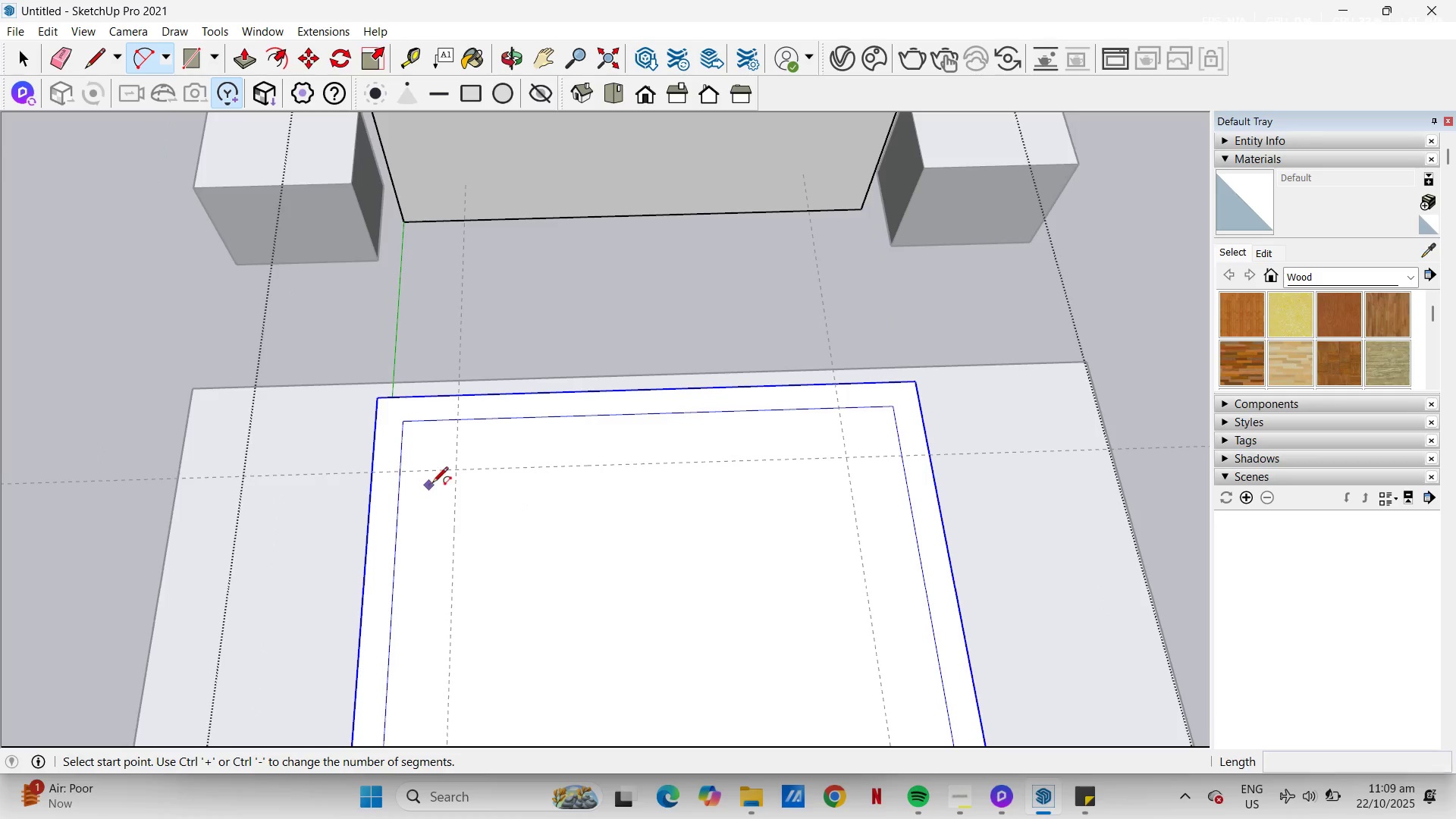 
left_click([432, 484])
 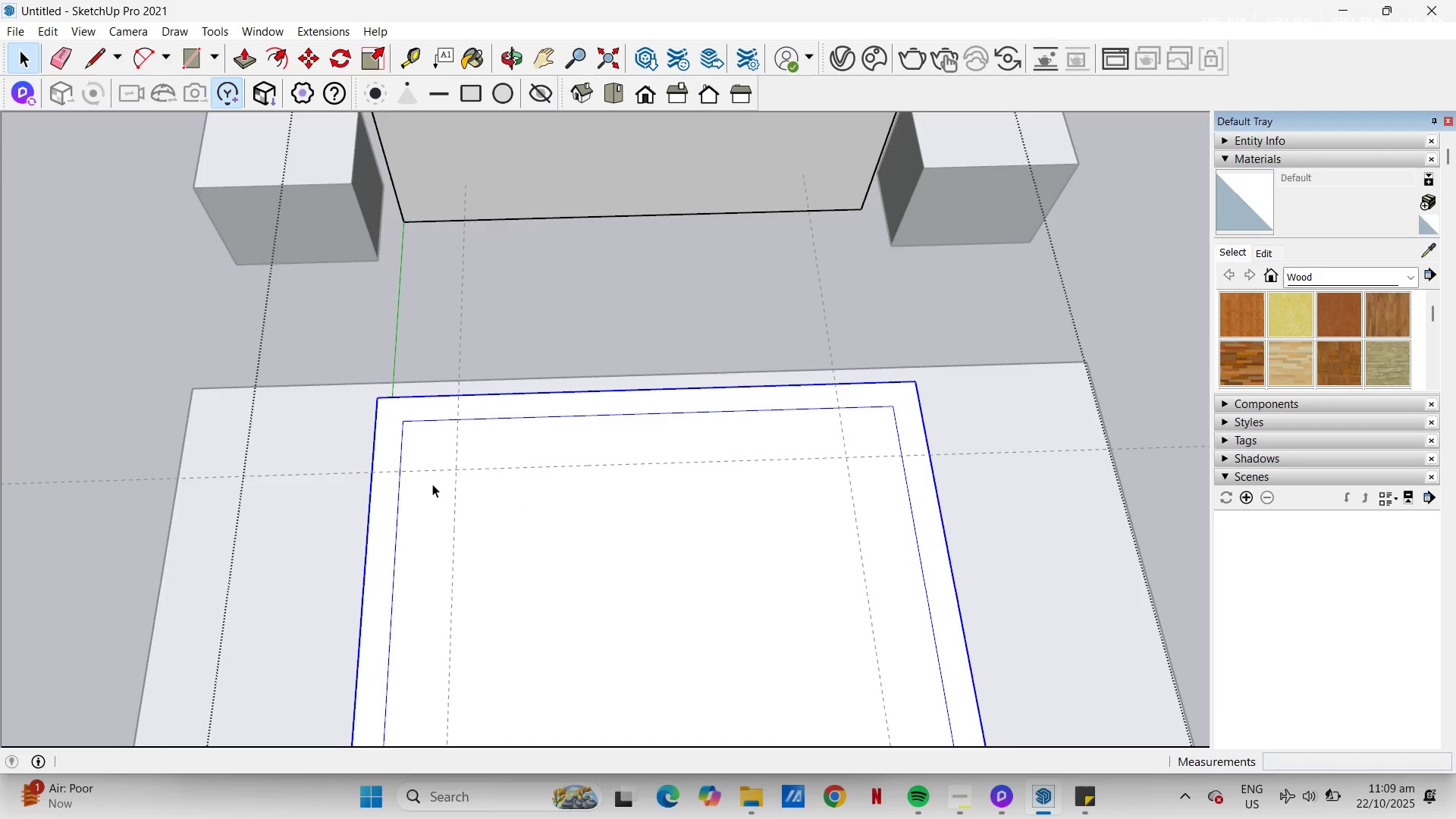 
key(Space)
 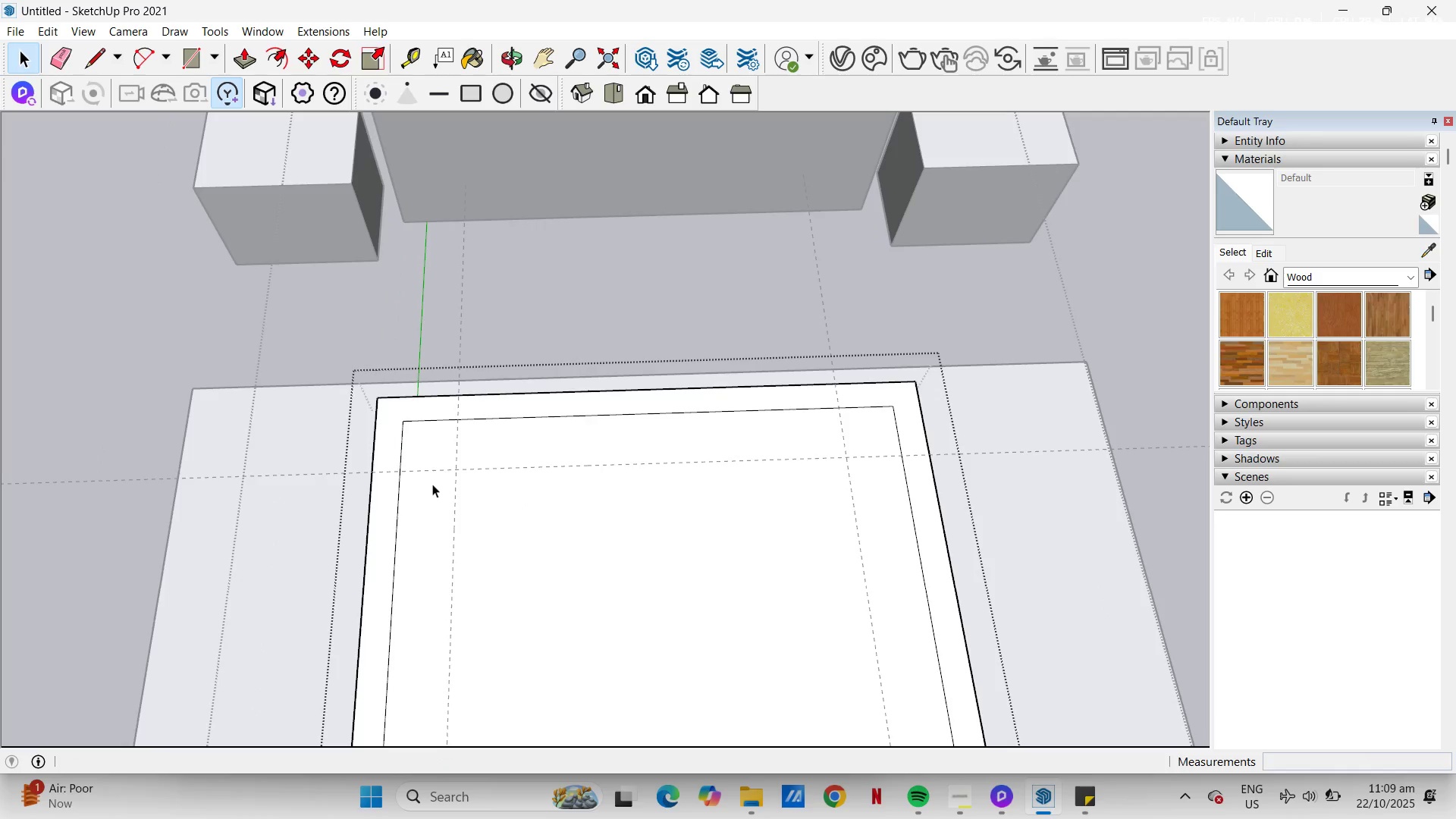 
double_click([432, 484])
 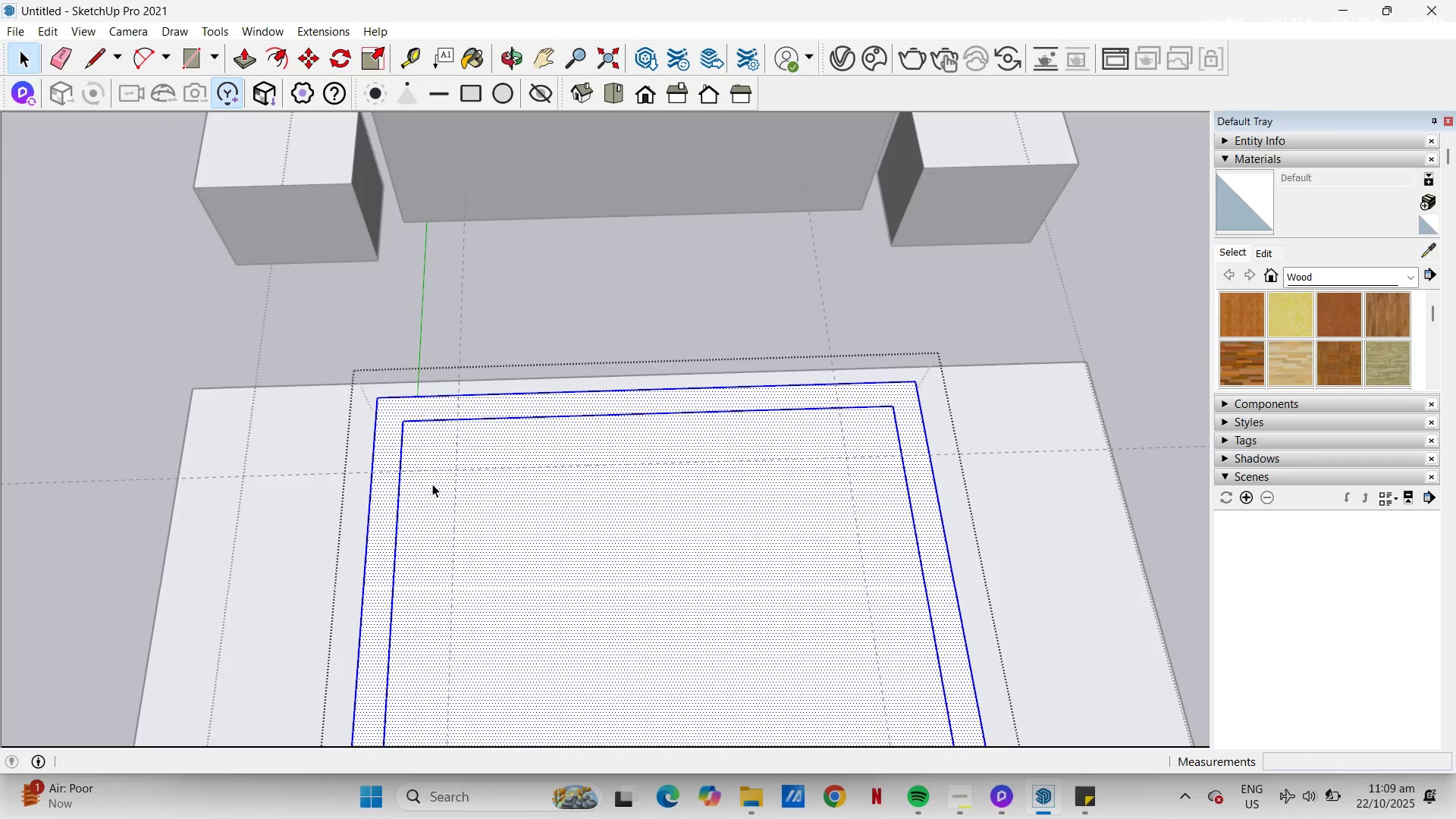 
triple_click([432, 484])
 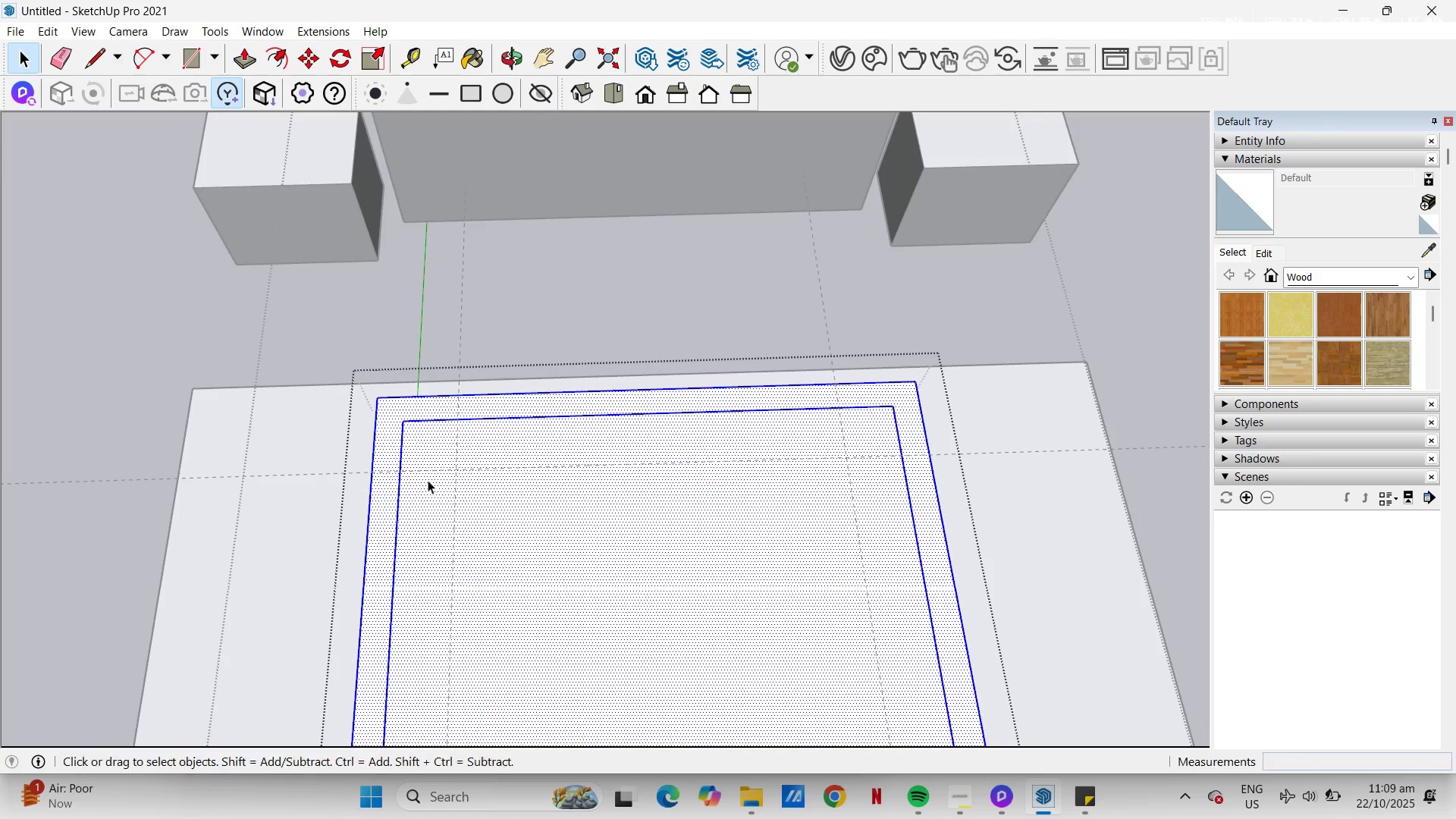 
key(A)
 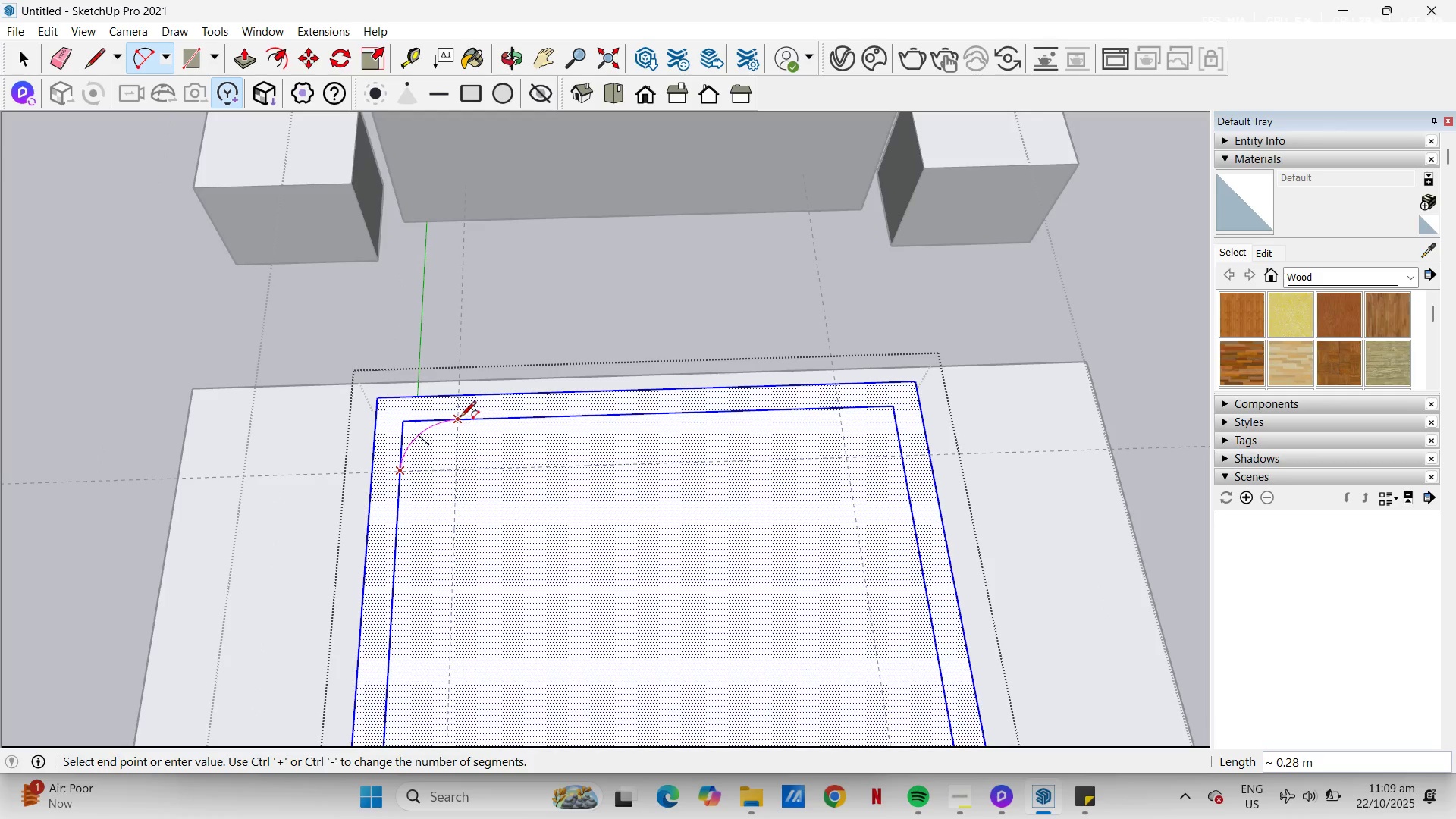 
double_click([460, 418])
 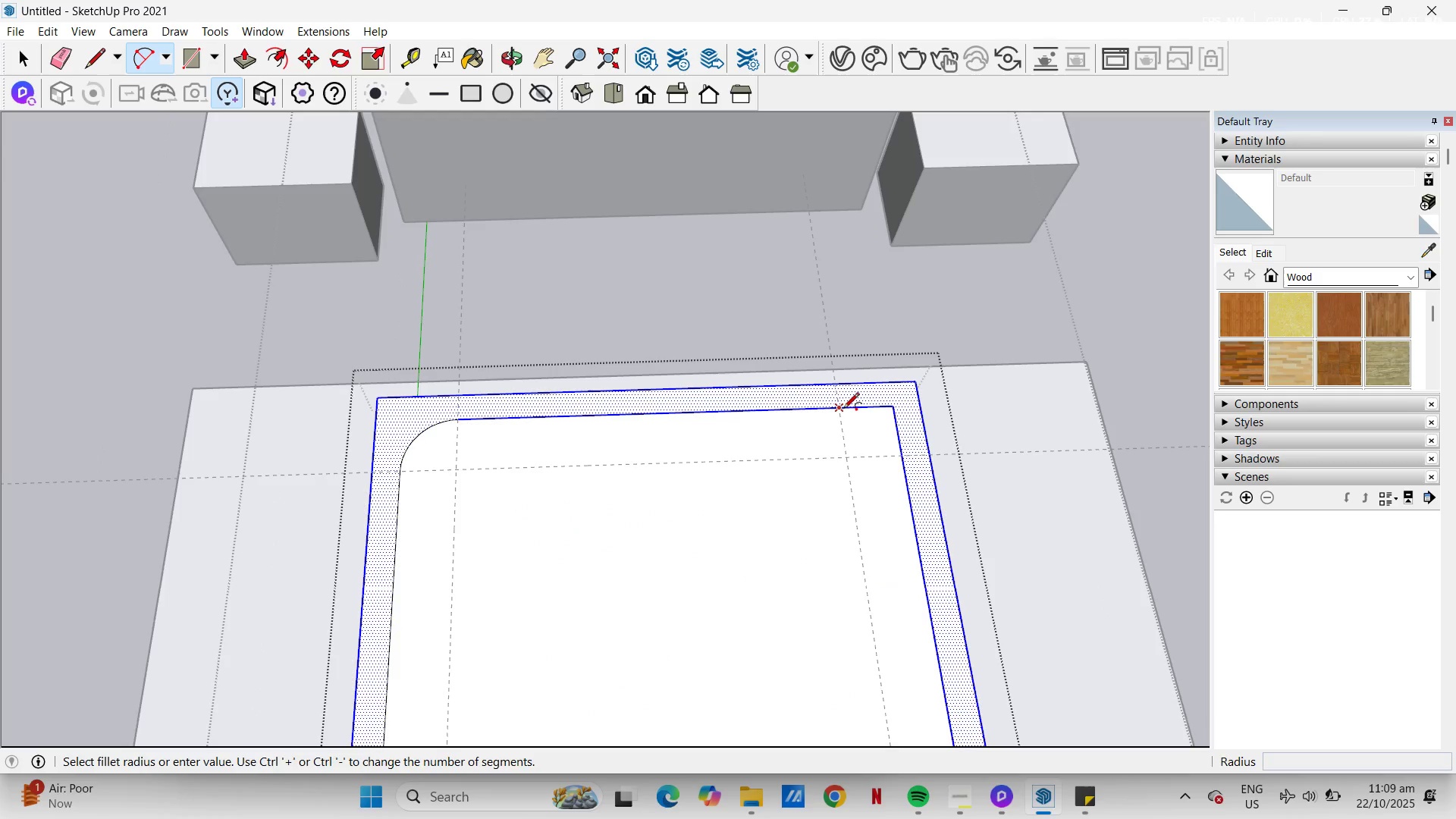 
left_click([843, 410])
 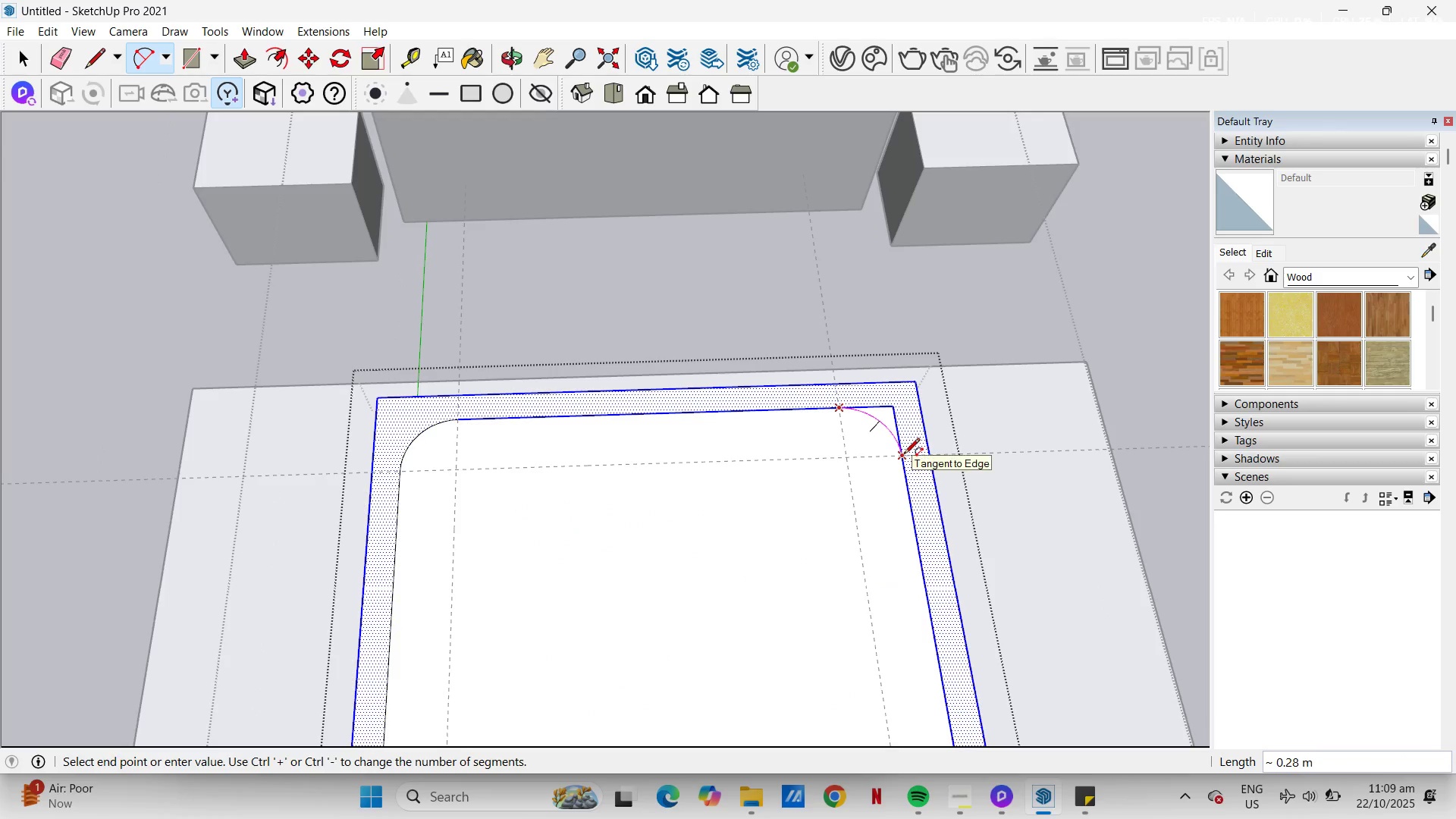 
double_click([904, 455])
 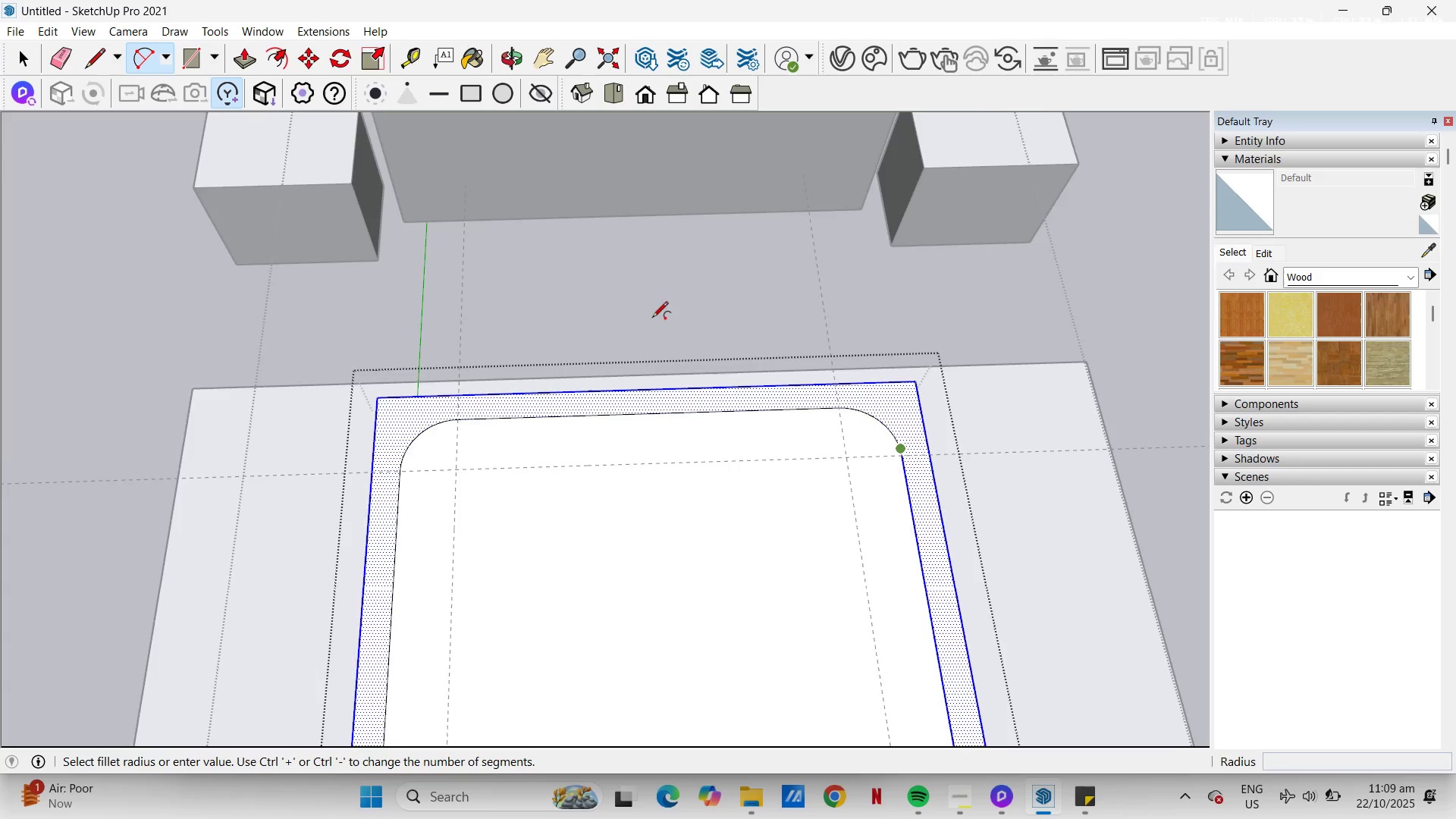 
scroll: coordinate [512, 414], scroll_direction: down, amount: 13.0
 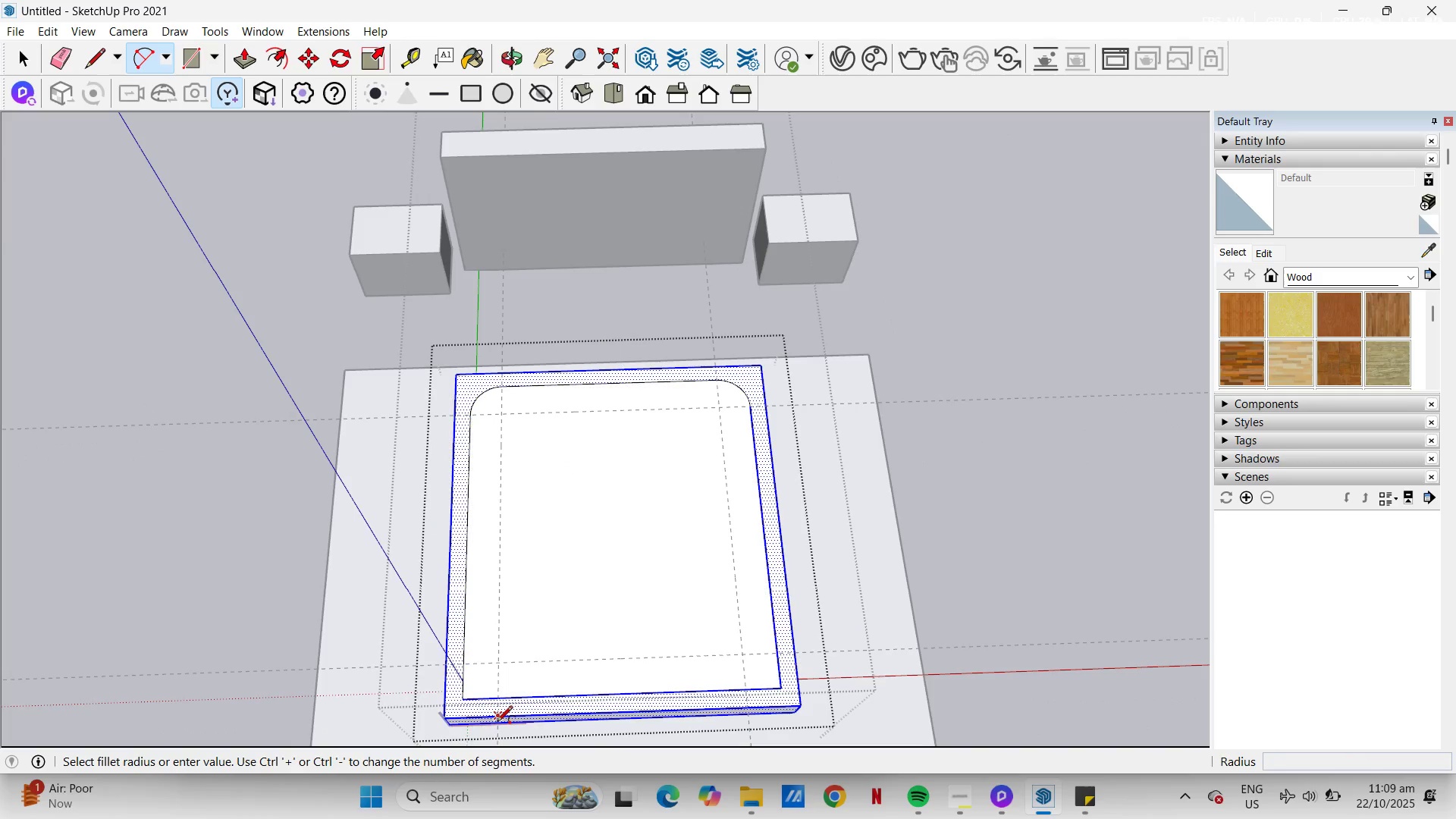 
scroll: coordinate [494, 722], scroll_direction: up, amount: 5.0
 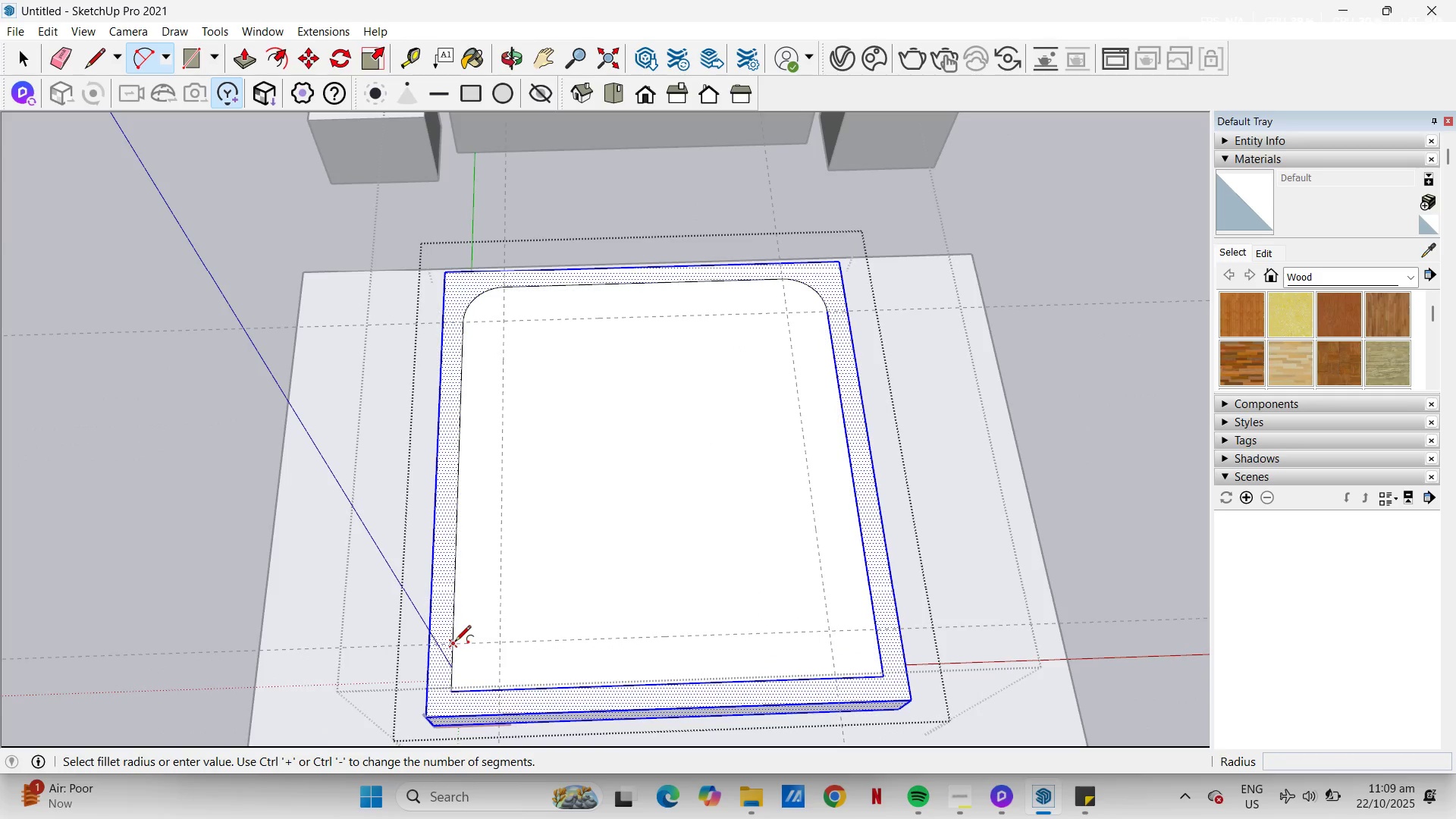 
left_click([455, 642])
 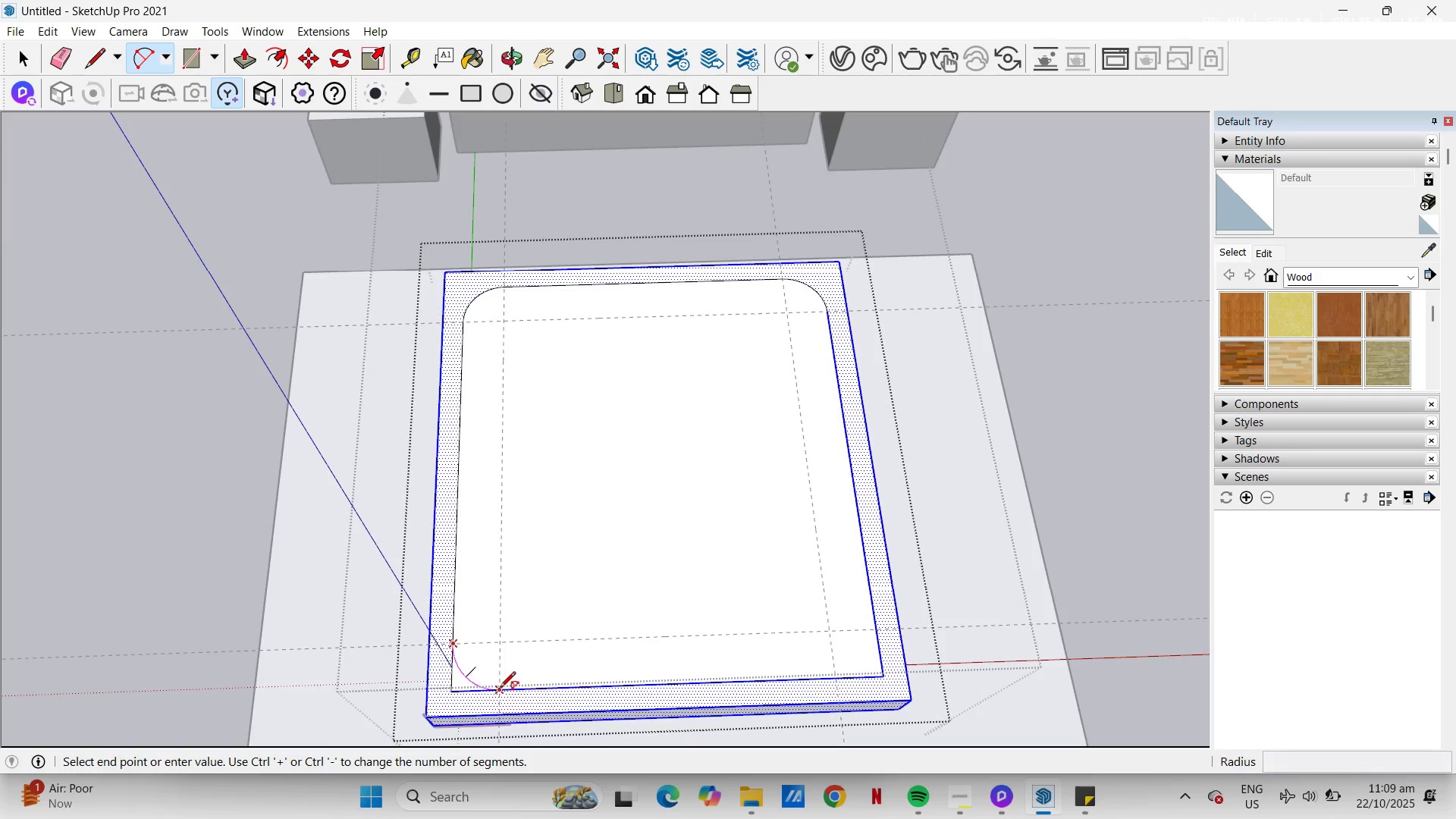 
double_click([500, 689])
 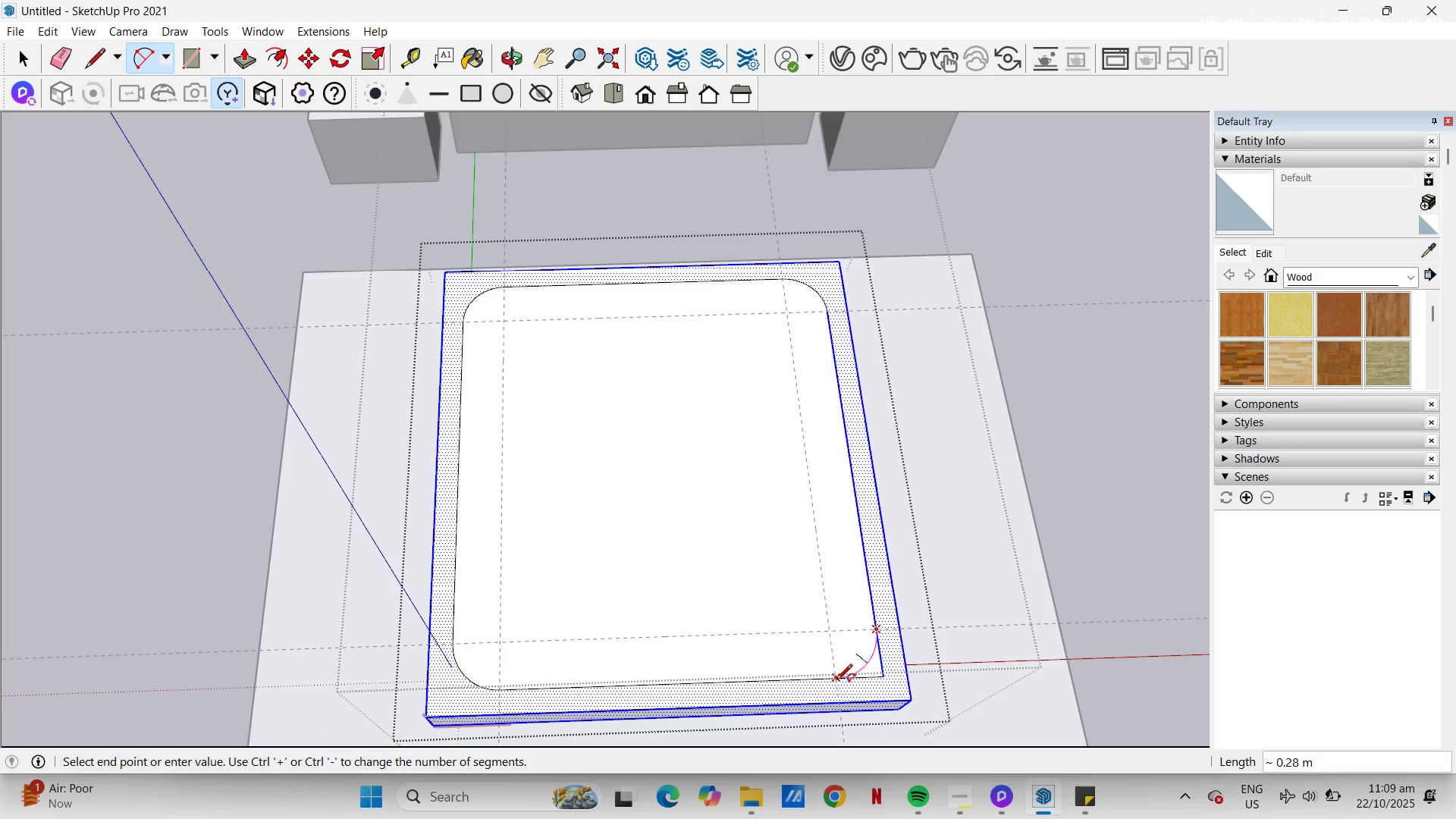 
double_click([836, 681])
 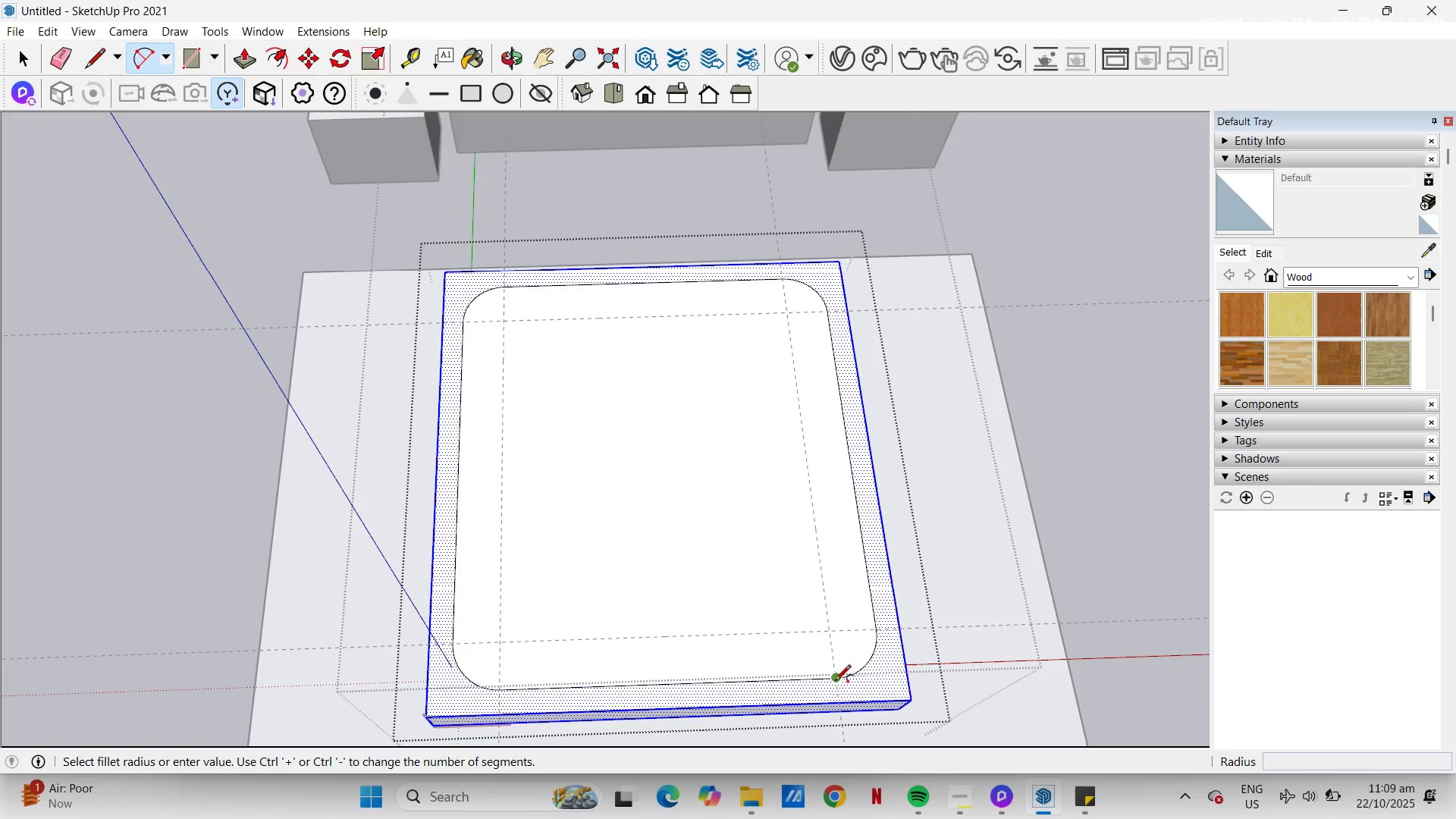 
key(Space)
 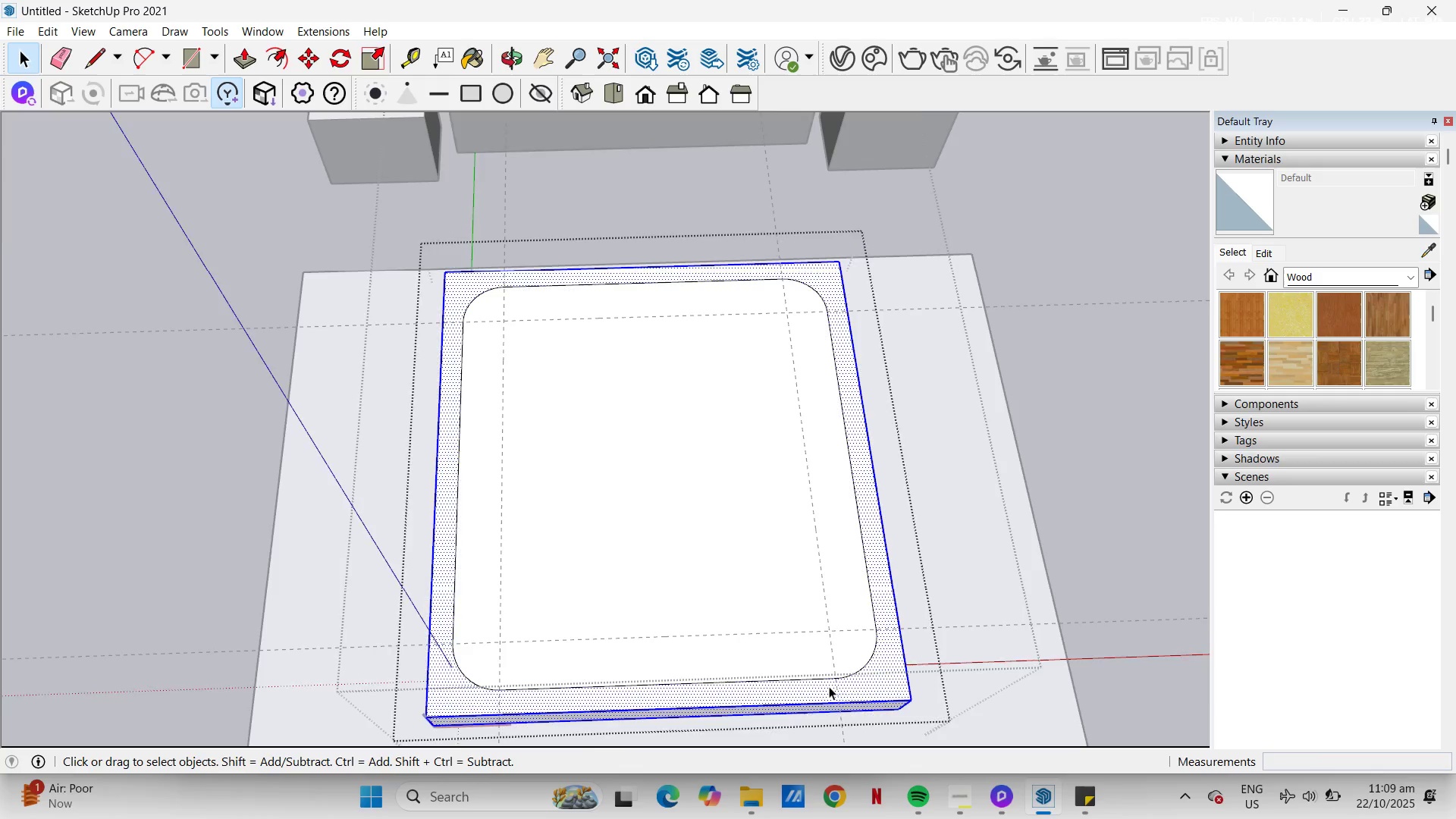 
key(Escape)
 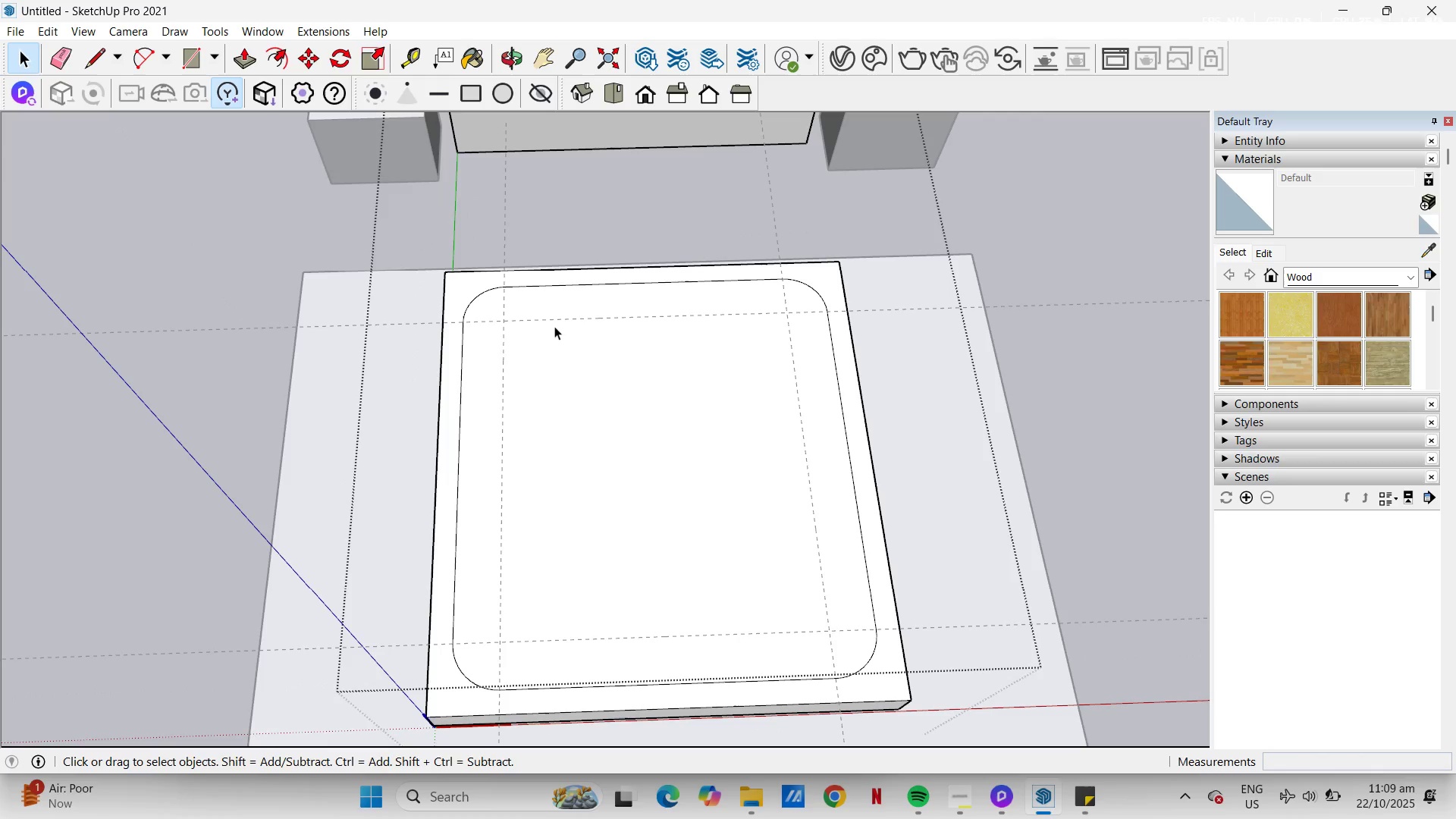 
key(Escape)
 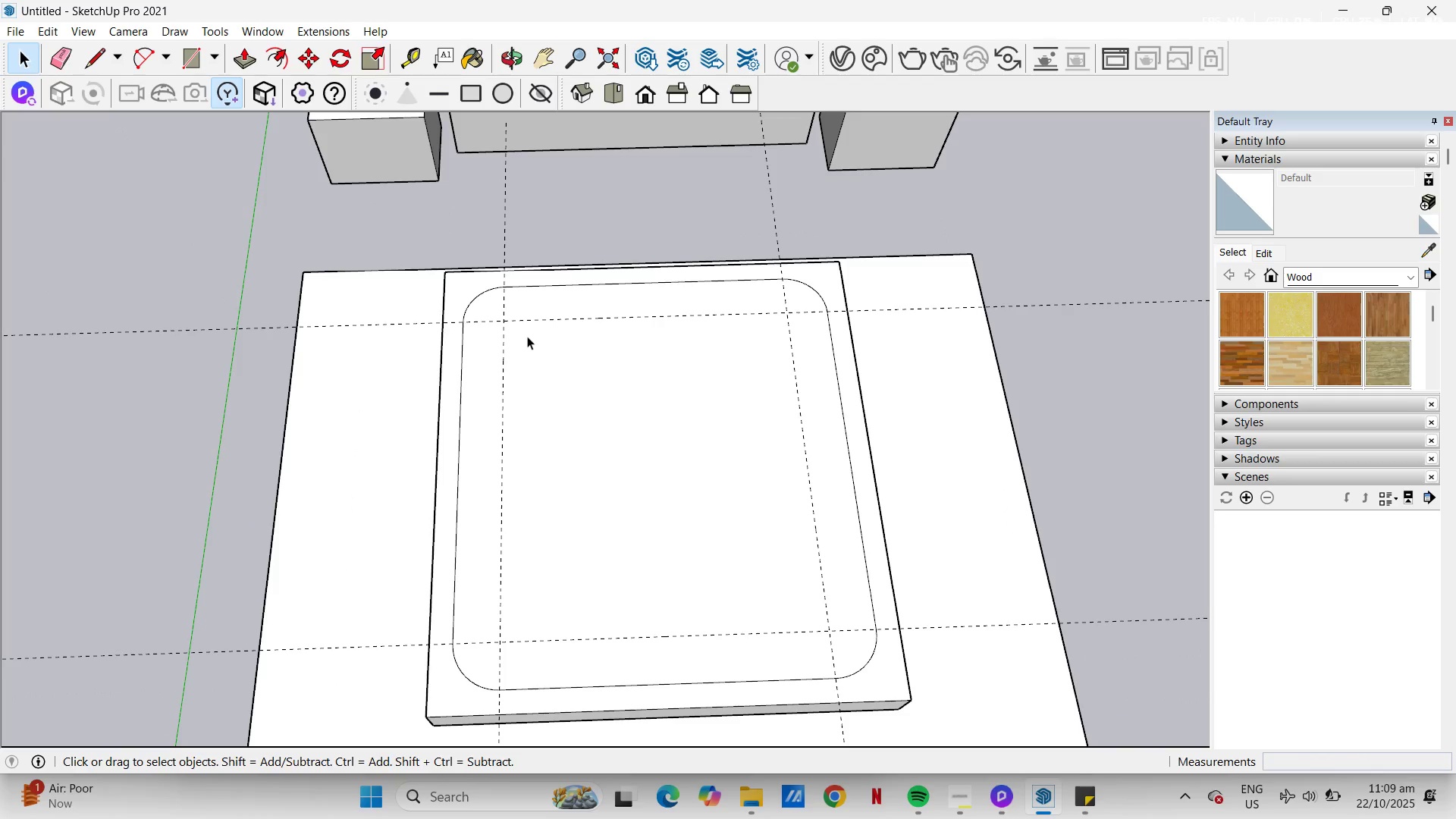 
key(E)
 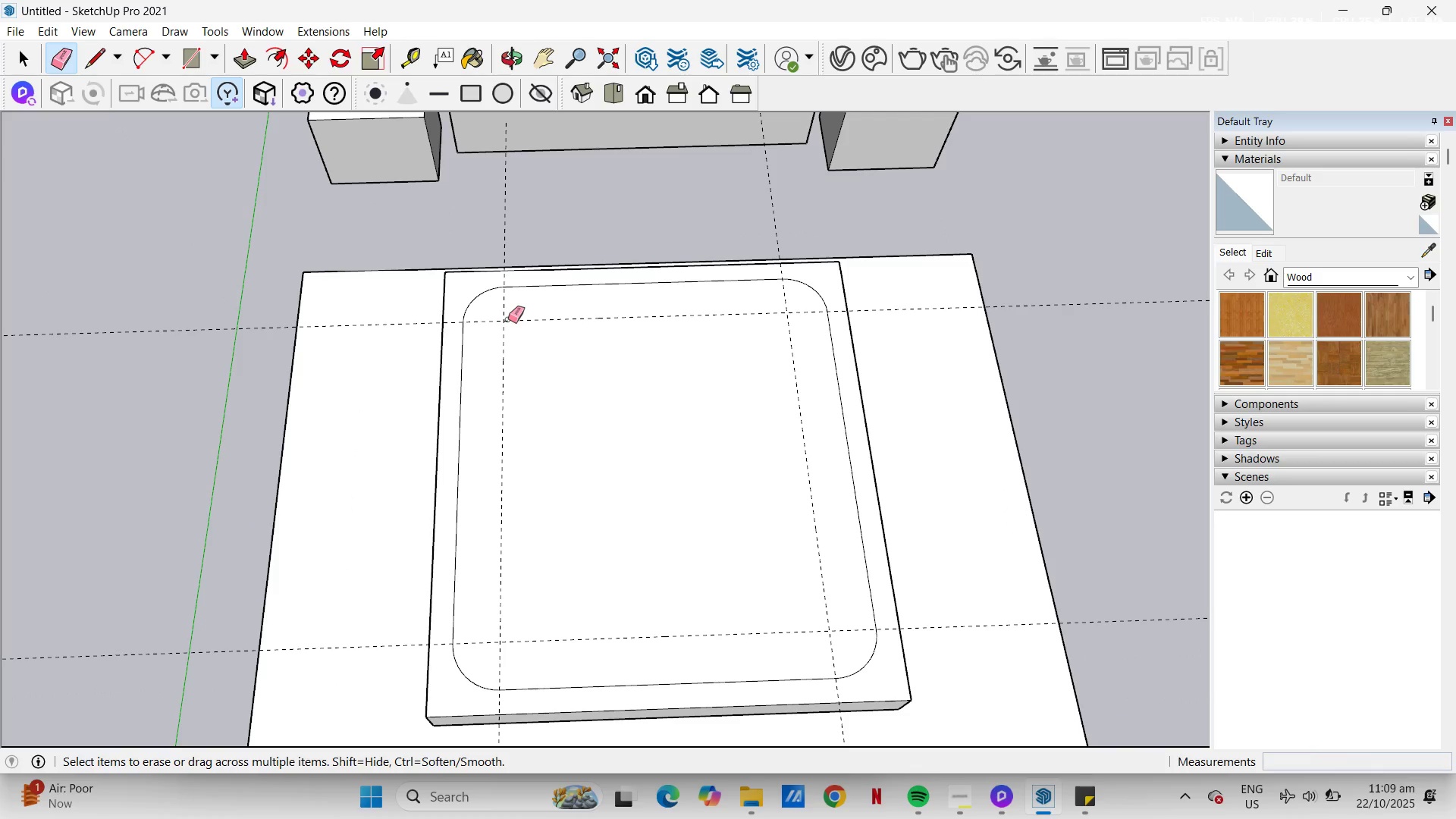 
left_click_drag(start_coordinate=[508, 319], to_coordinate=[504, 325])
 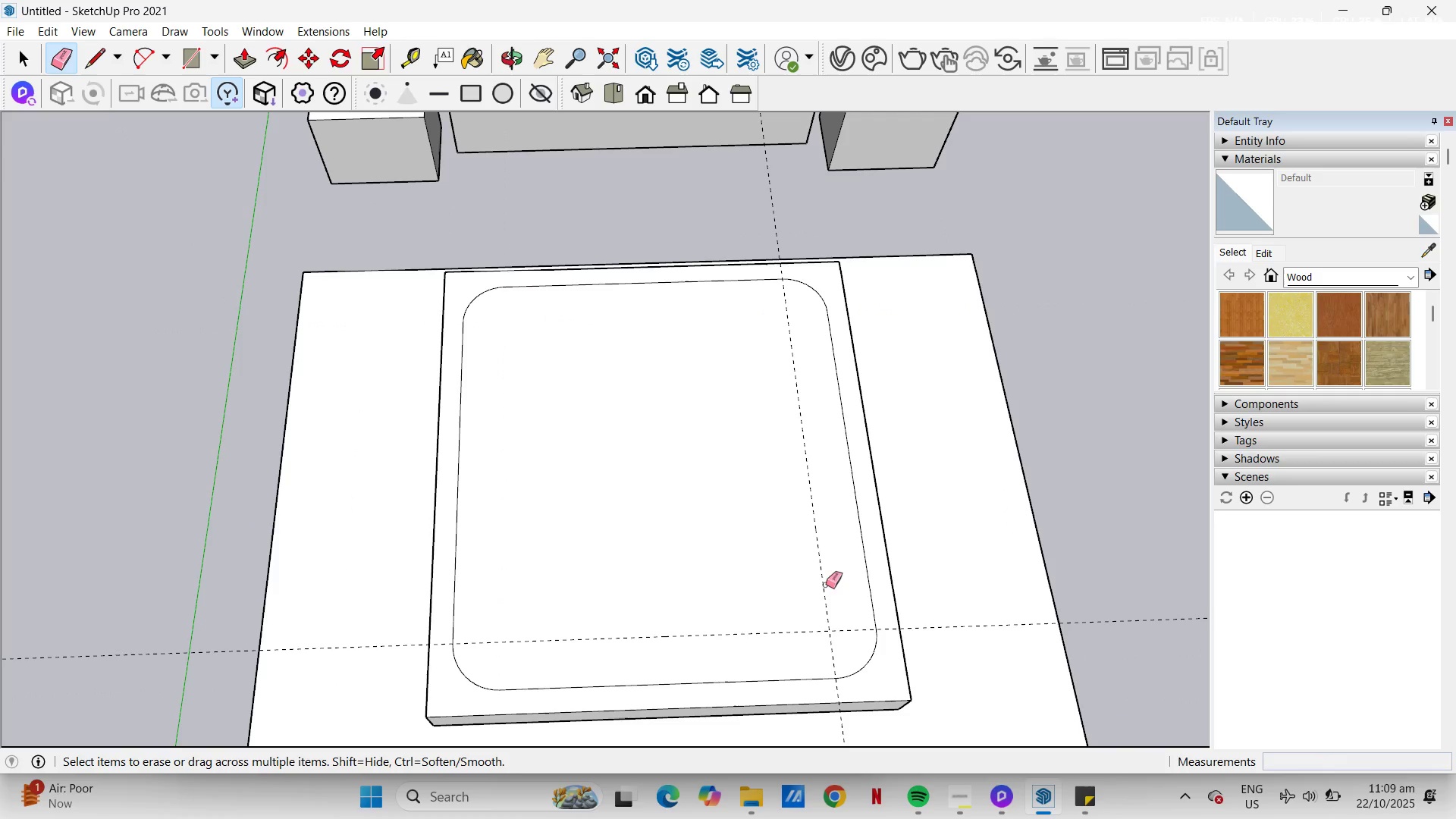 
left_click_drag(start_coordinate=[827, 614], to_coordinate=[824, 643])
 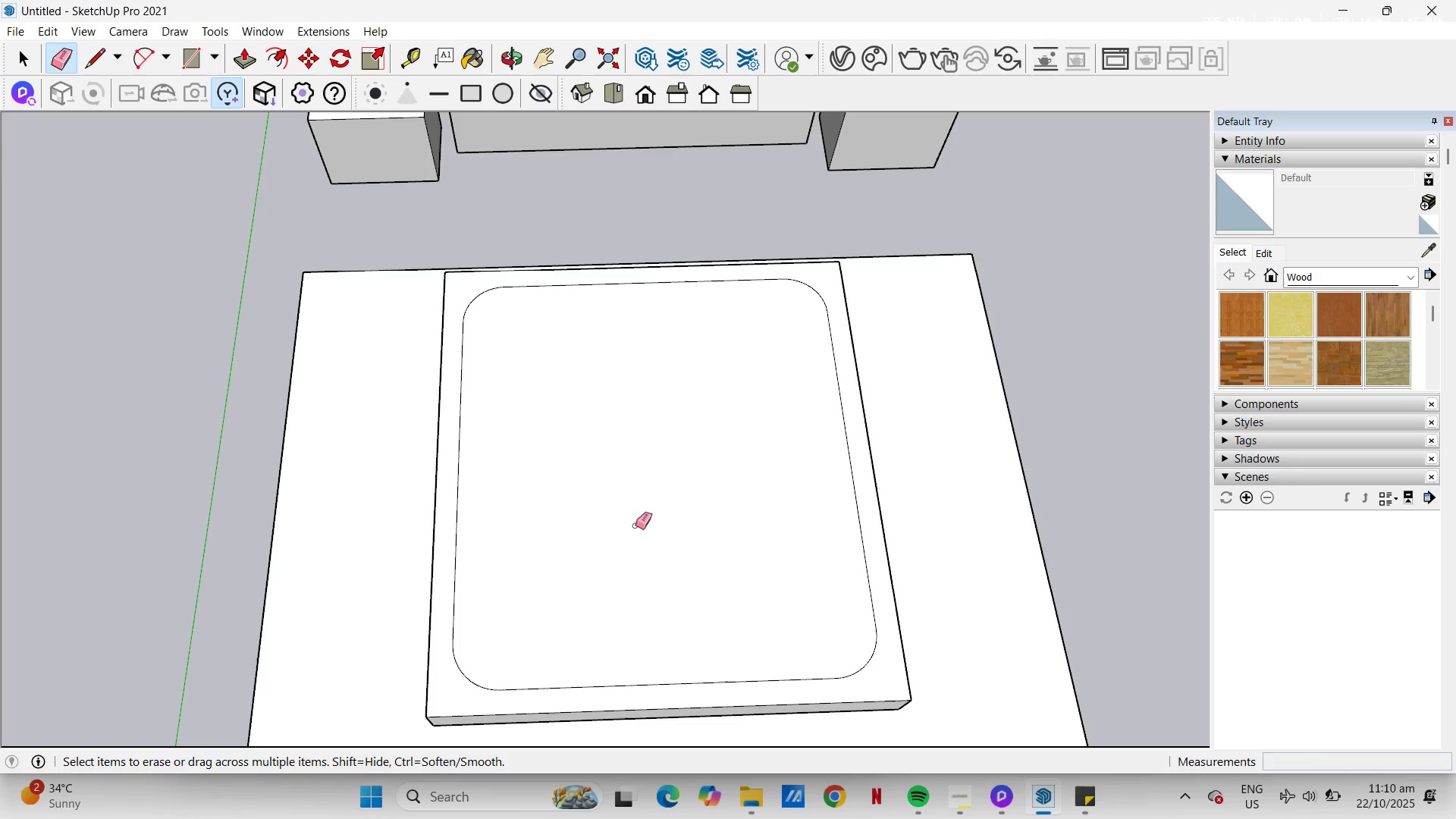 
wait(19.43)
 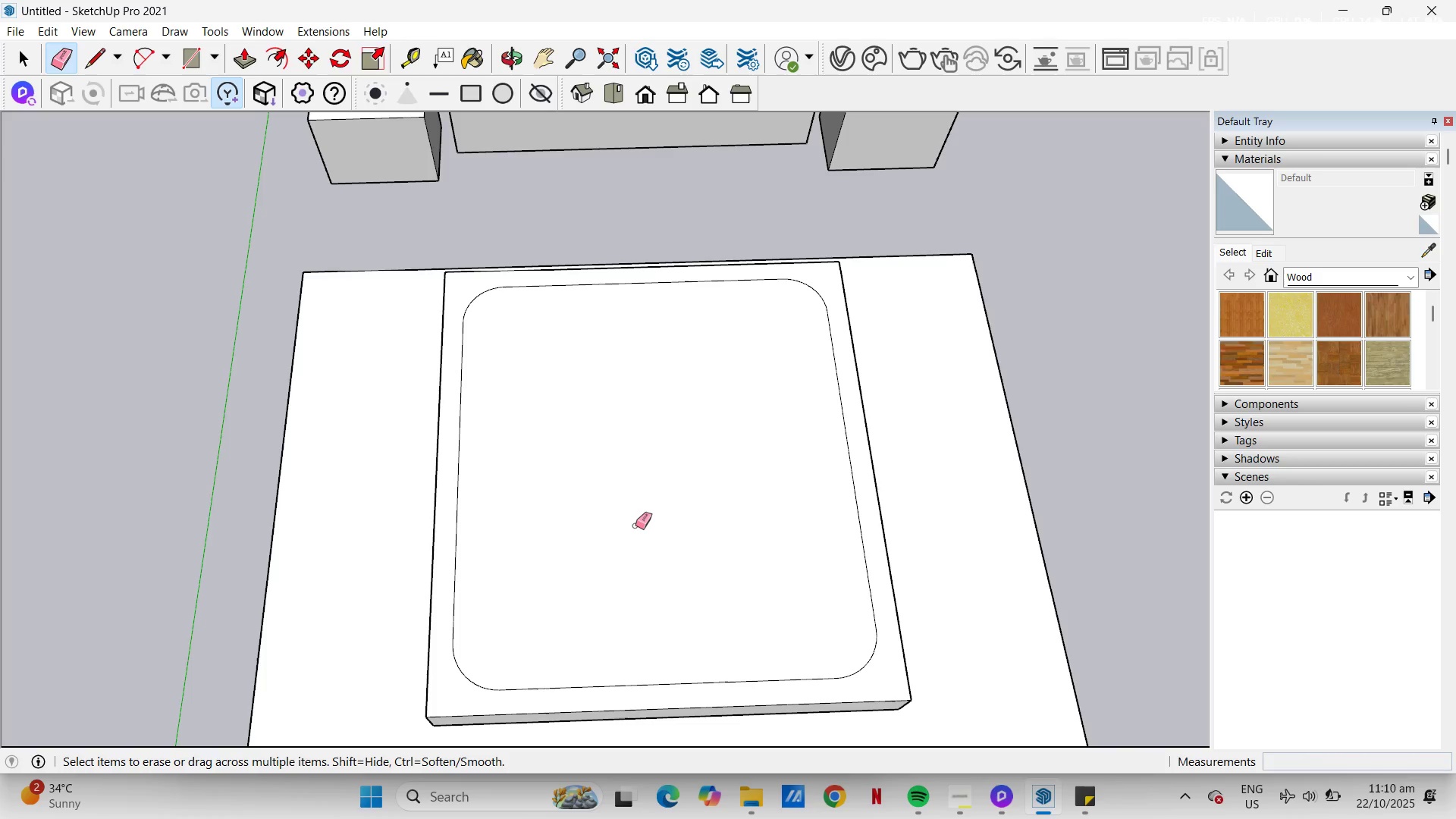 
key(H)
 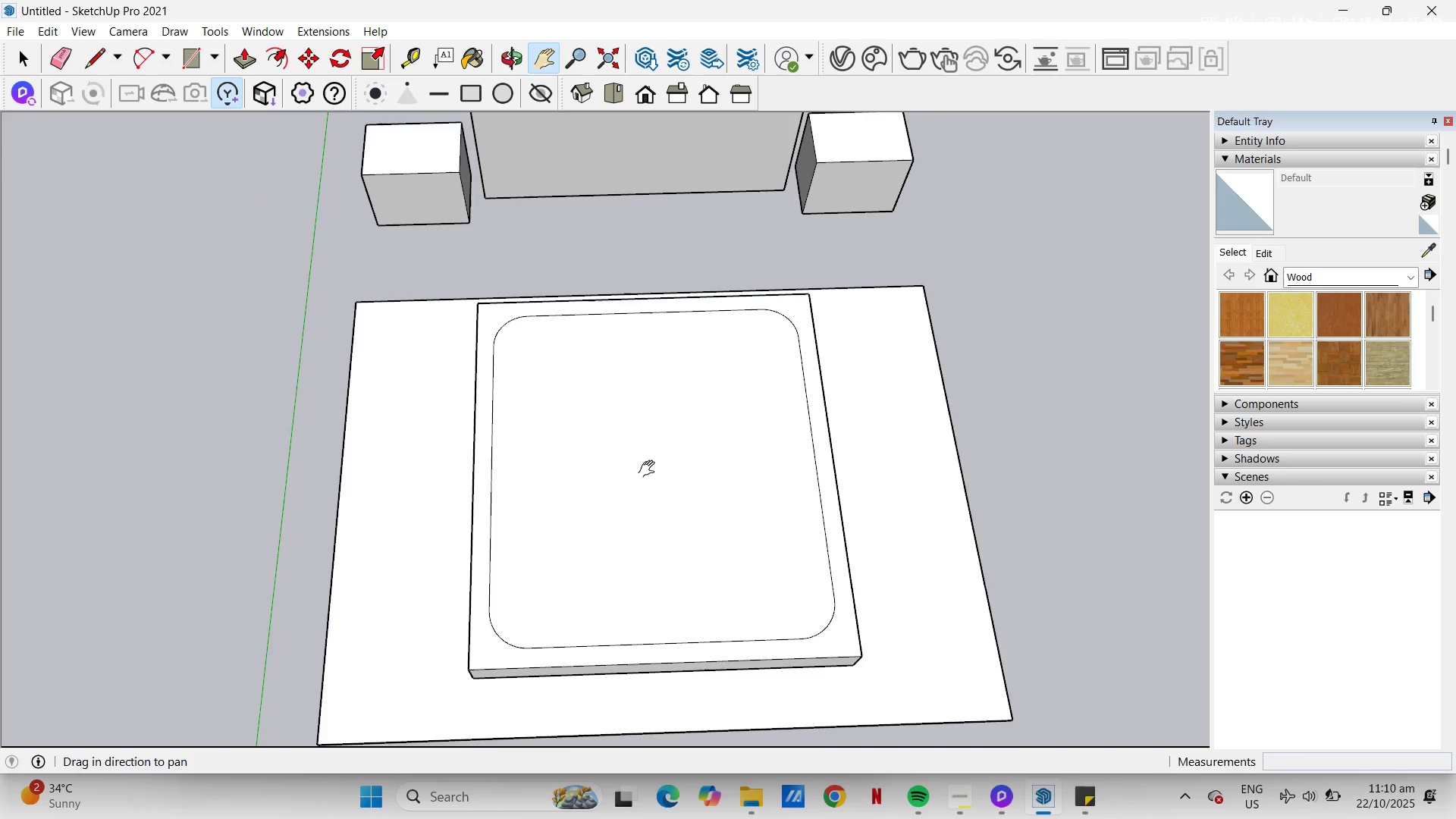 
scroll: coordinate [711, 418], scroll_direction: down, amount: 8.0
 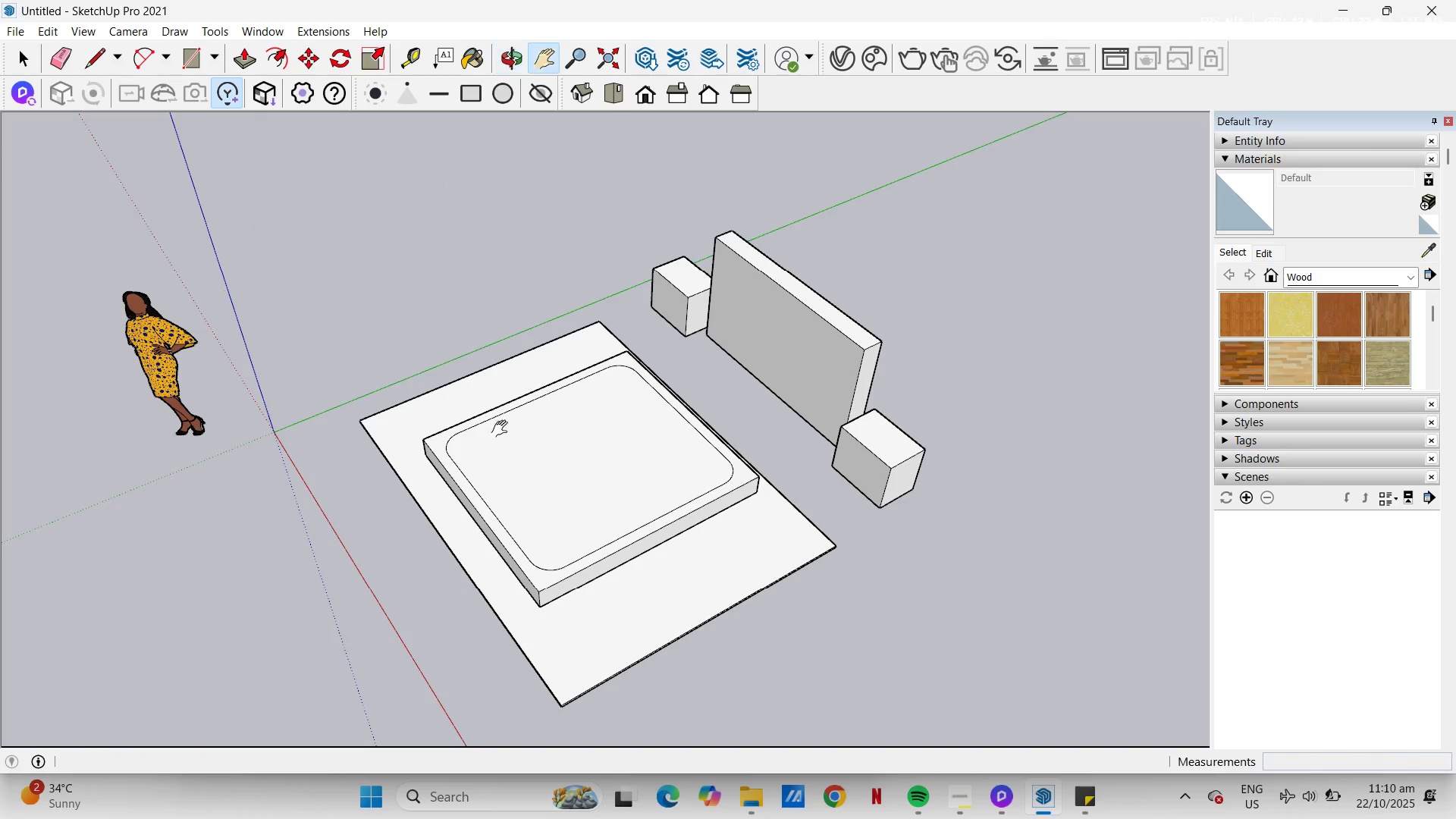 
scroll: coordinate [567, 550], scroll_direction: up, amount: 7.0
 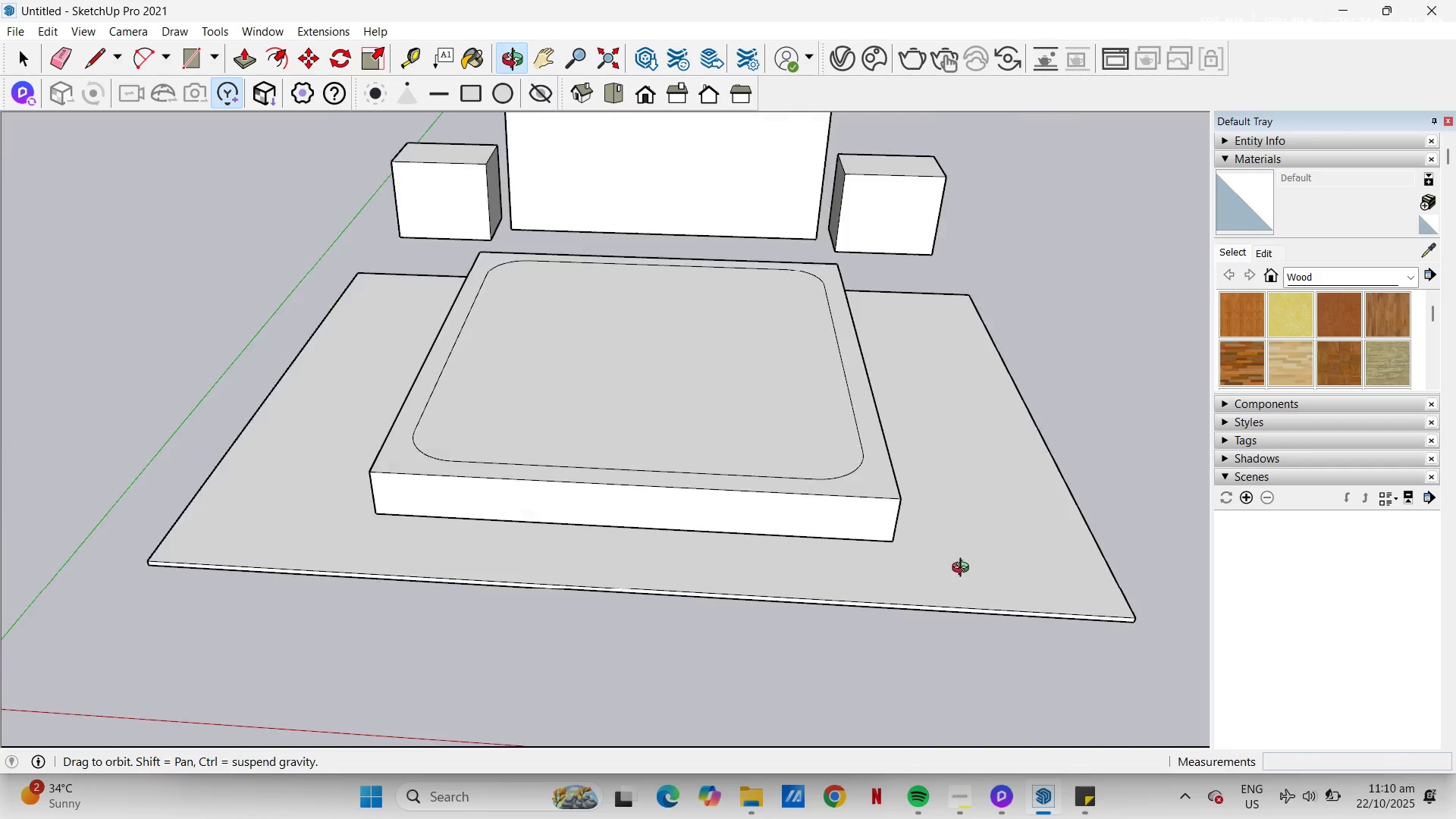 
key(Space)
 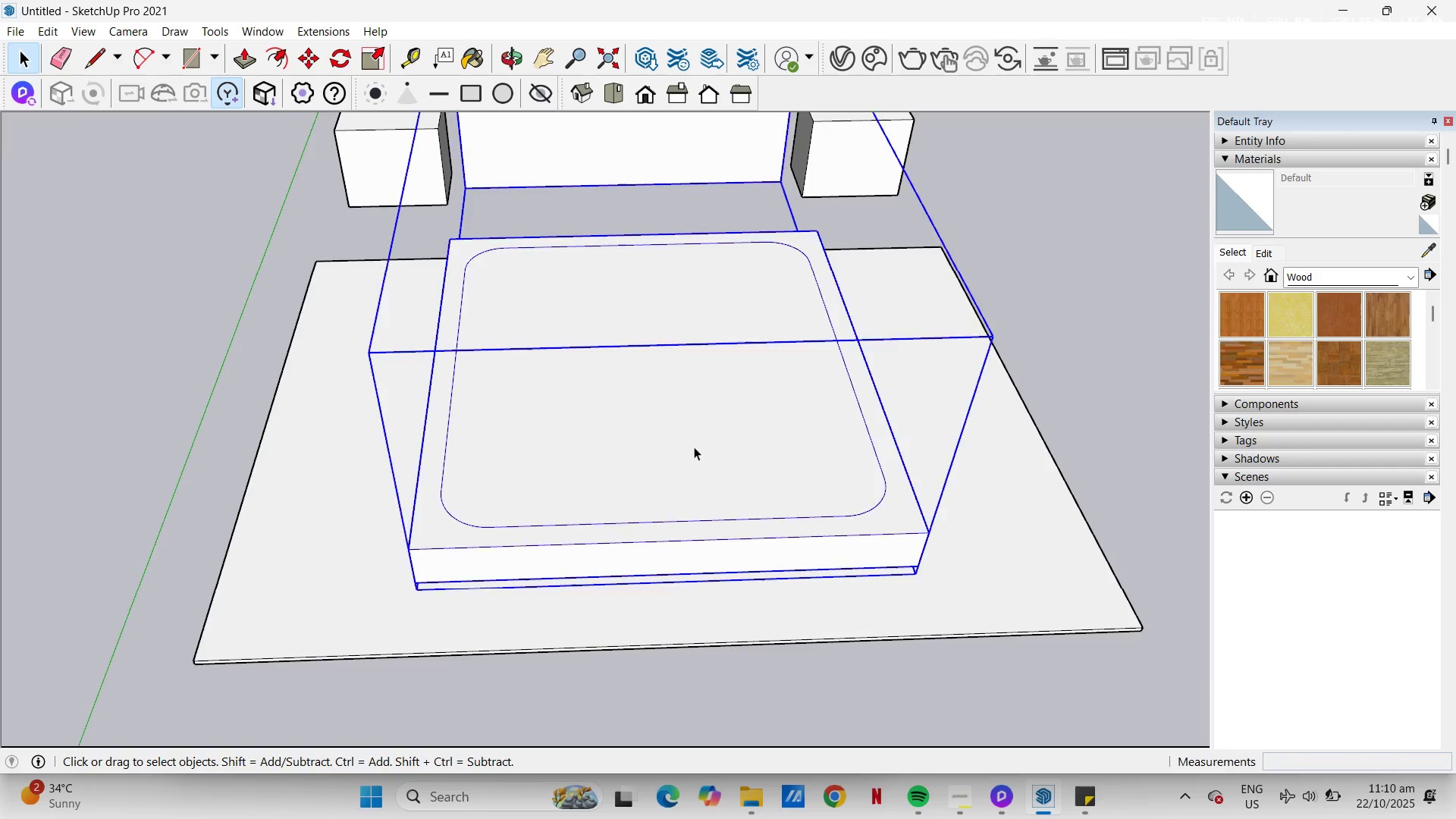 
left_click([694, 447])
 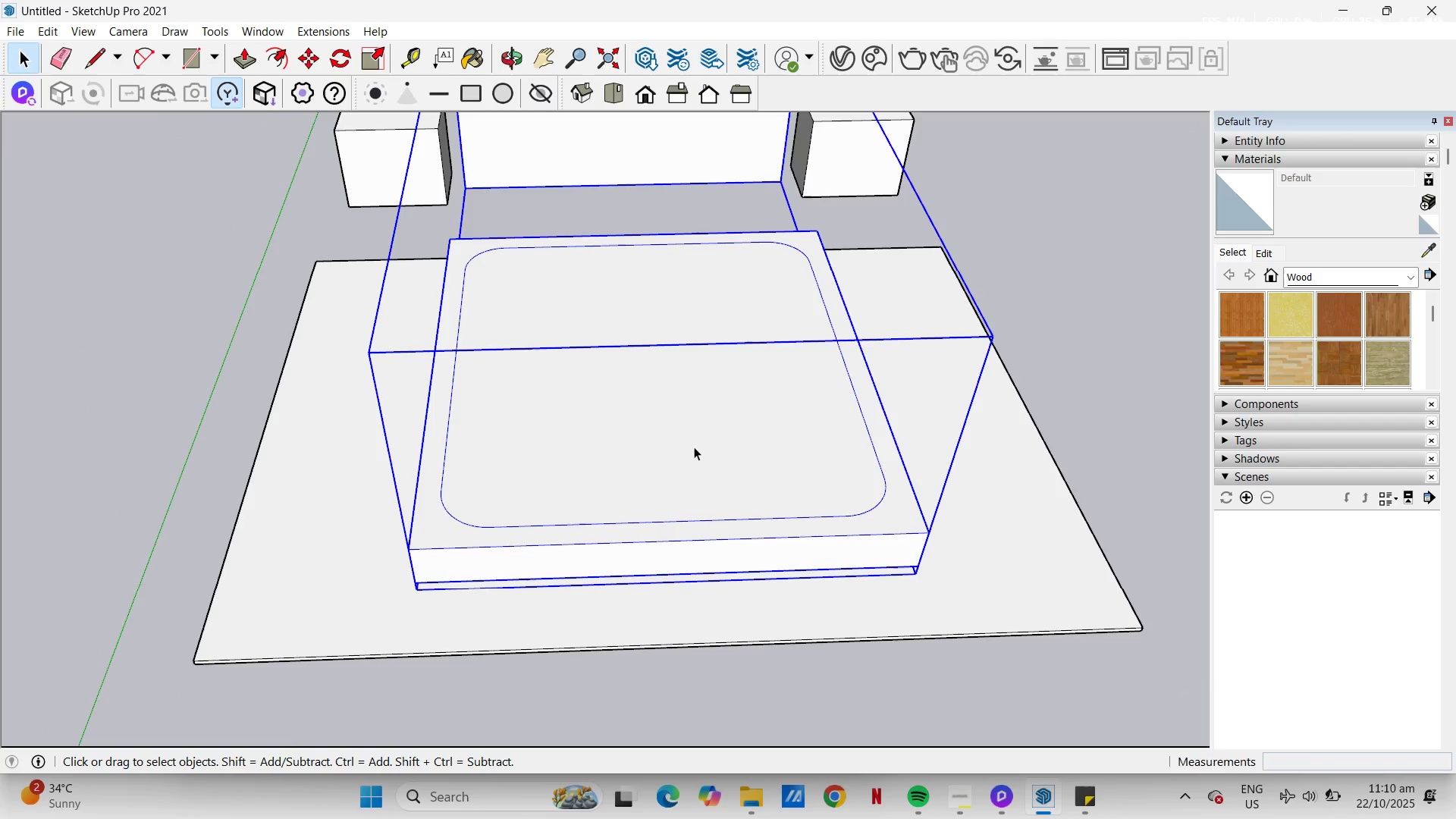 
key(Control+ControlLeft)
 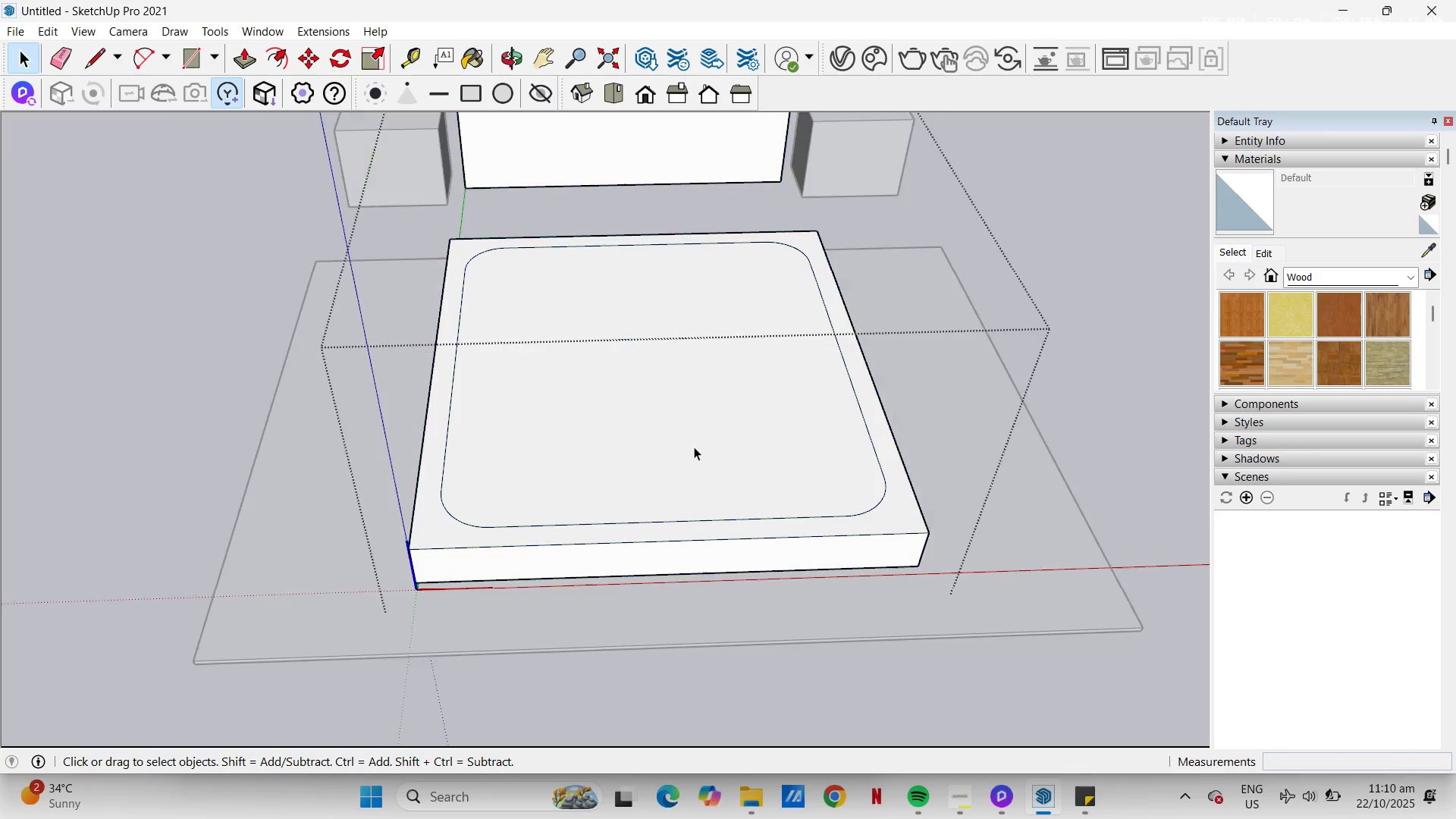 
double_click([694, 447])
 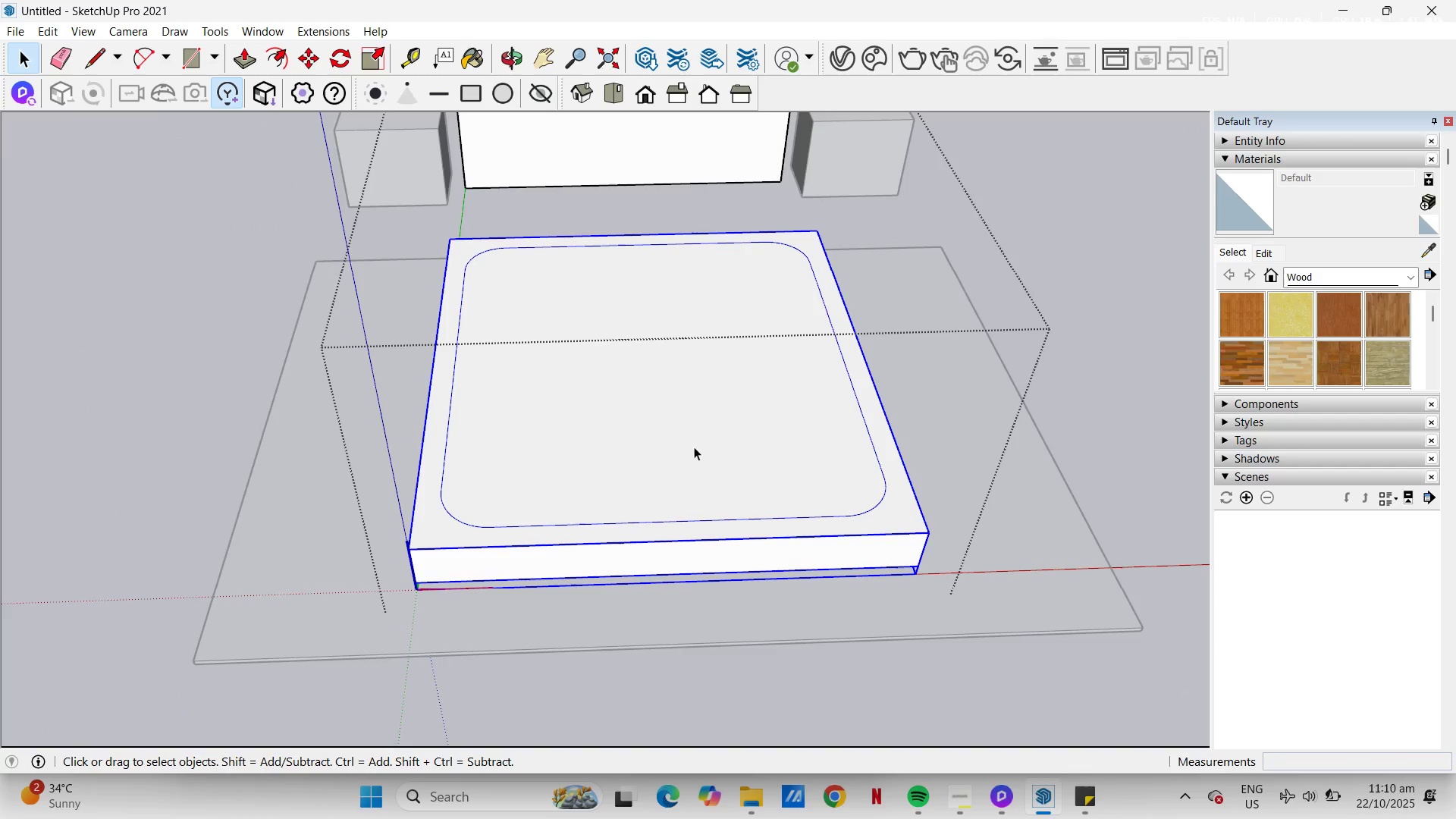 
triple_click([694, 447])
 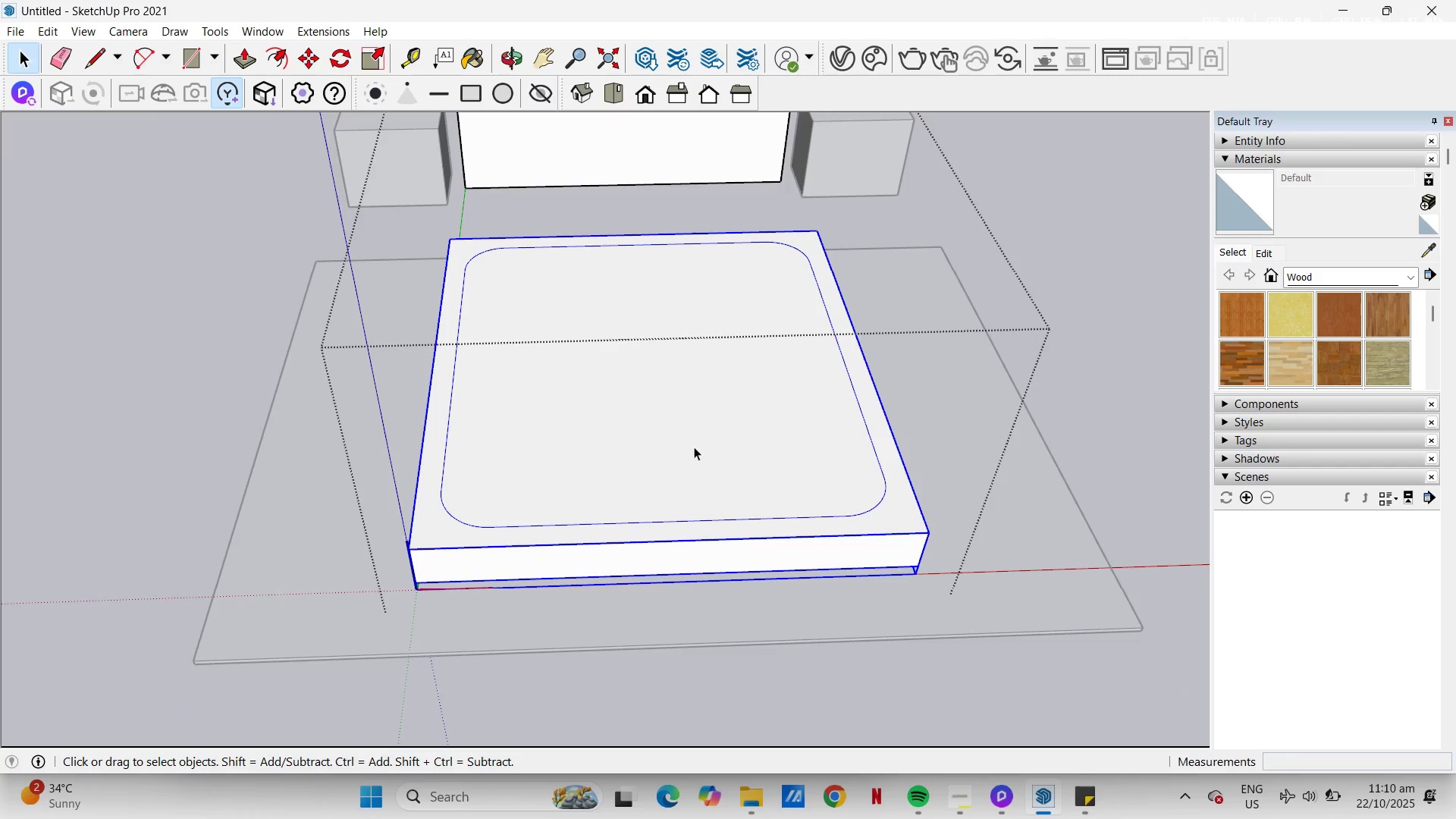 
triple_click([694, 447])
 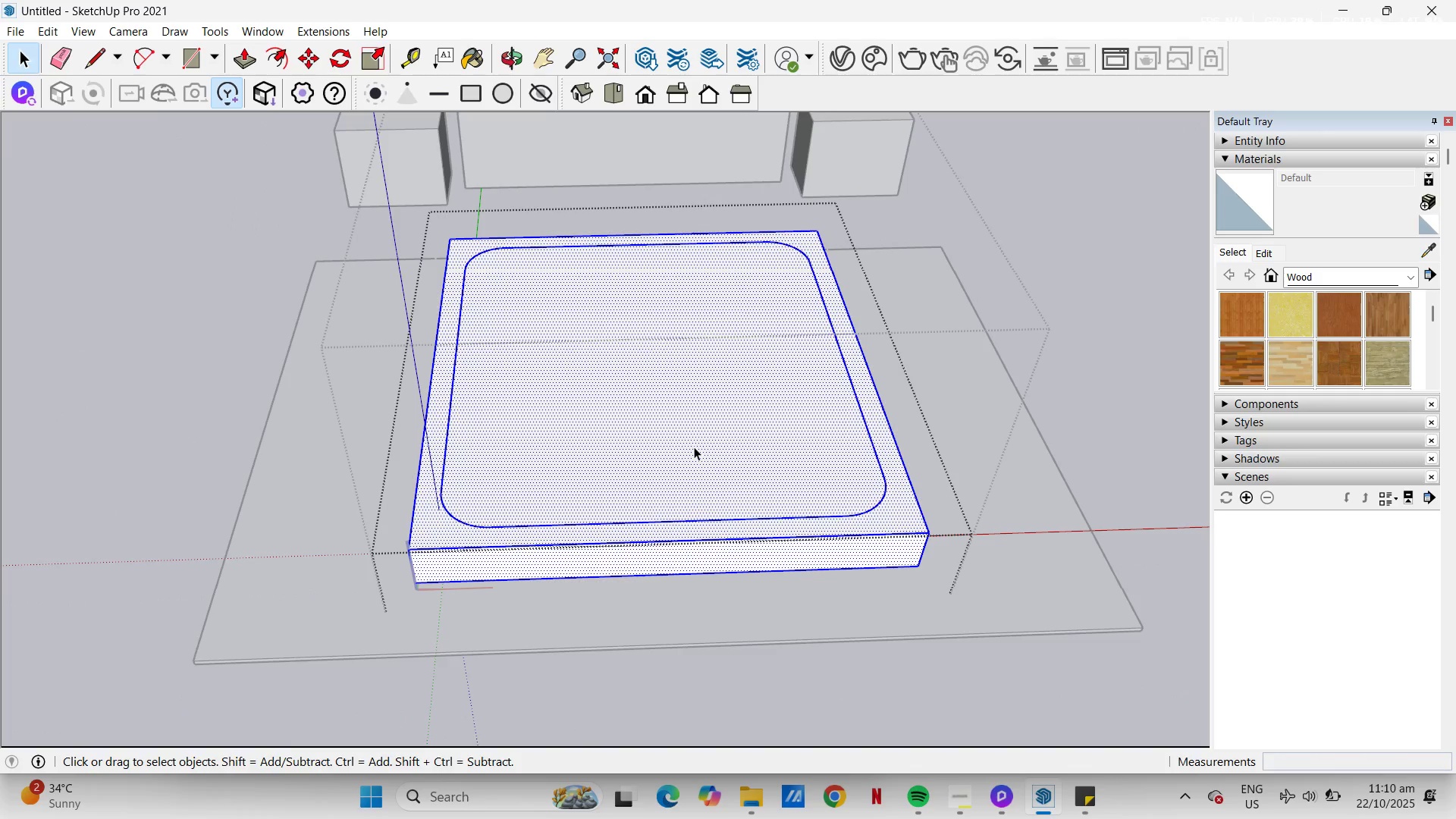 
triple_click([694, 447])
 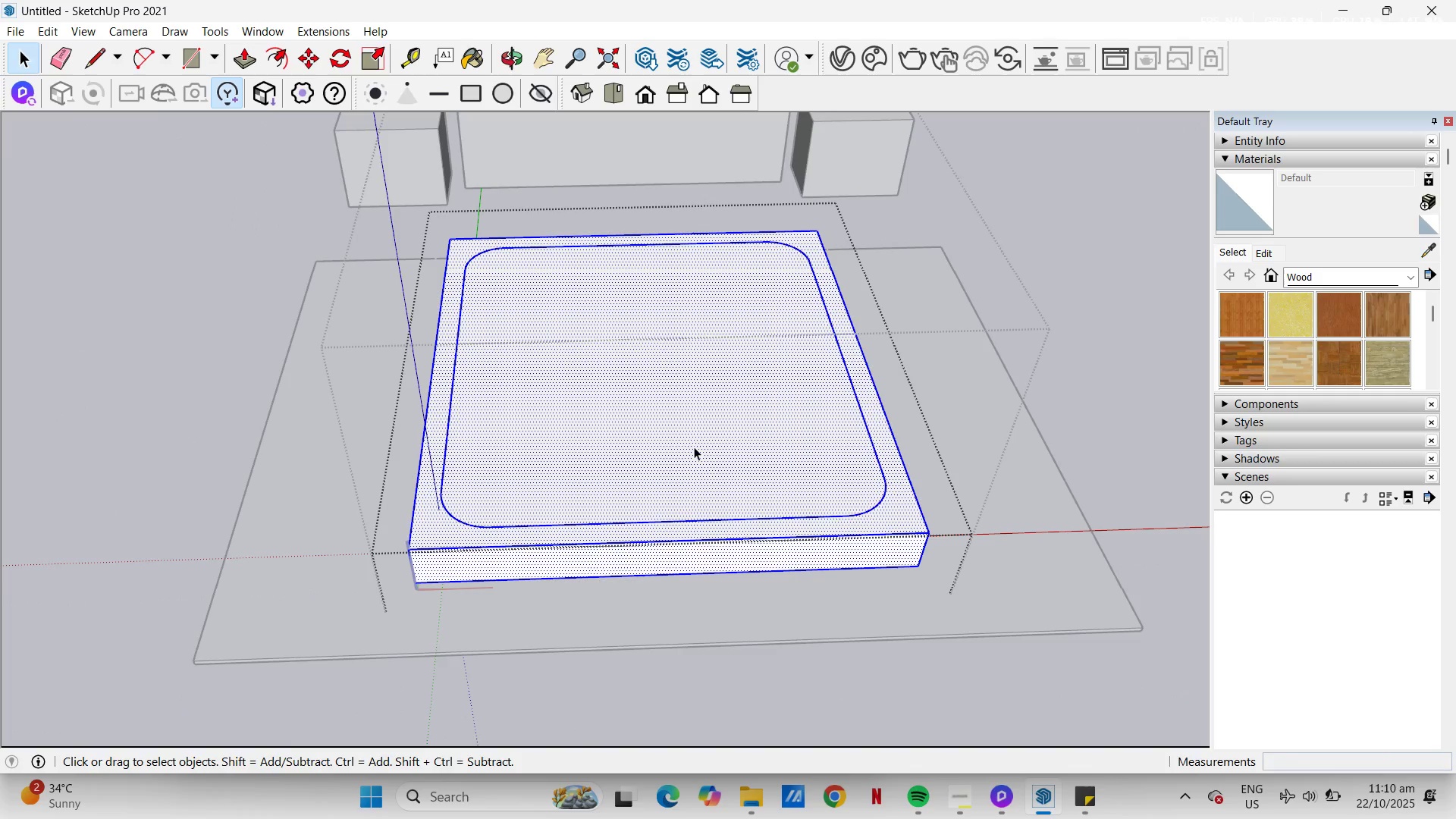 
triple_click([694, 447])
 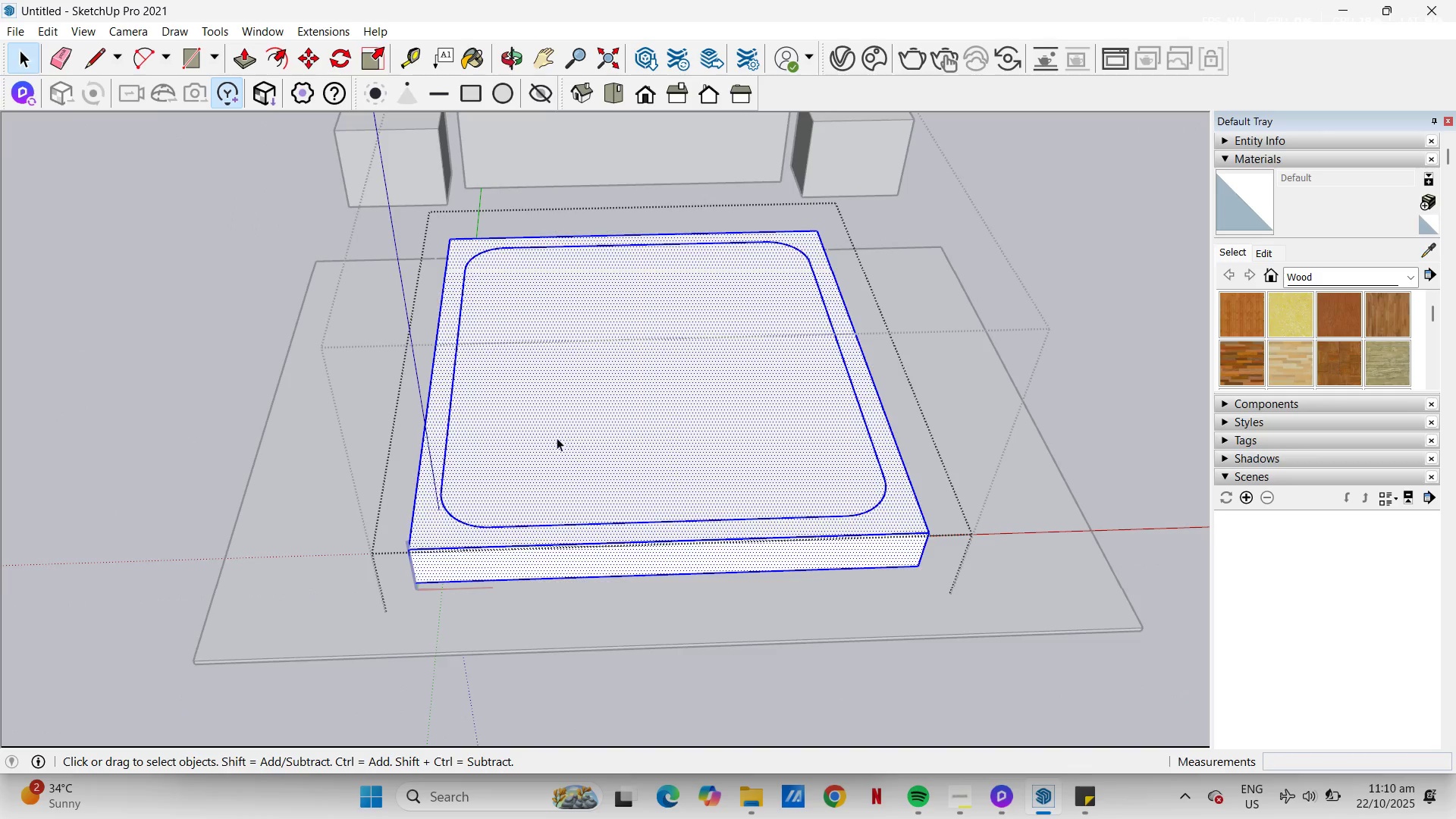 
triple_click([557, 438])
 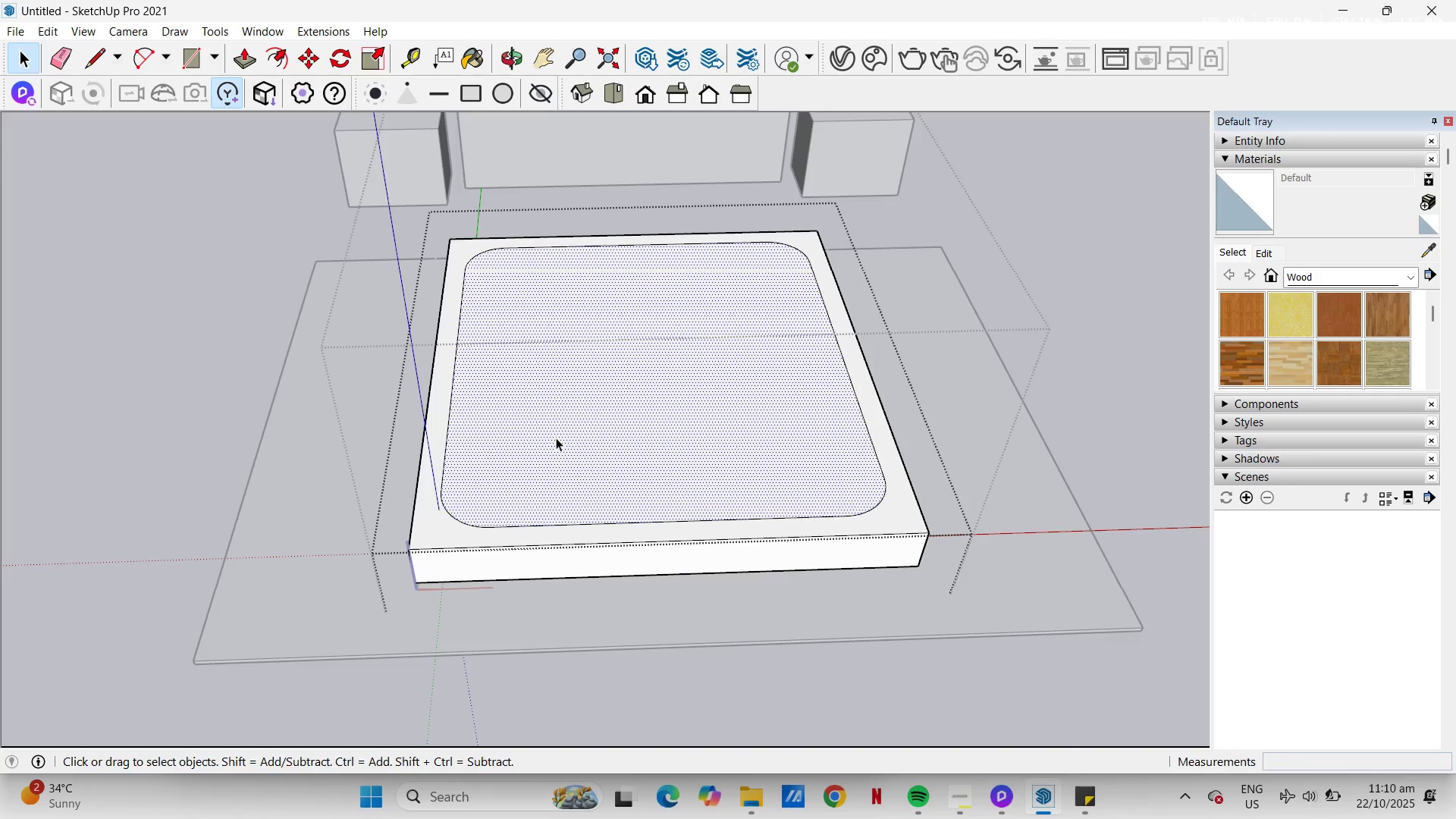 
key(Control+C)
 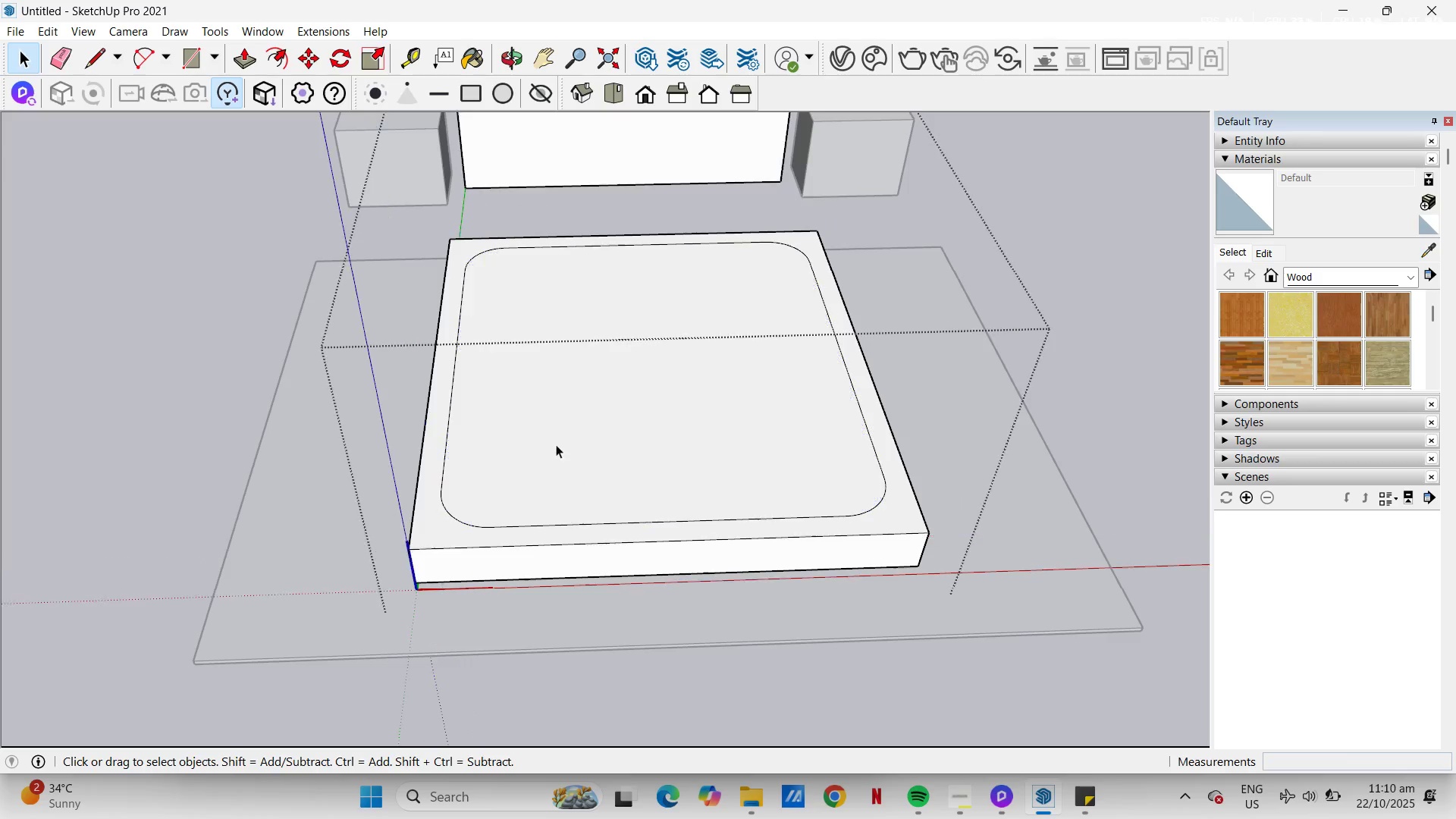 
key(Escape)
 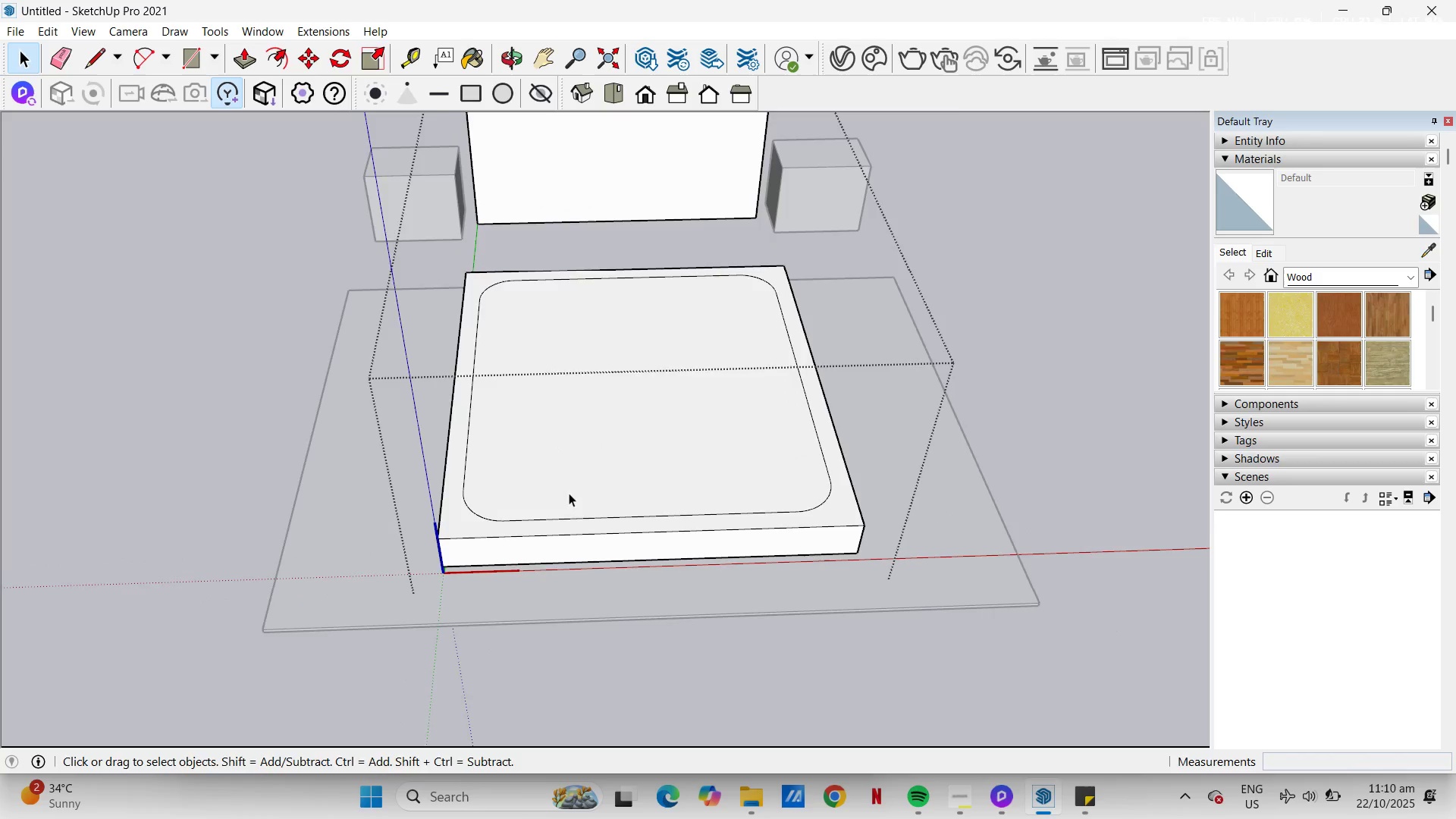 
scroll: coordinate [569, 494], scroll_direction: down, amount: 6.0
 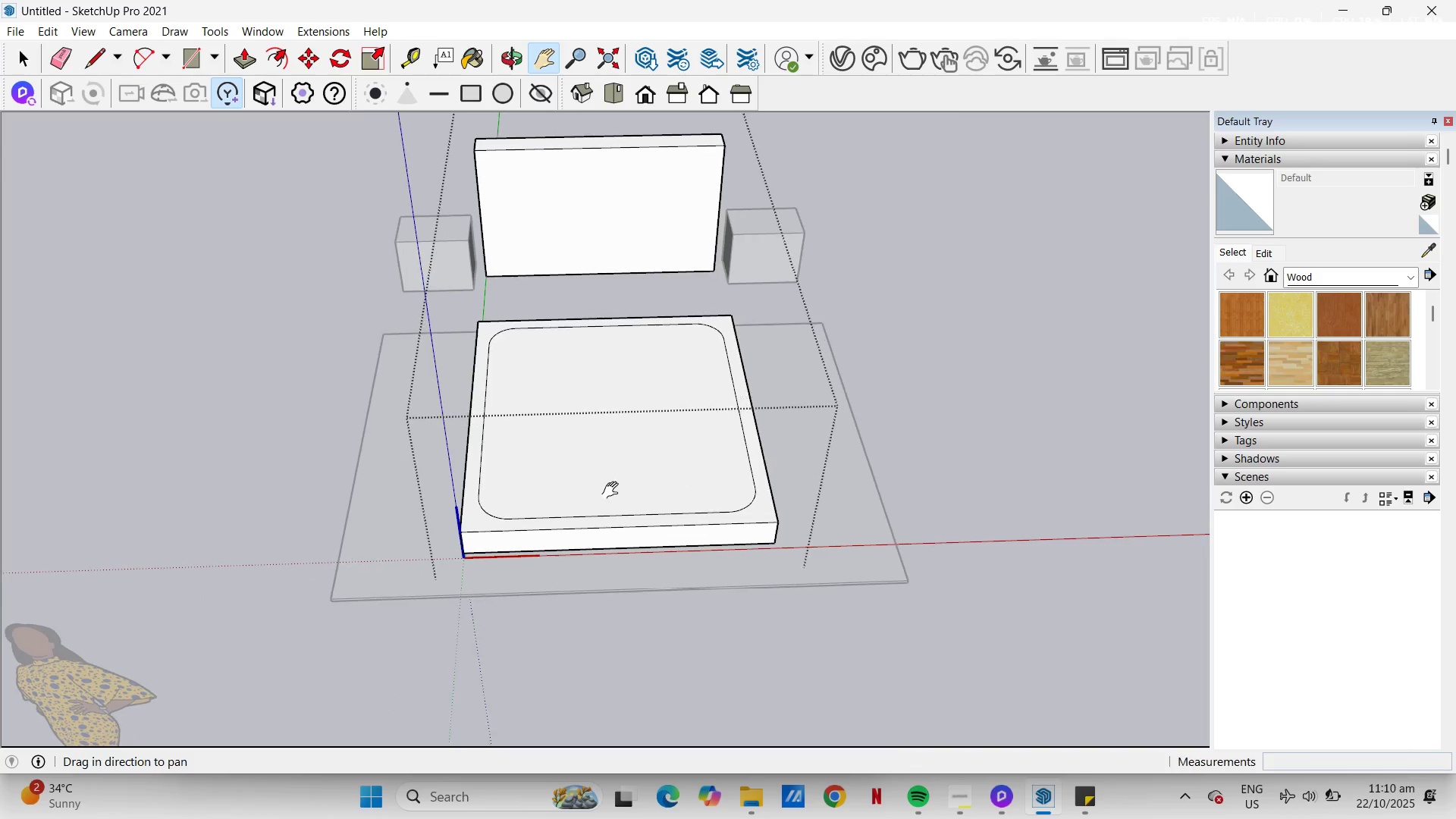 
key(H)
 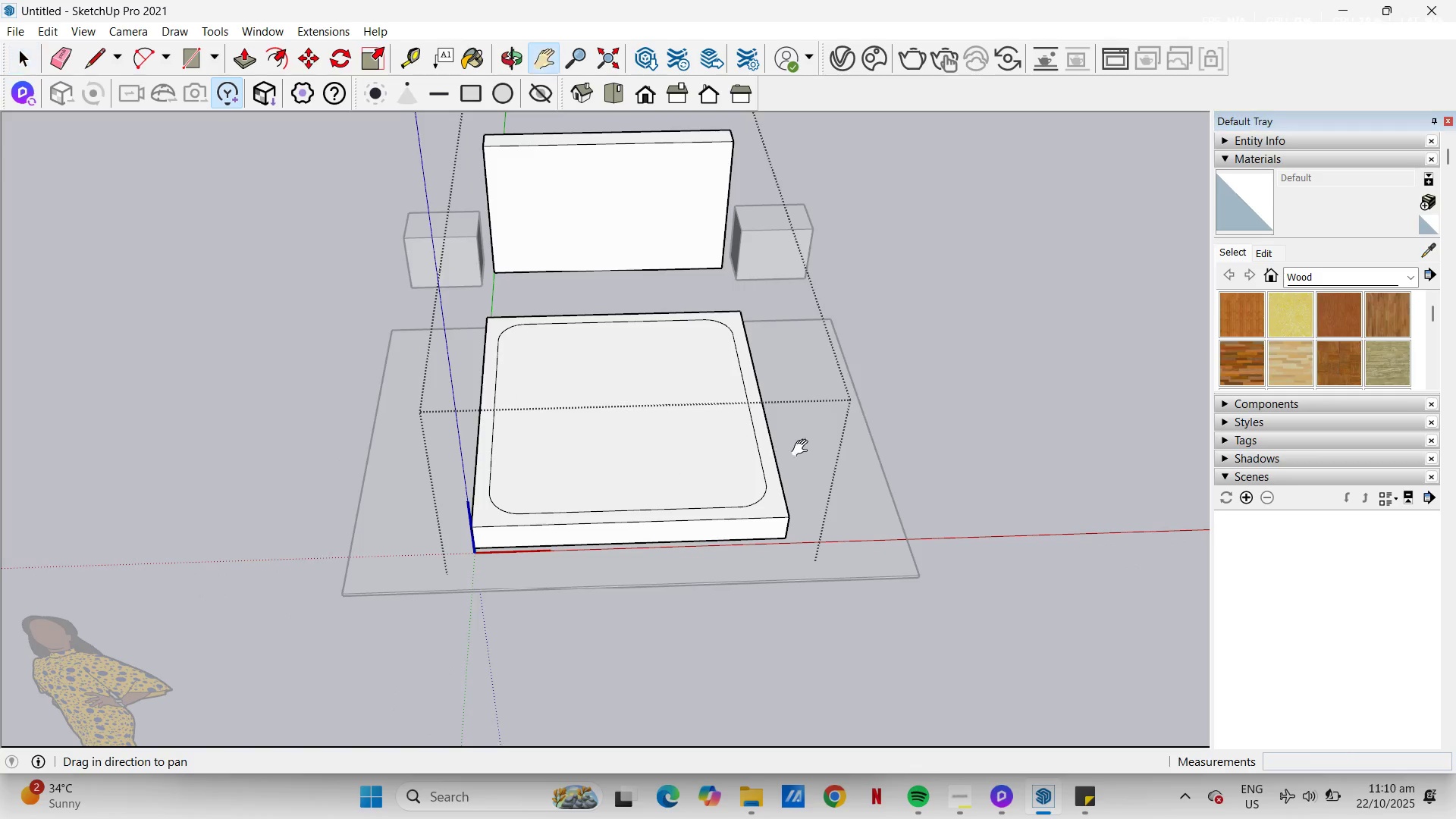 
left_click_drag(start_coordinate=[796, 450], to_coordinate=[593, 491])
 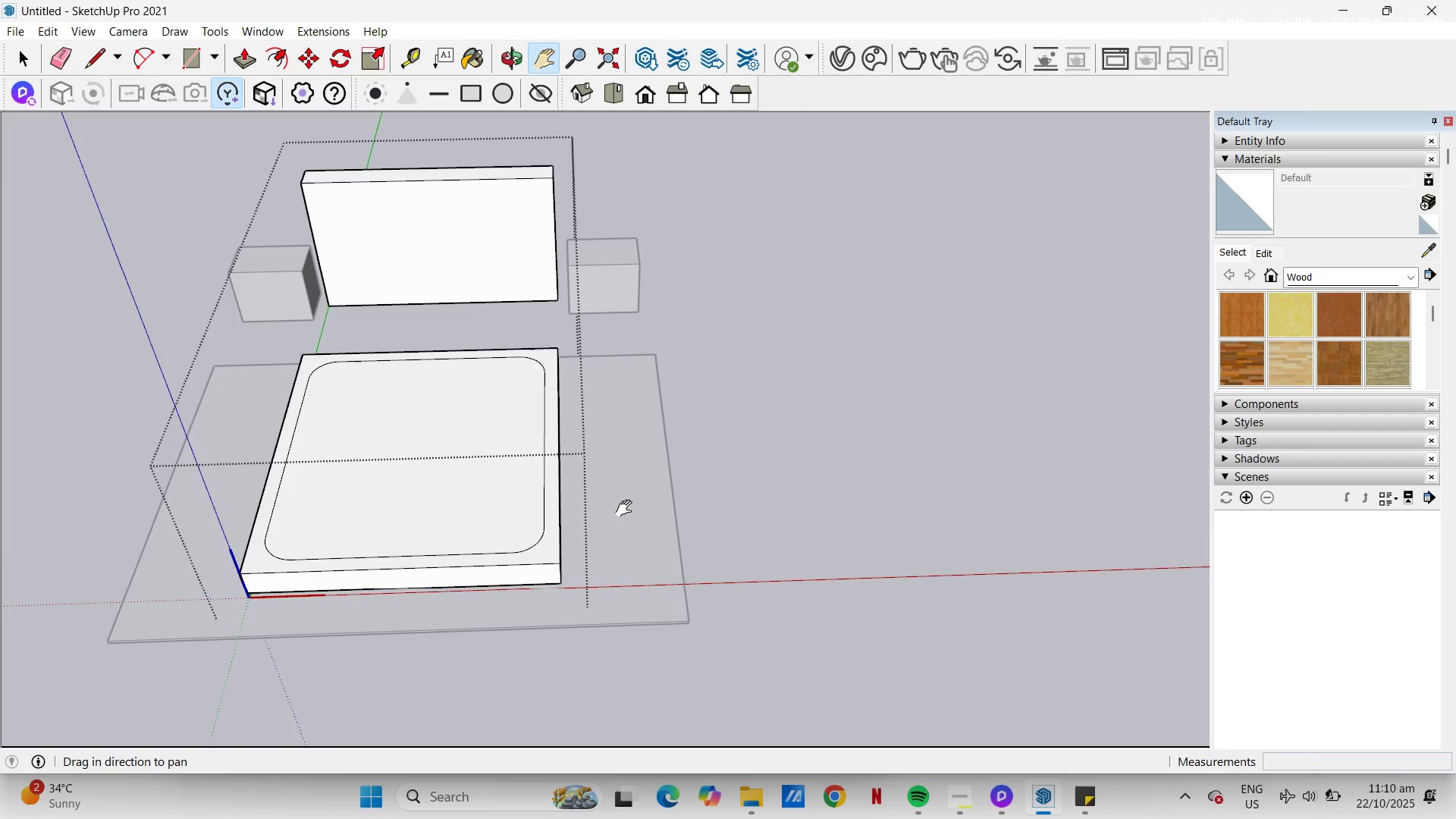 
key(Control+V)
 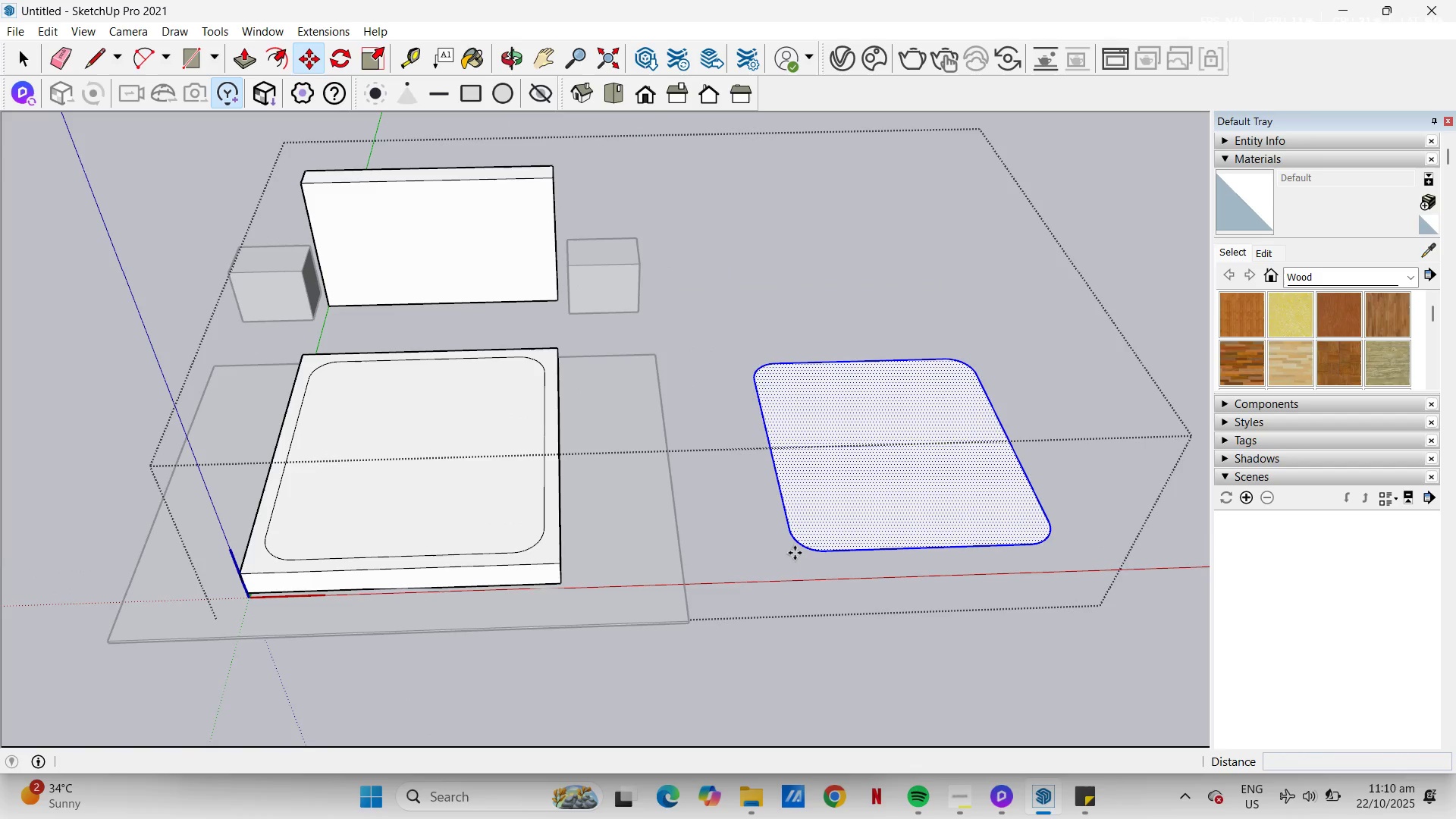 
key(P)
 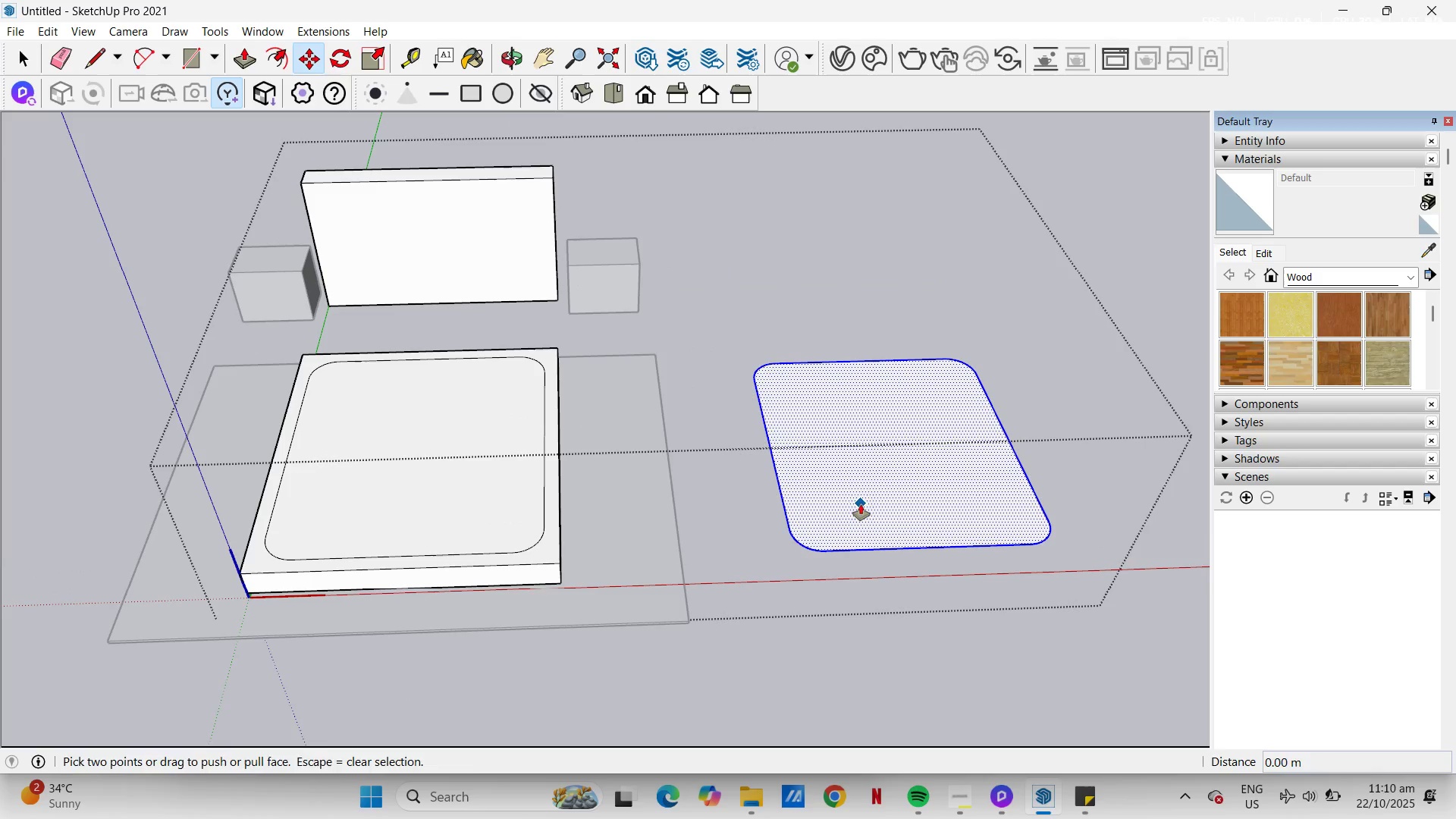 
left_click([861, 504])
 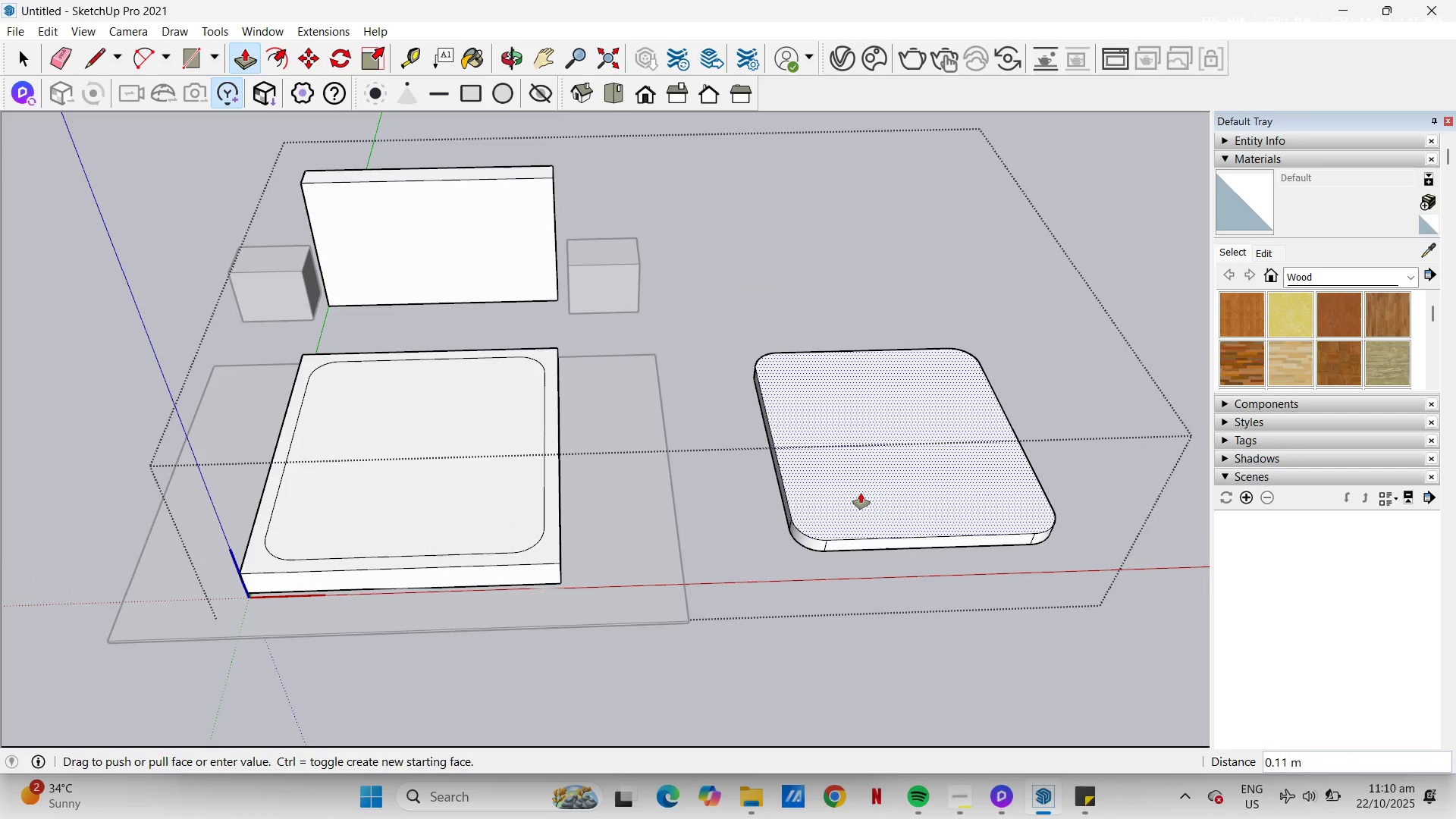 
key(Escape)
 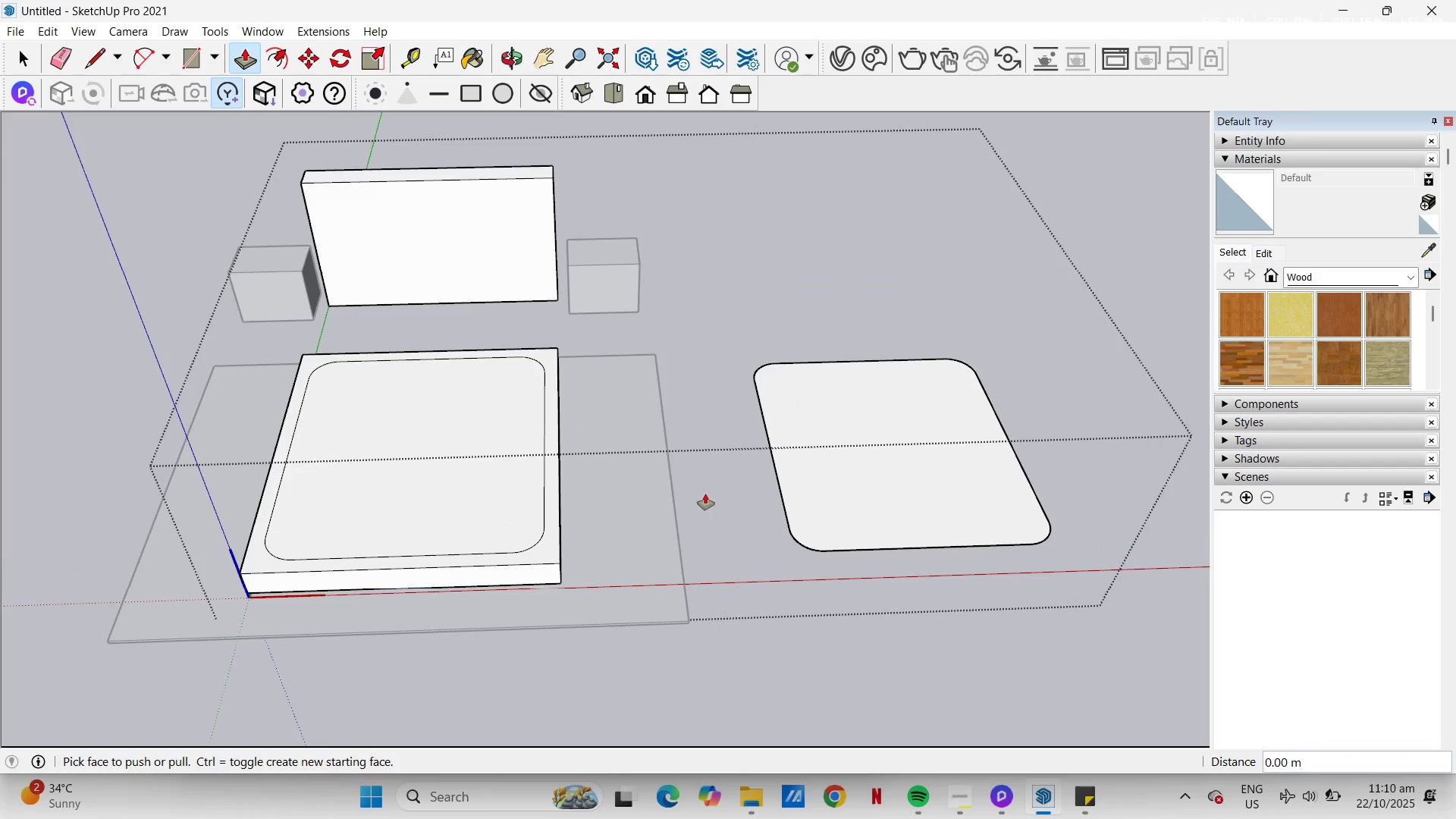 
scroll: coordinate [831, 530], scroll_direction: up, amount: 7.0
 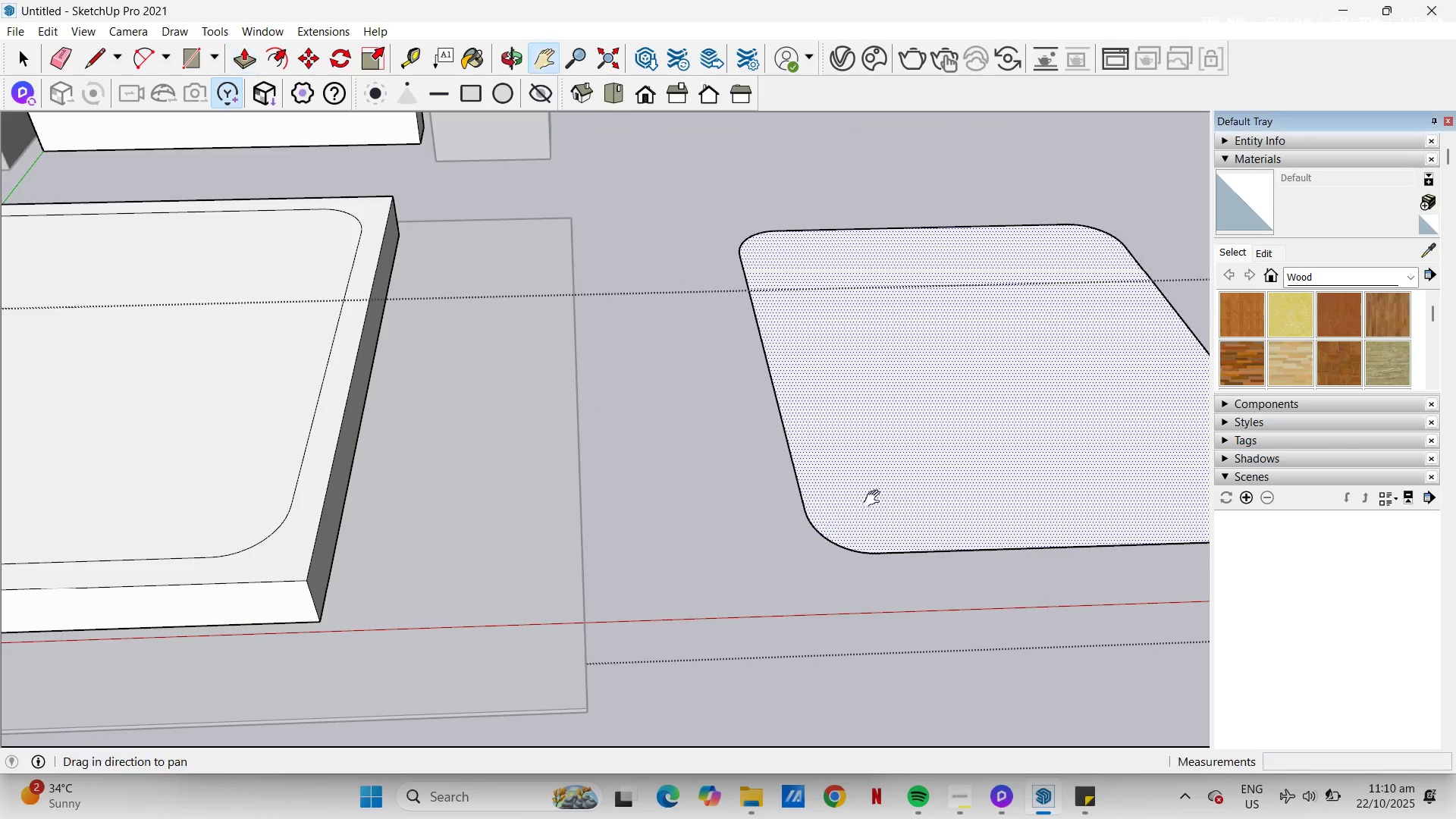 
key(H)
 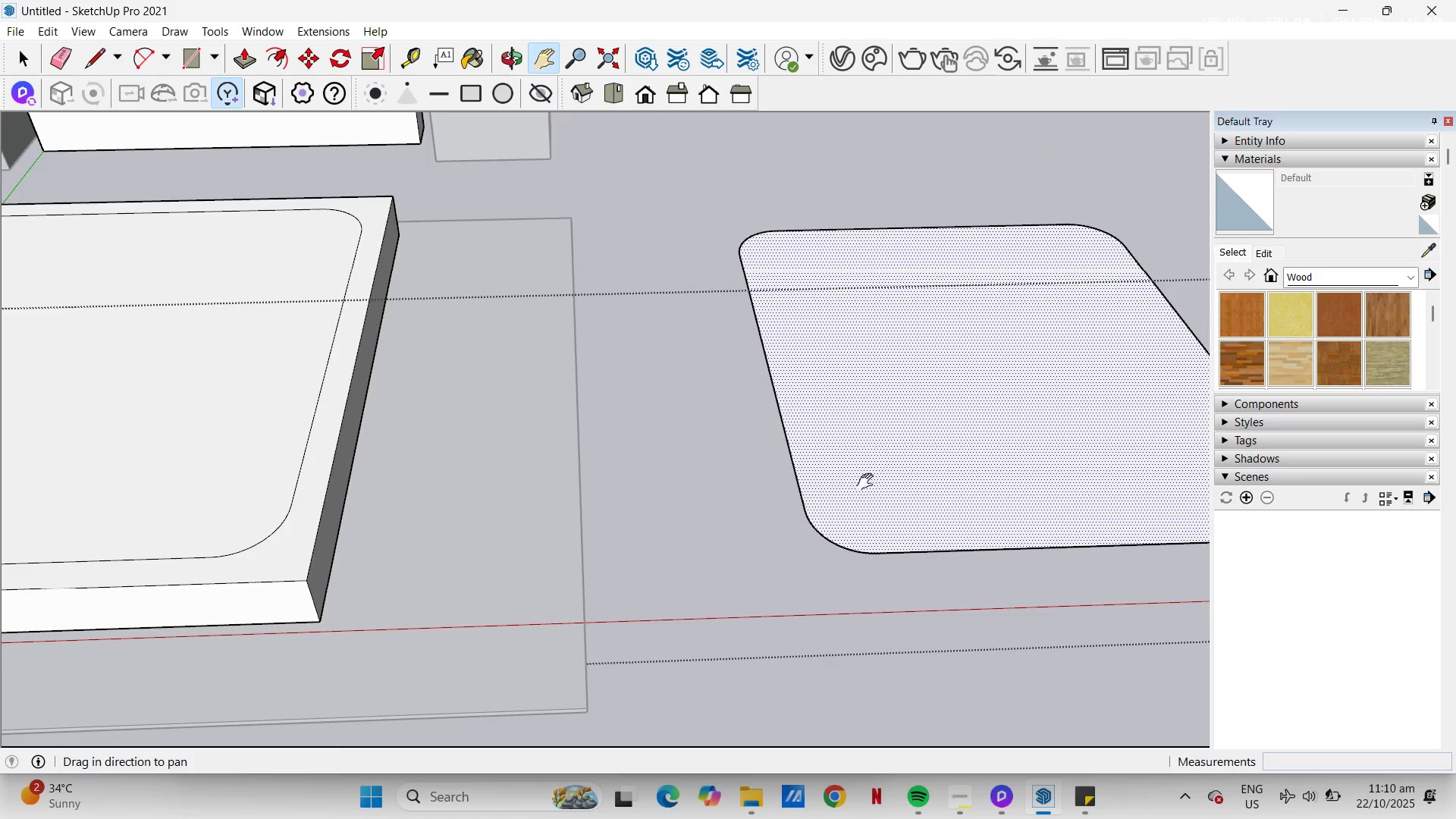 
left_click_drag(start_coordinate=[868, 482], to_coordinate=[609, 505])
 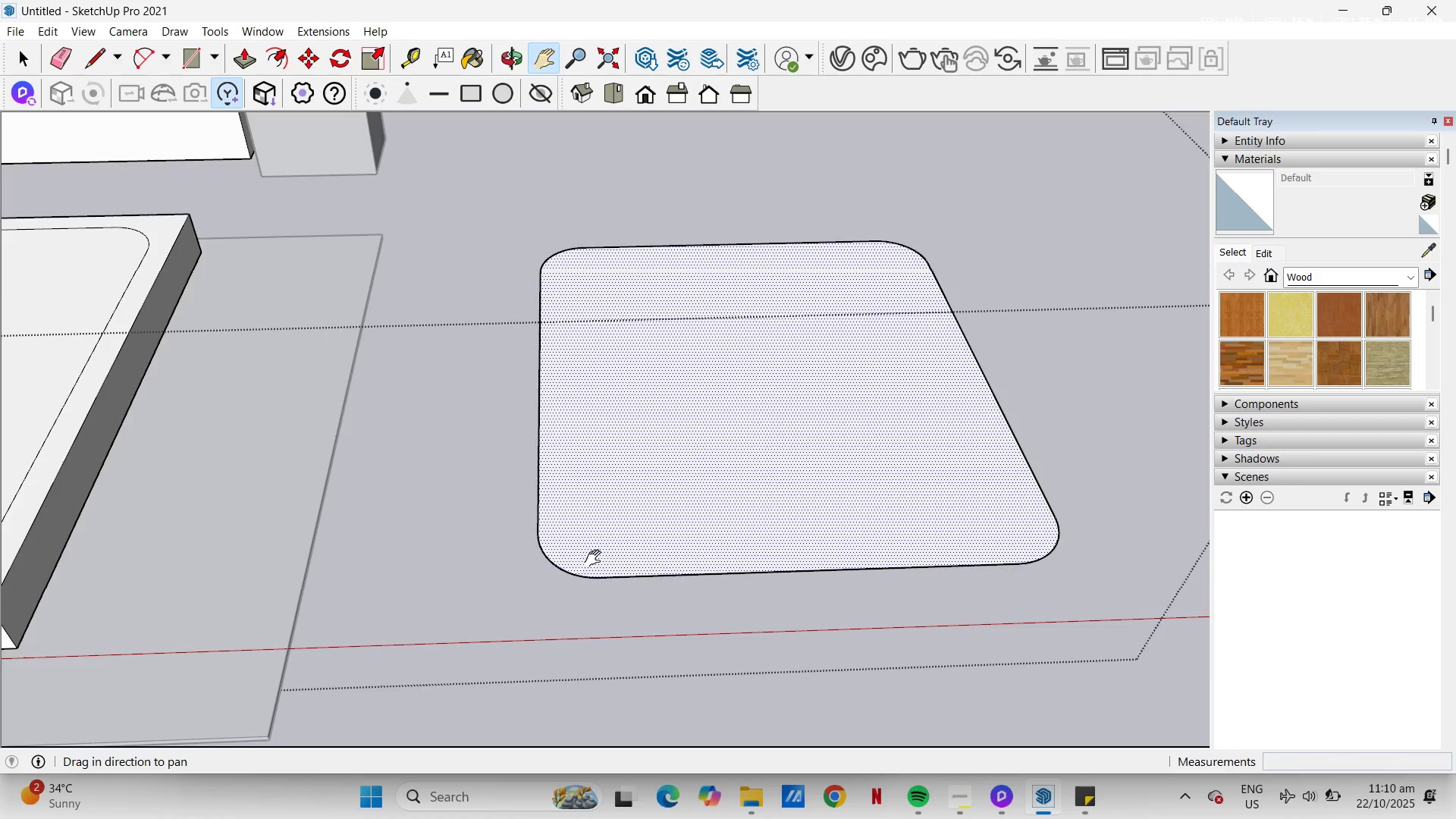 
scroll: coordinate [593, 567], scroll_direction: up, amount: 2.0
 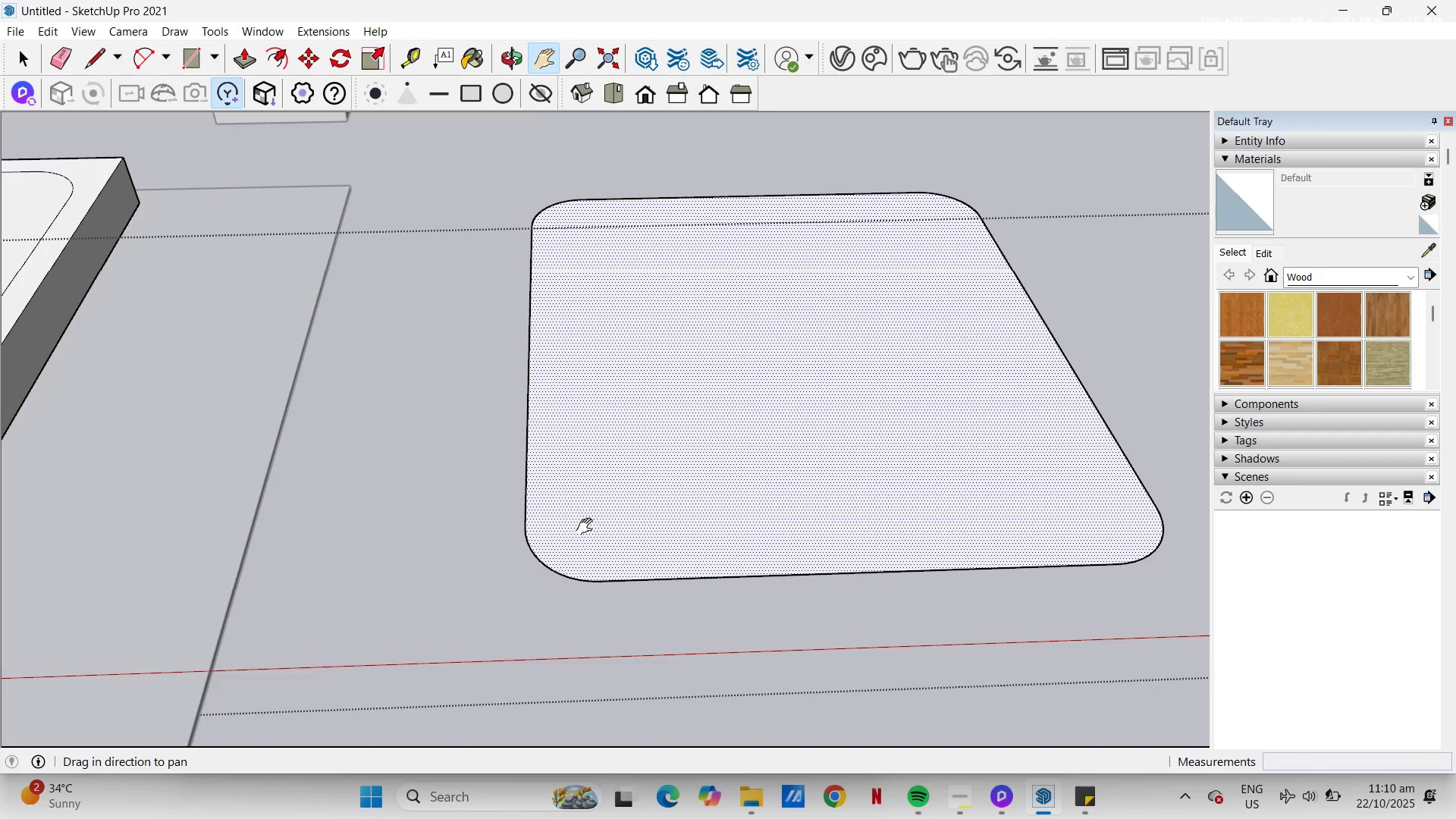 
key(L)
 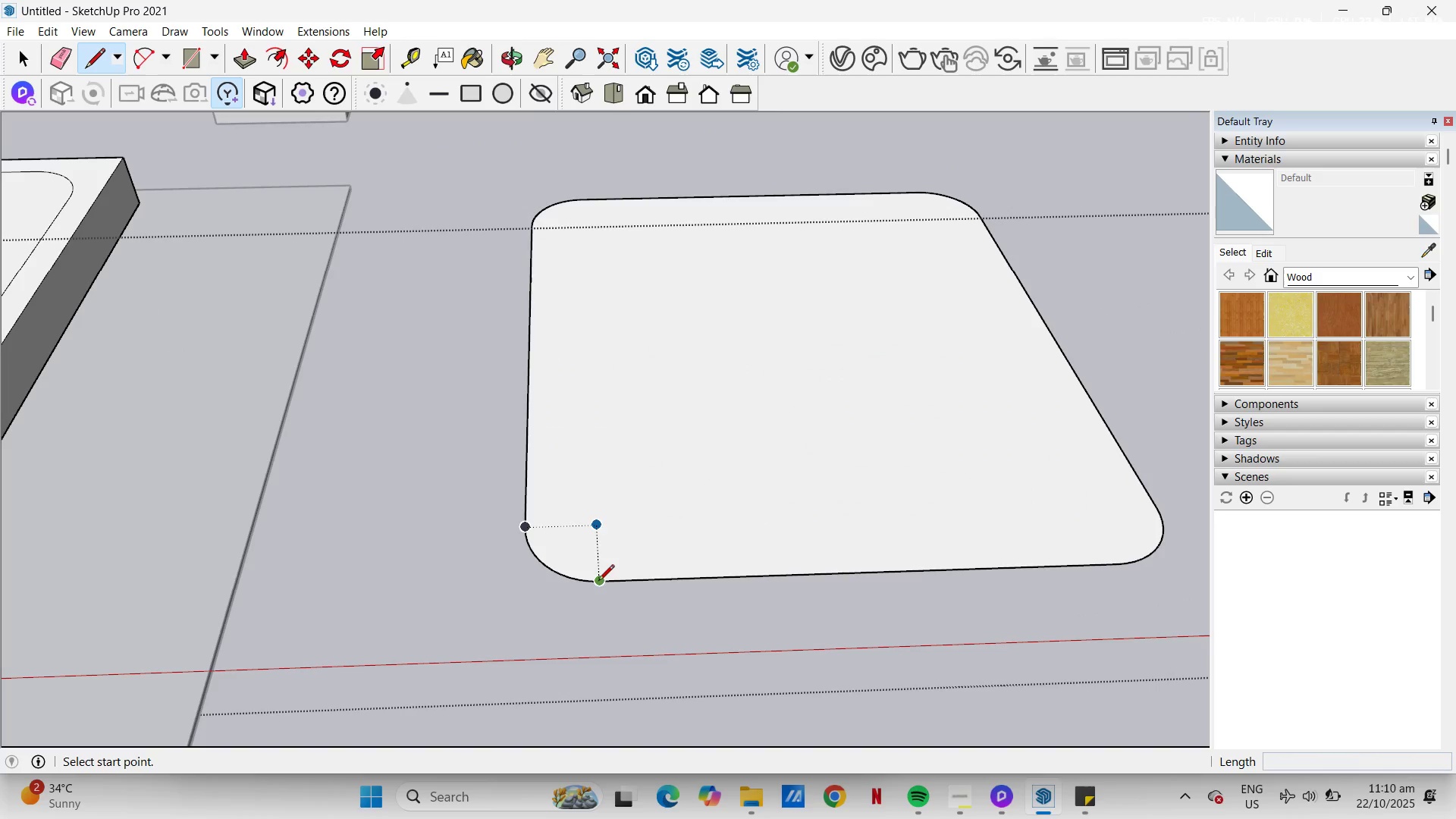 
left_click_drag(start_coordinate=[599, 581], to_coordinate=[601, 577])
 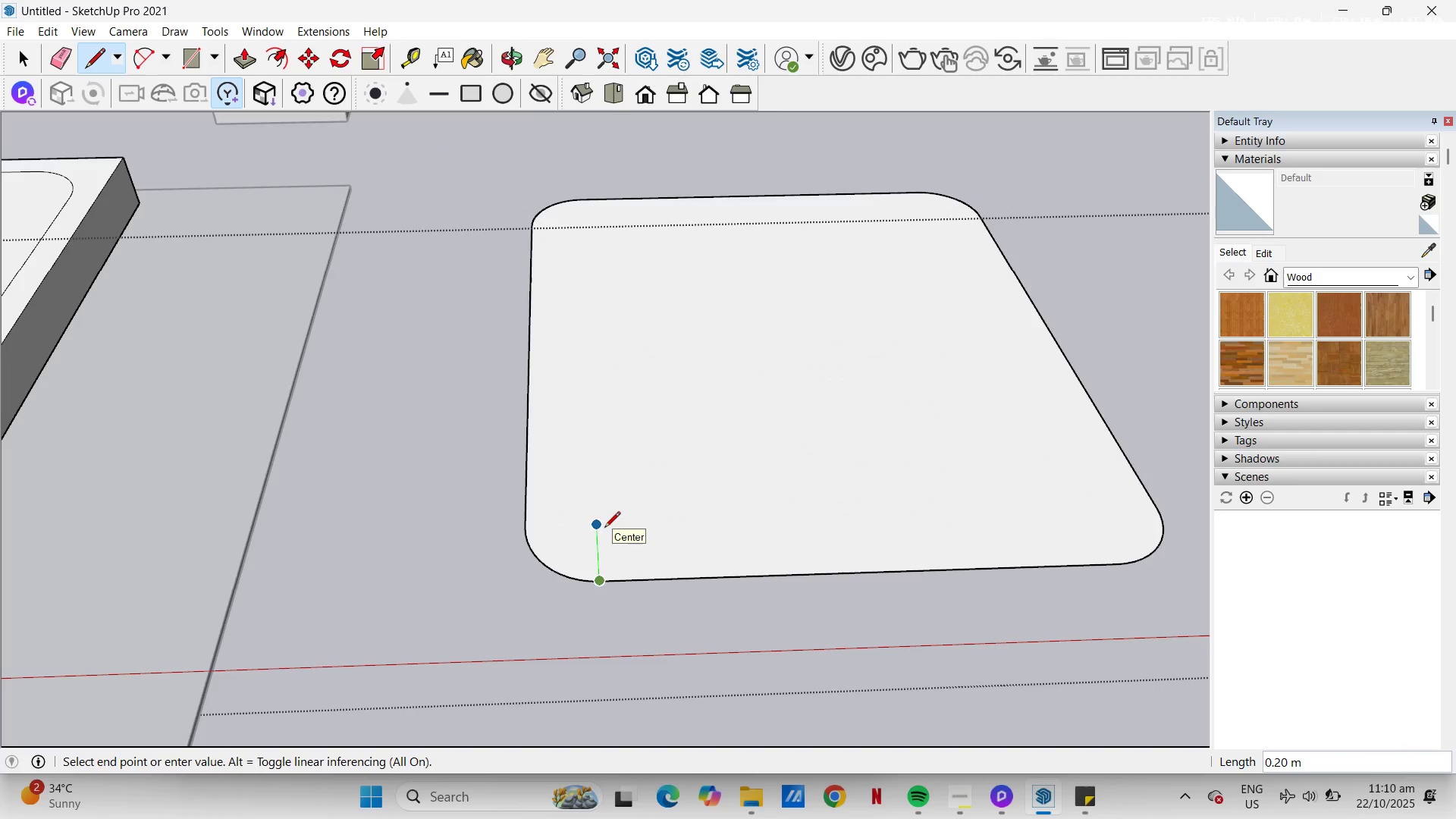 
key(NumpadDecimal)
 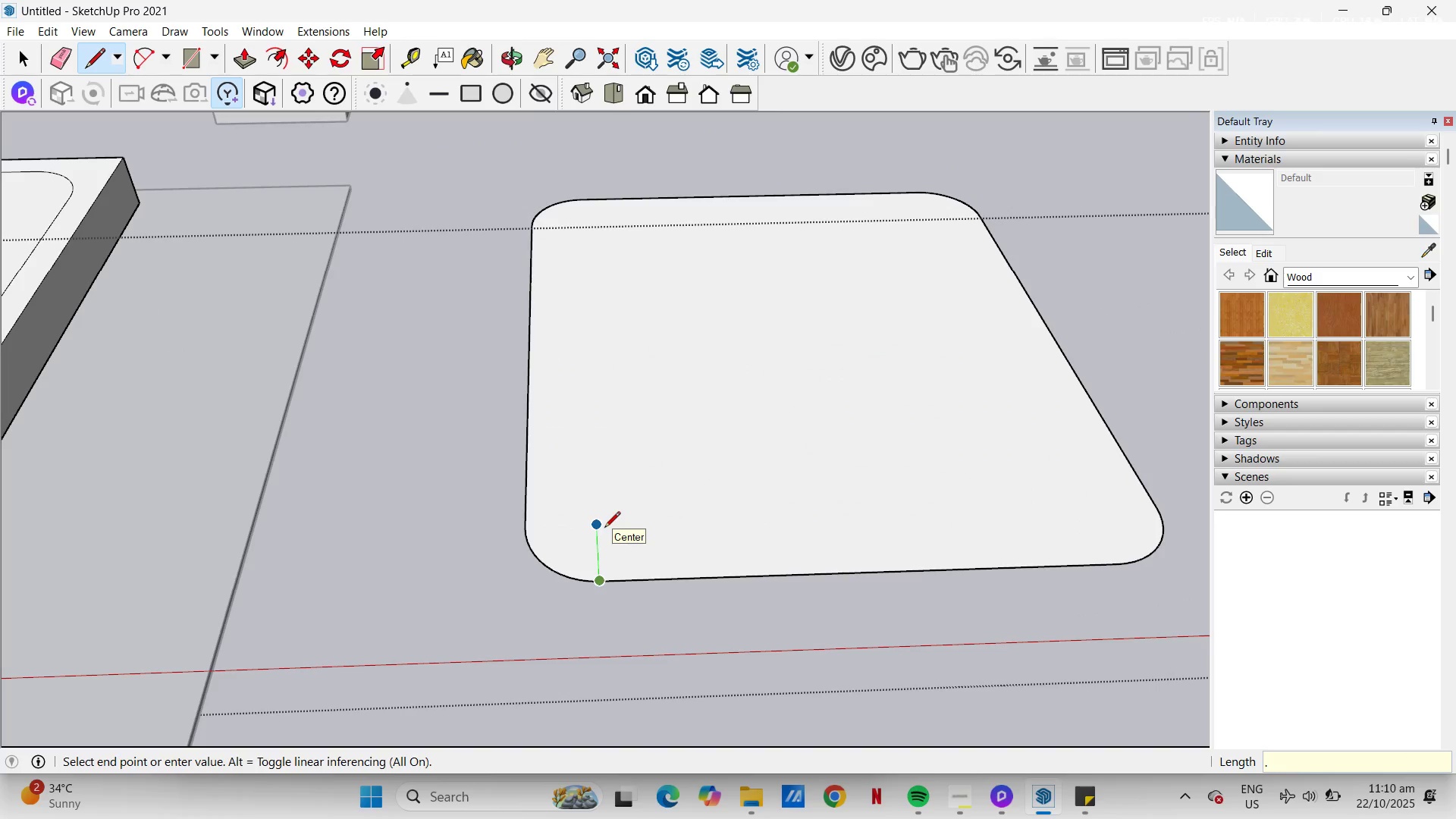 
key(Numpad1)
 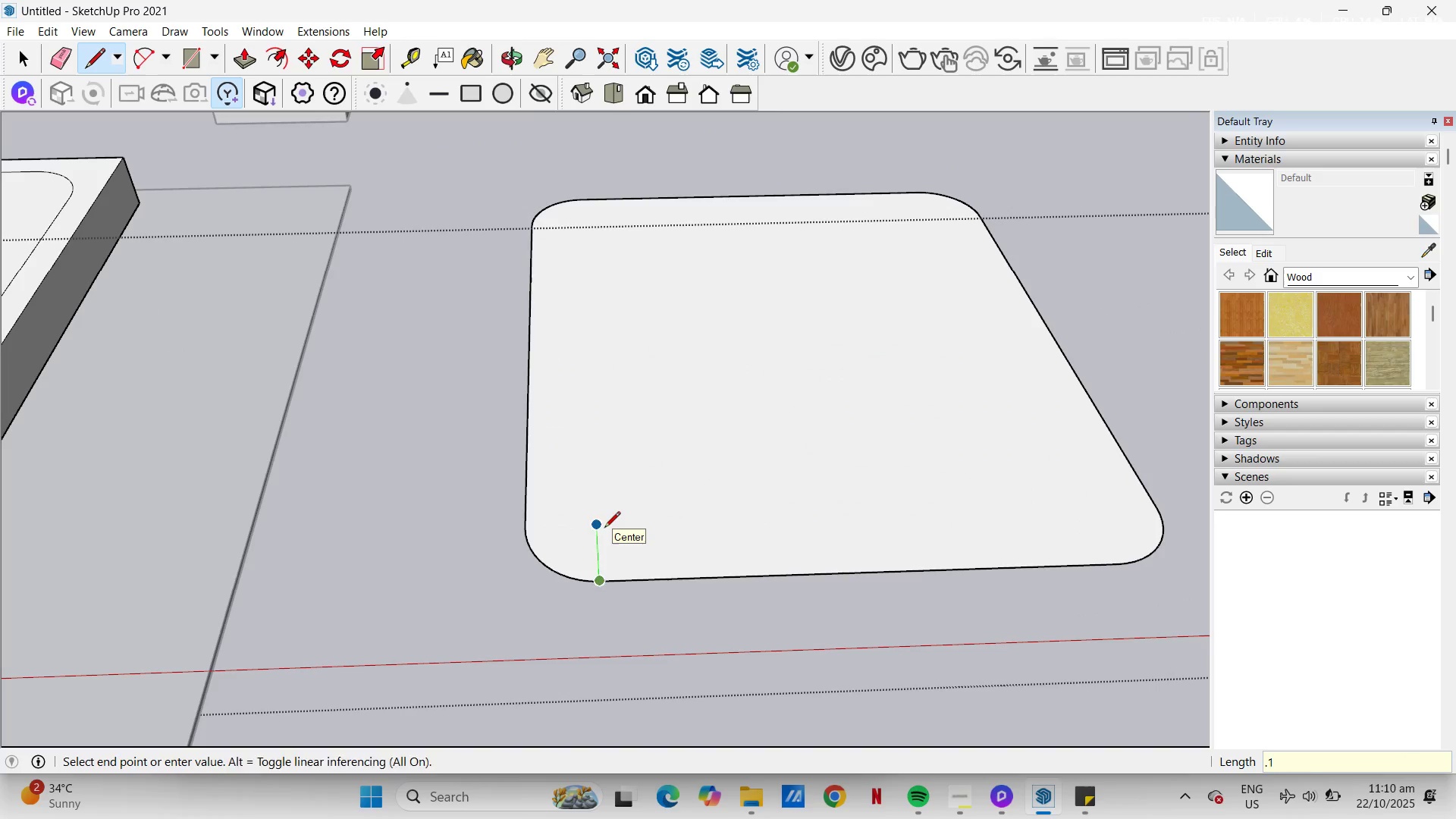 
key(NumpadEnter)
 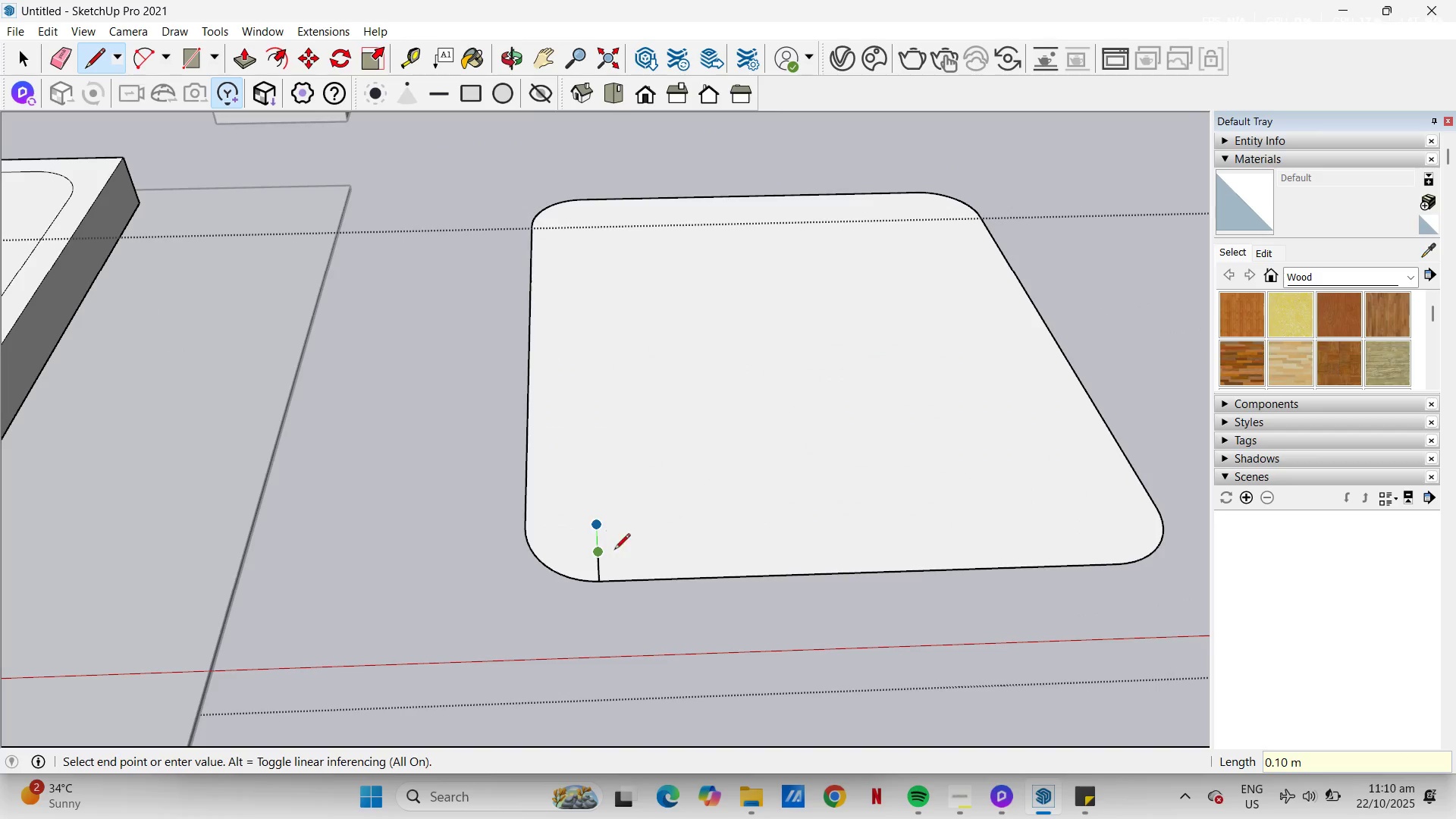 
scroll: coordinate [582, 565], scroll_direction: up, amount: 7.0
 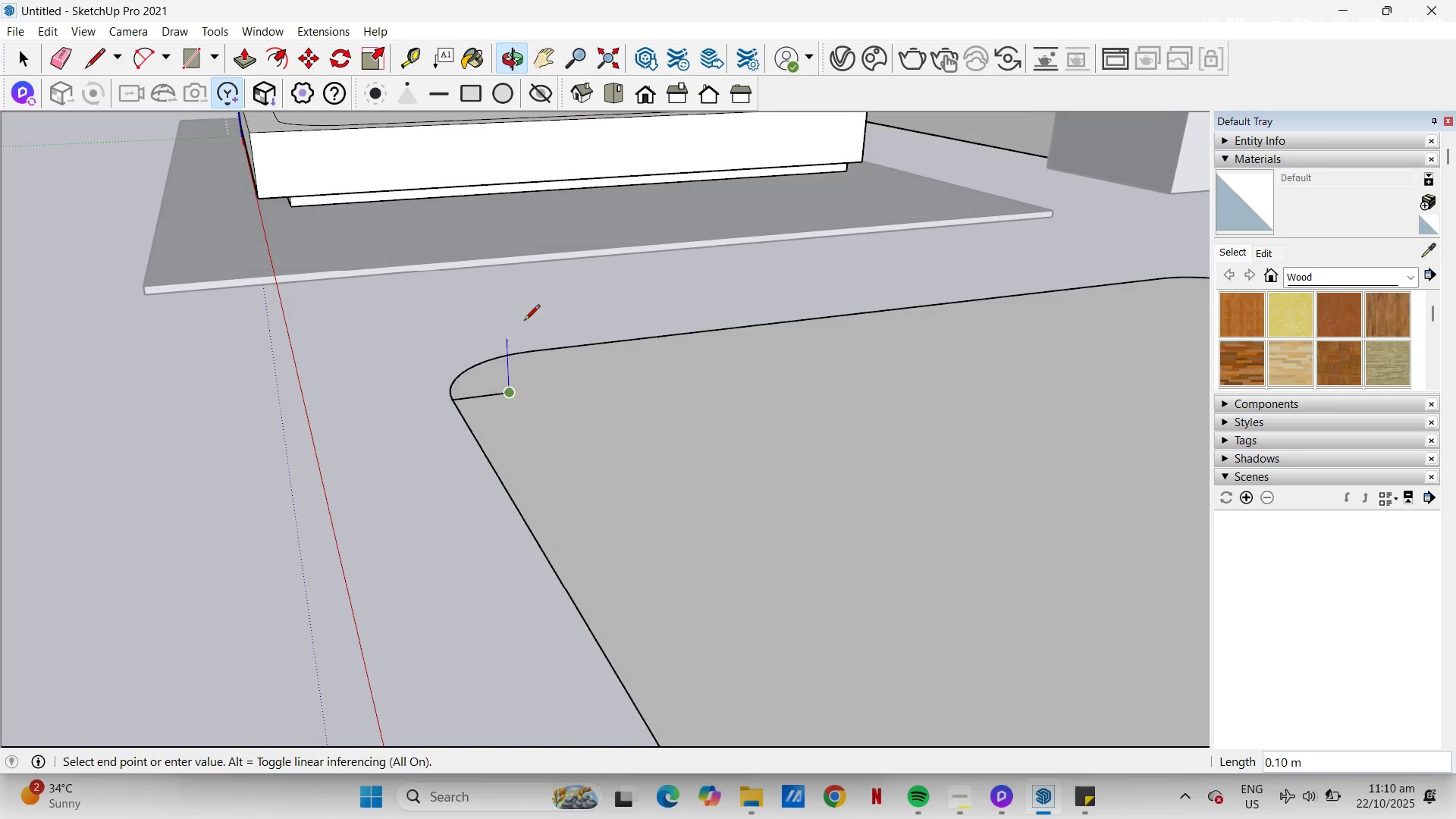 
wait(7.65)
 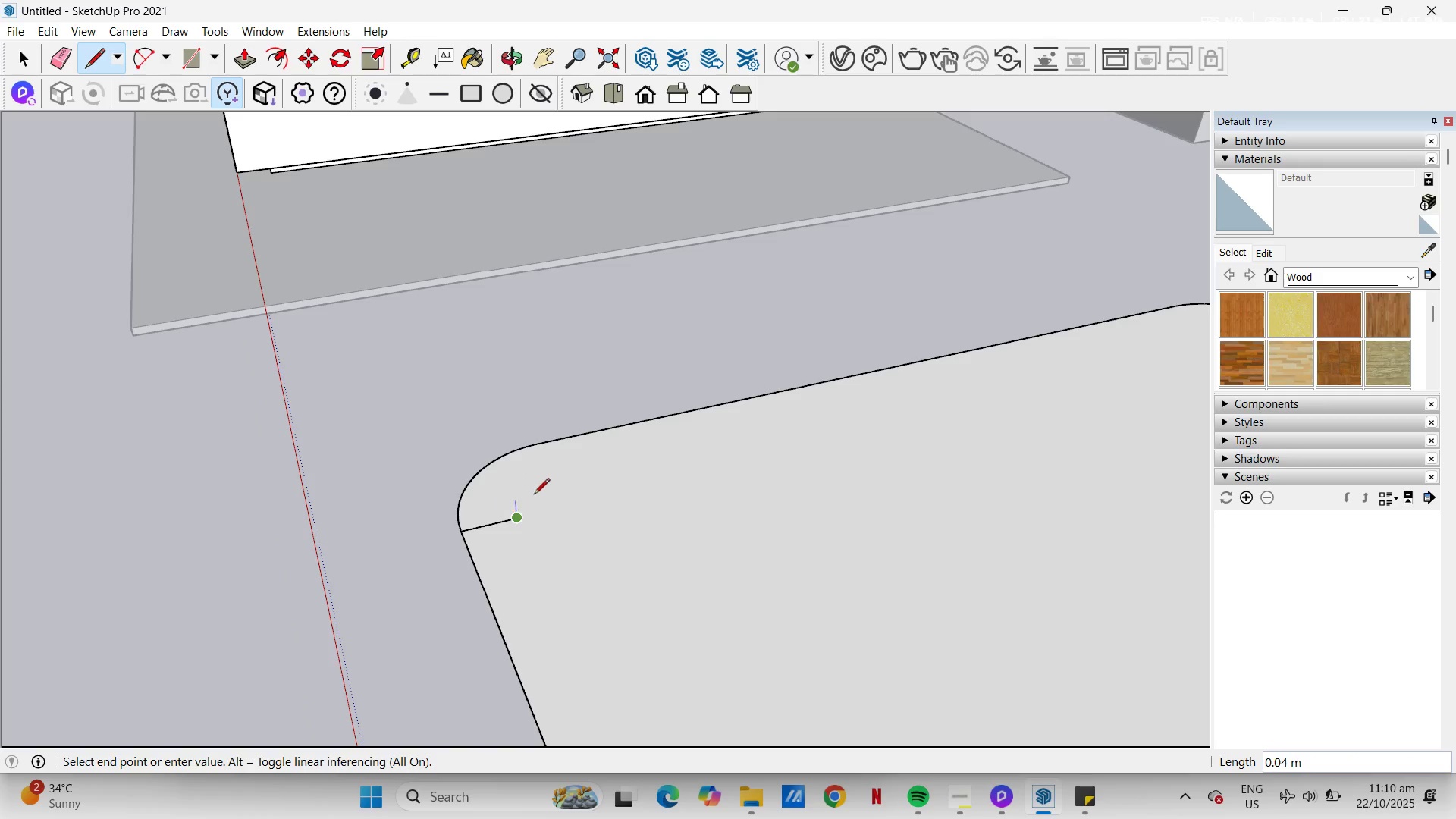 
key(NumpadDecimal)
 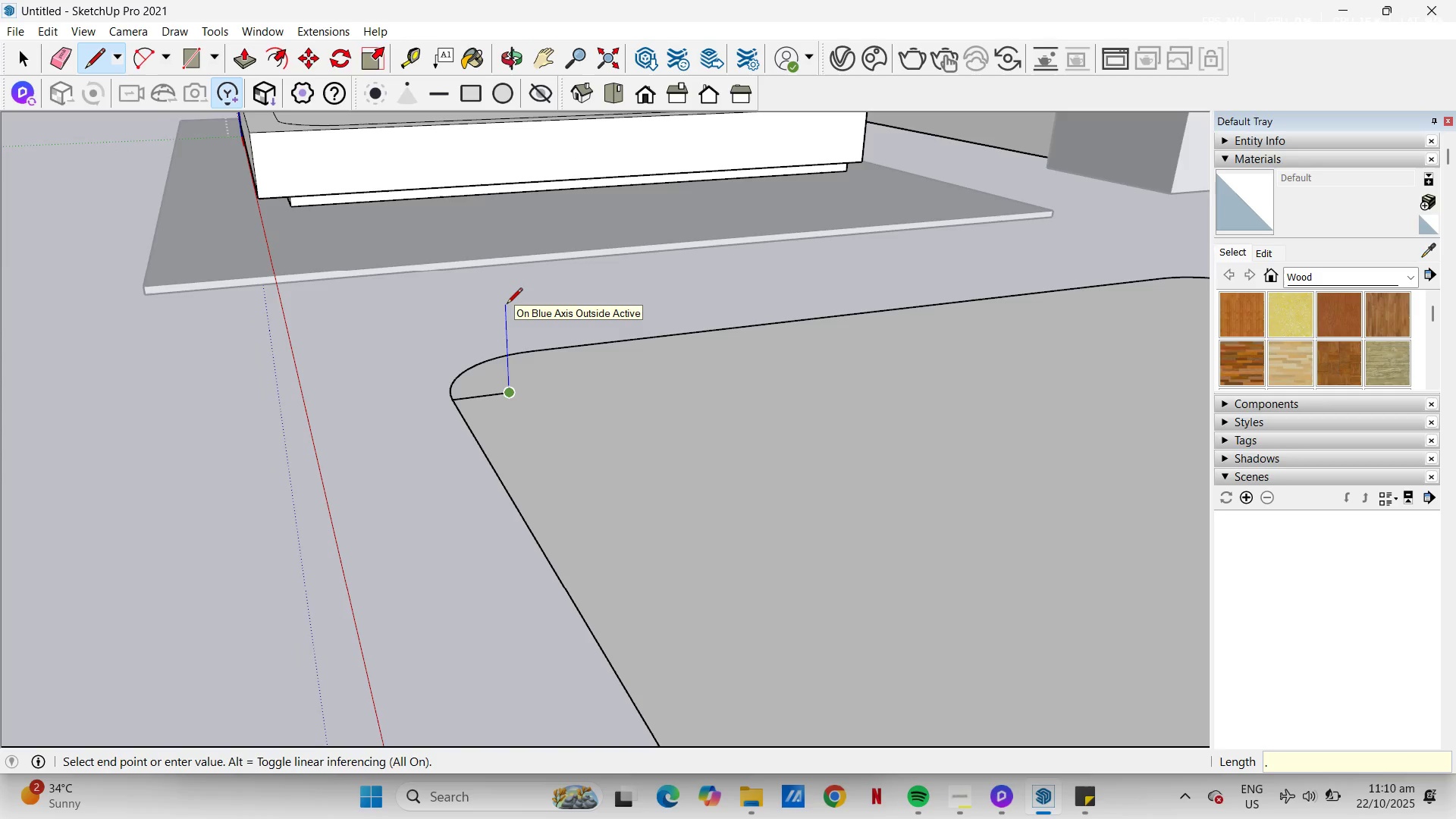 
key(Numpad2)
 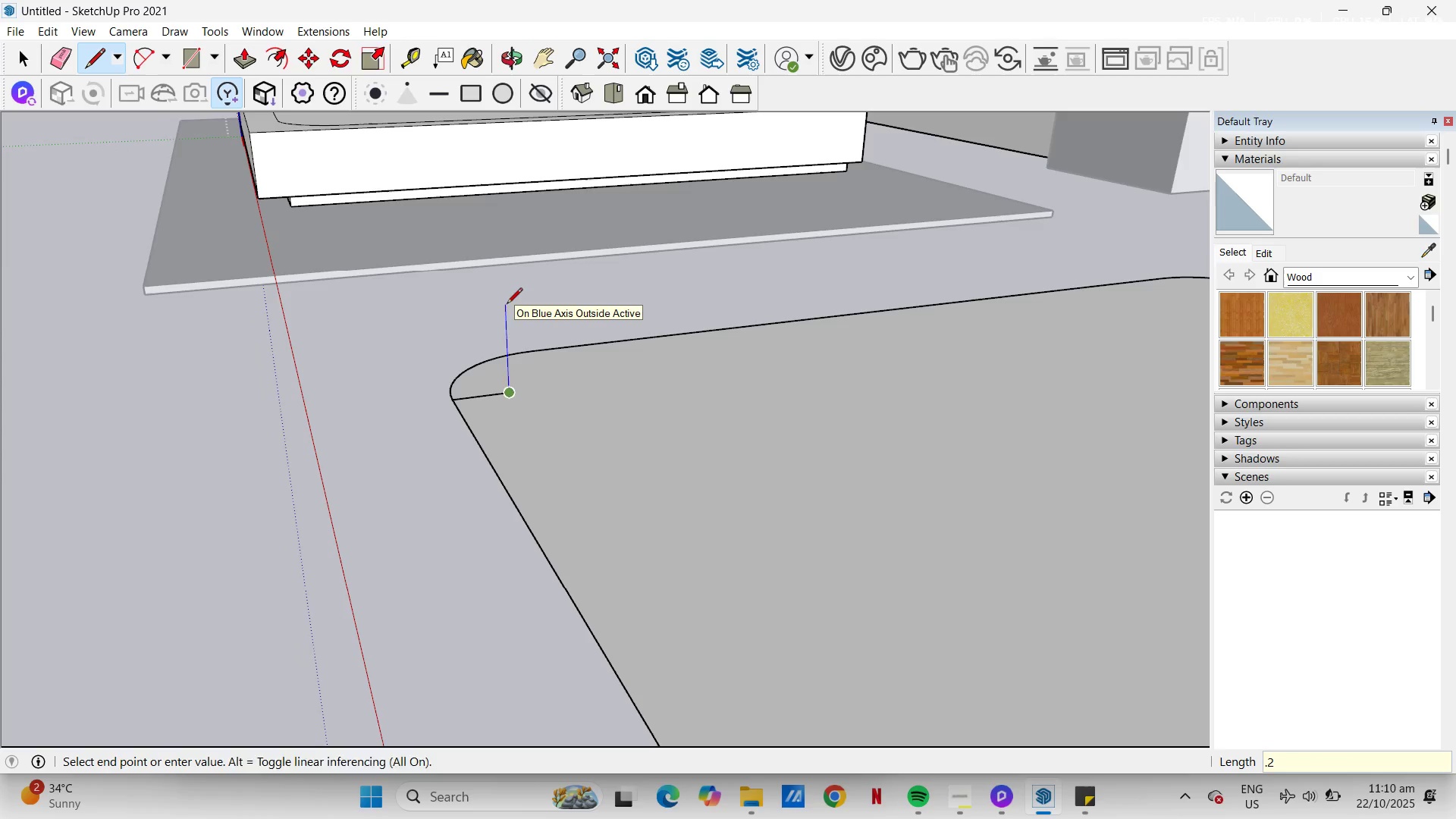 
key(NumpadEnter)
 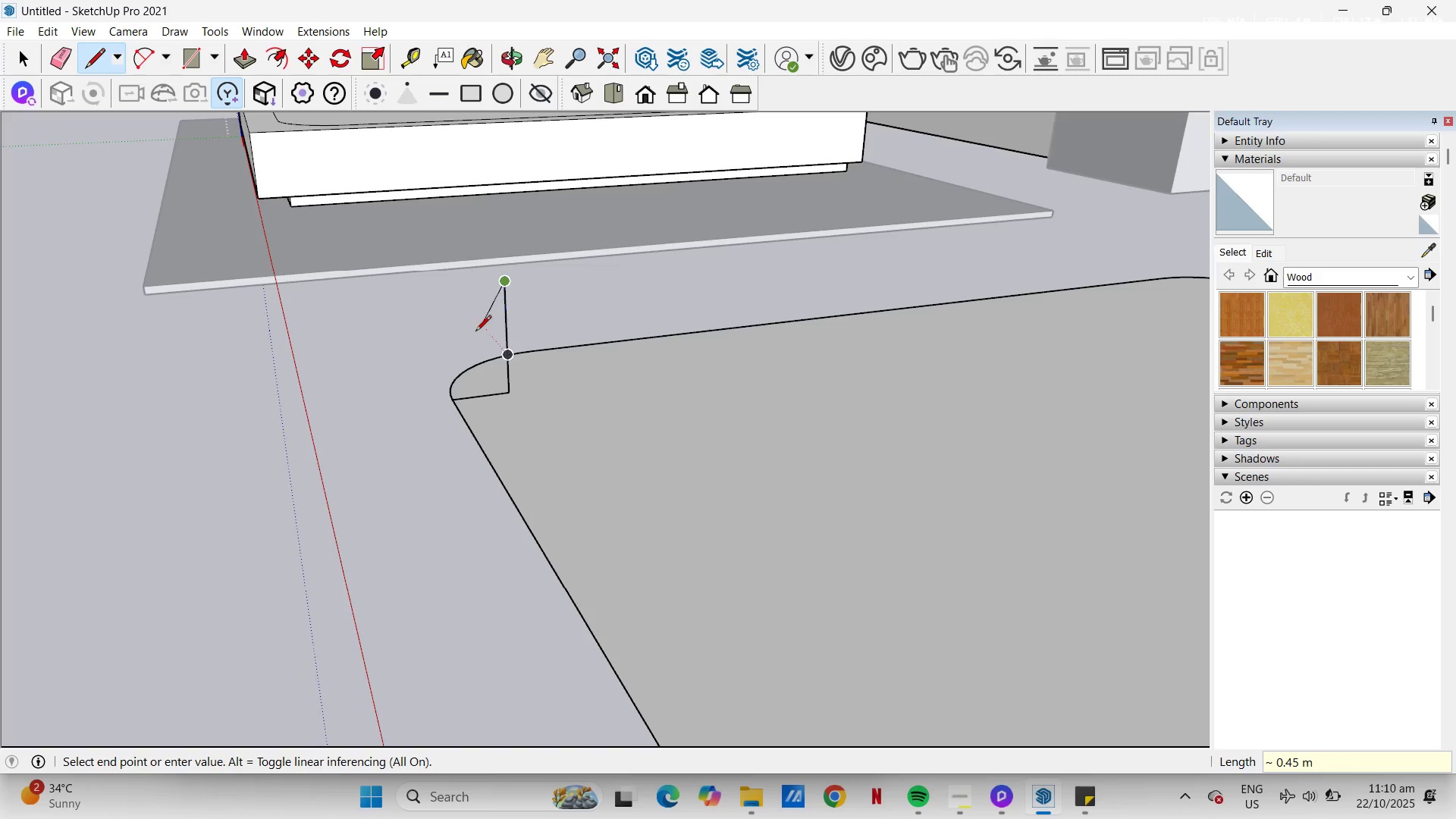 
mouse_move([441, 367])
 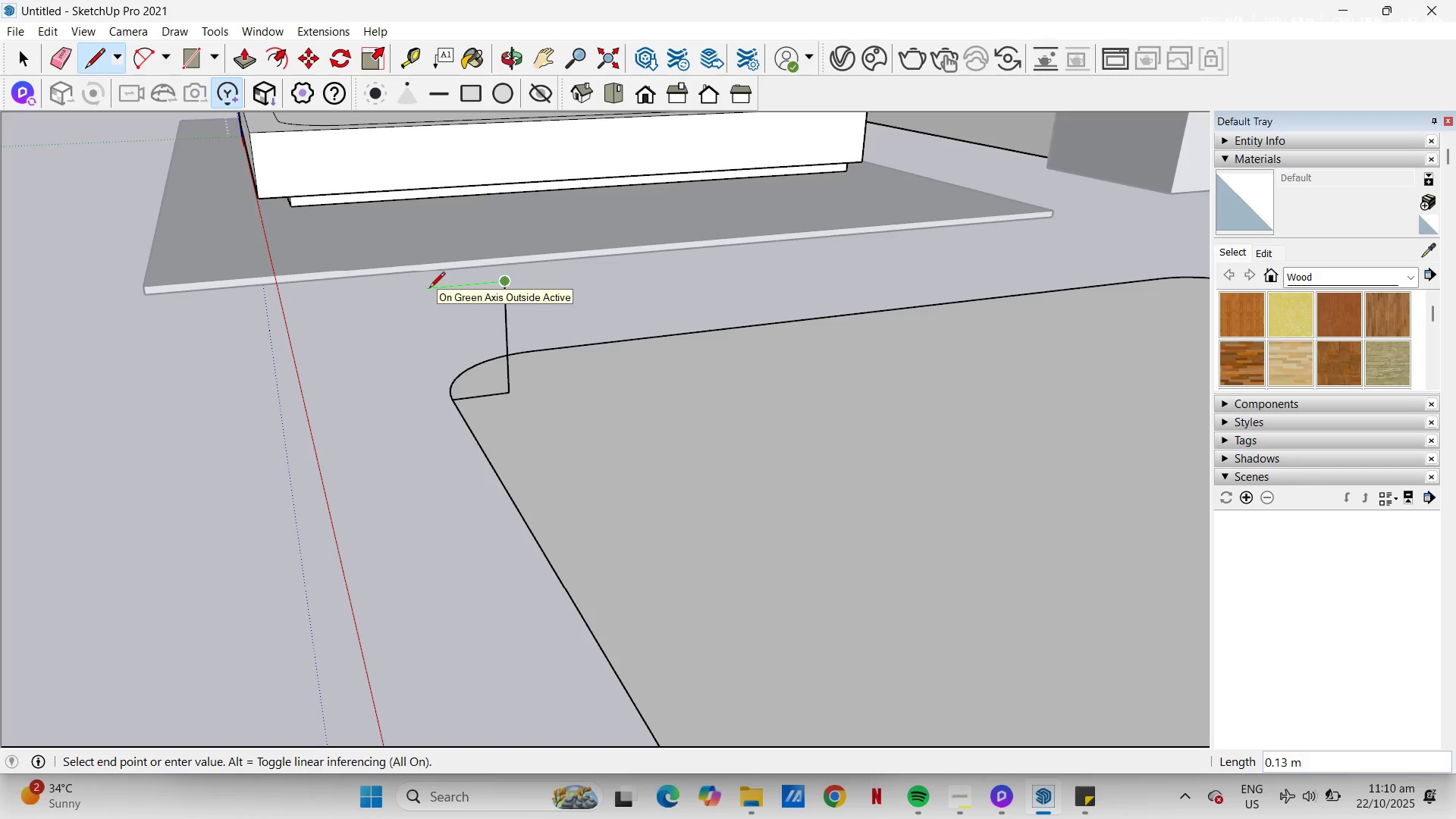 
key(NumpadDecimal)
 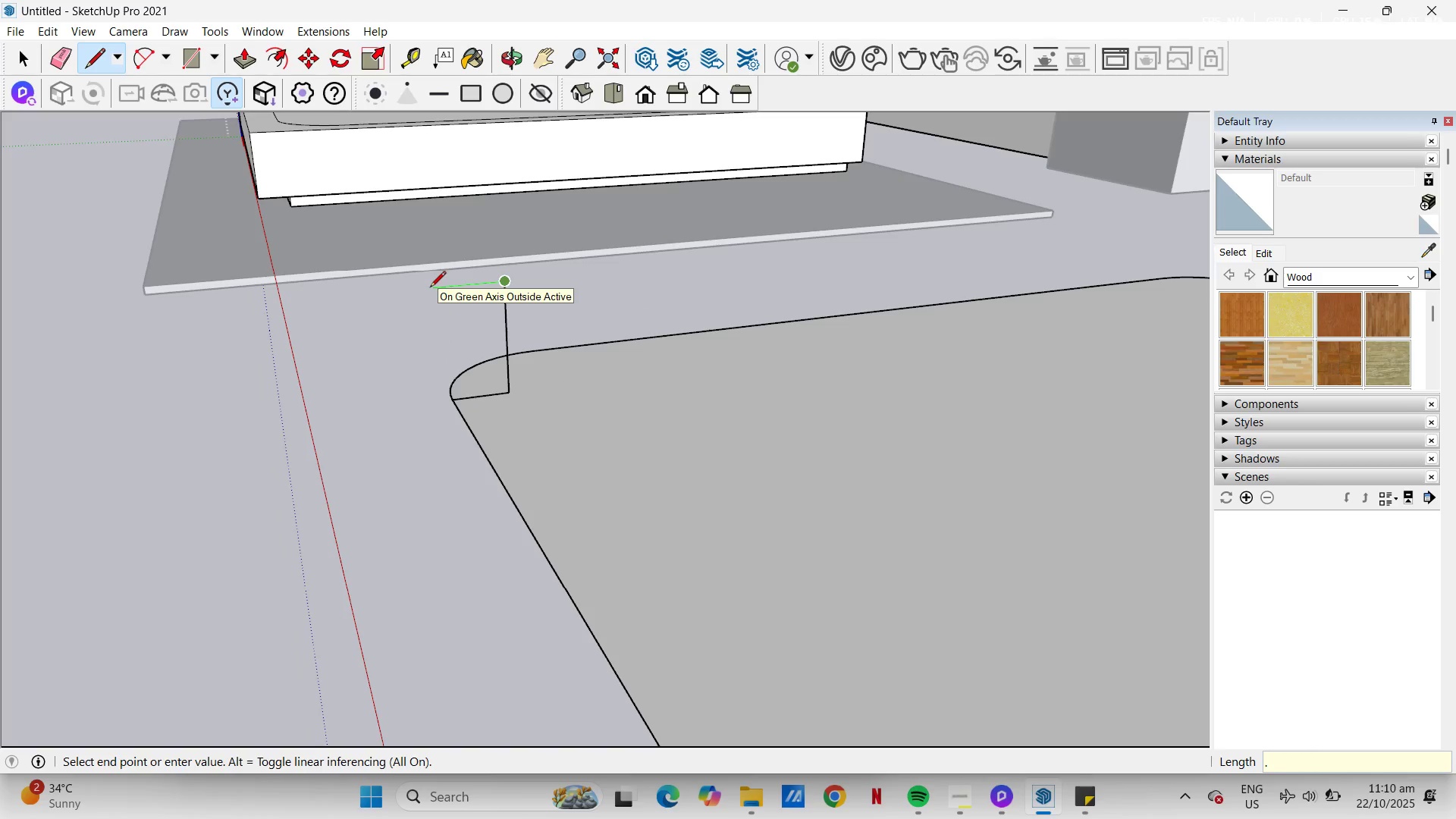 
key(Numpad1)
 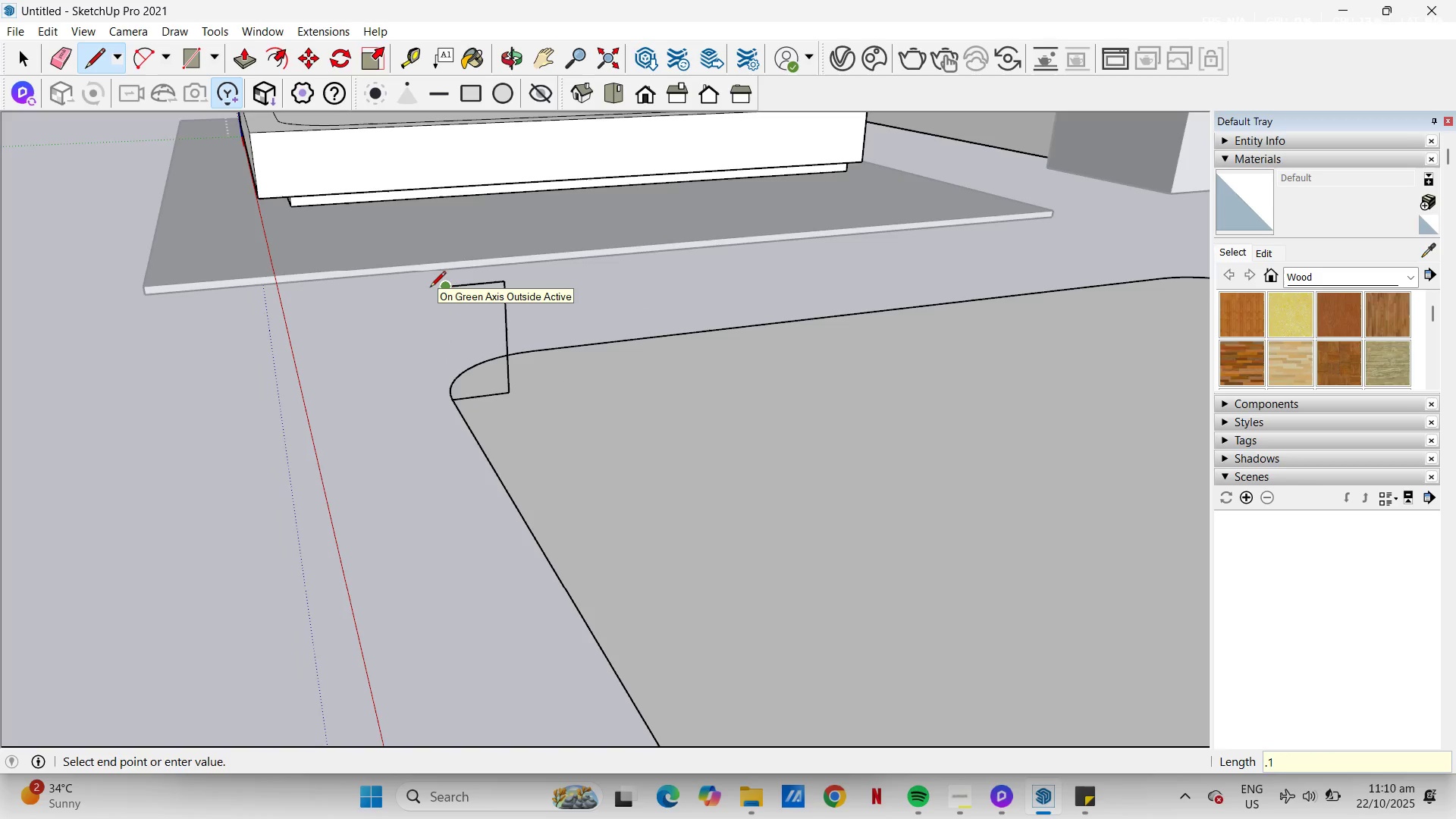 
key(NumpadEnter)
 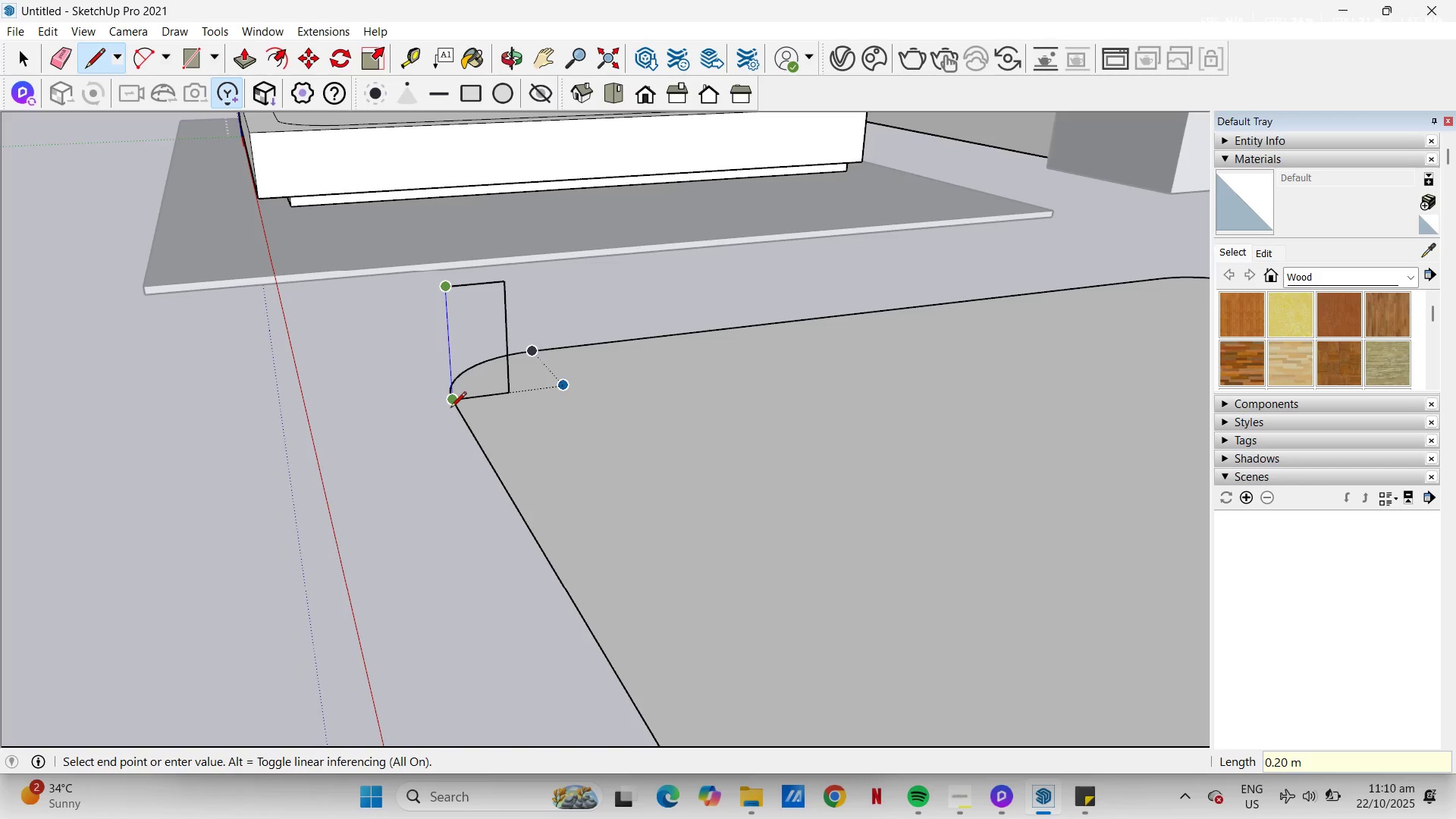 
left_click([450, 409])
 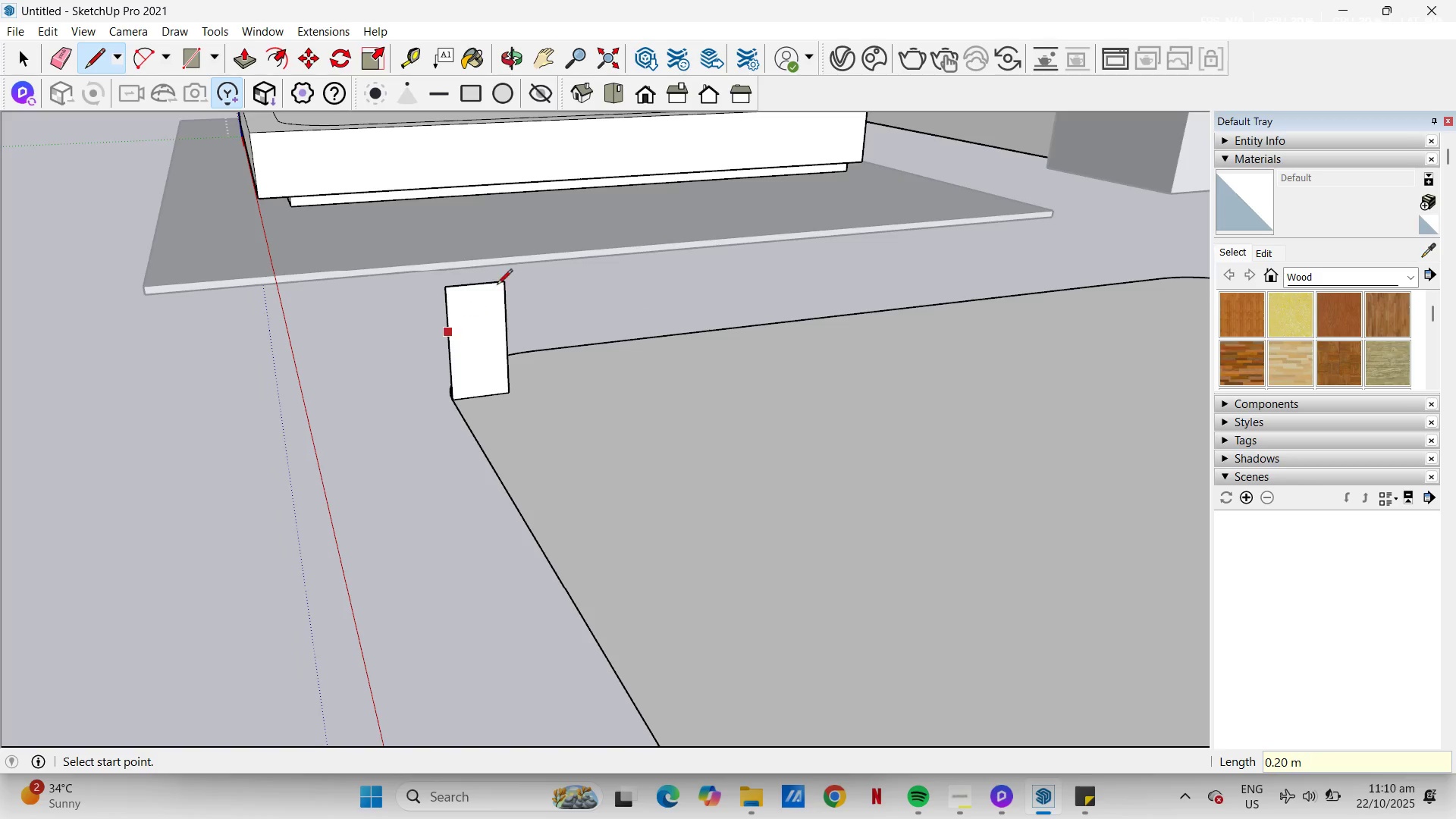 
key(A)
 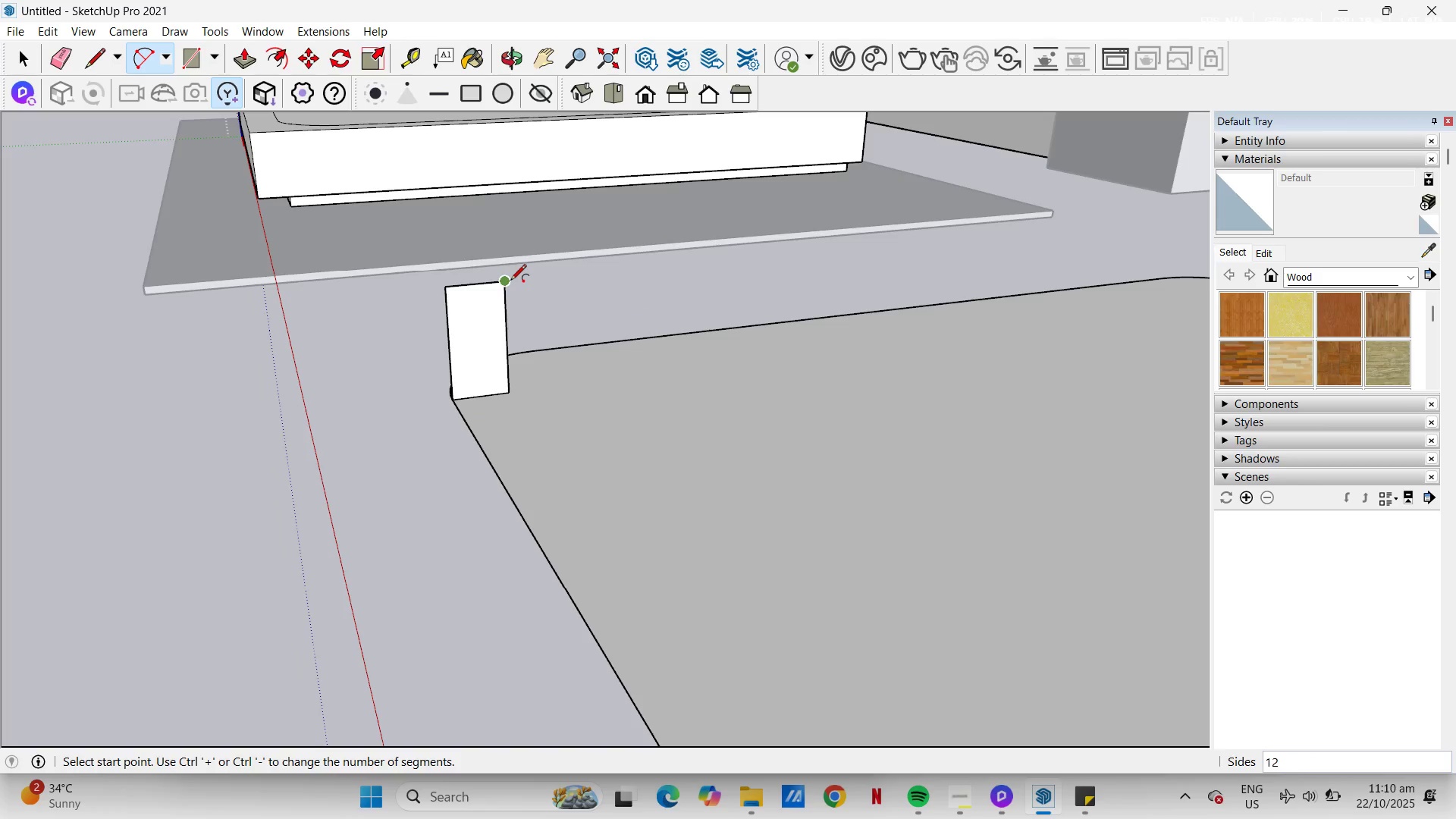 
left_click([510, 281])
 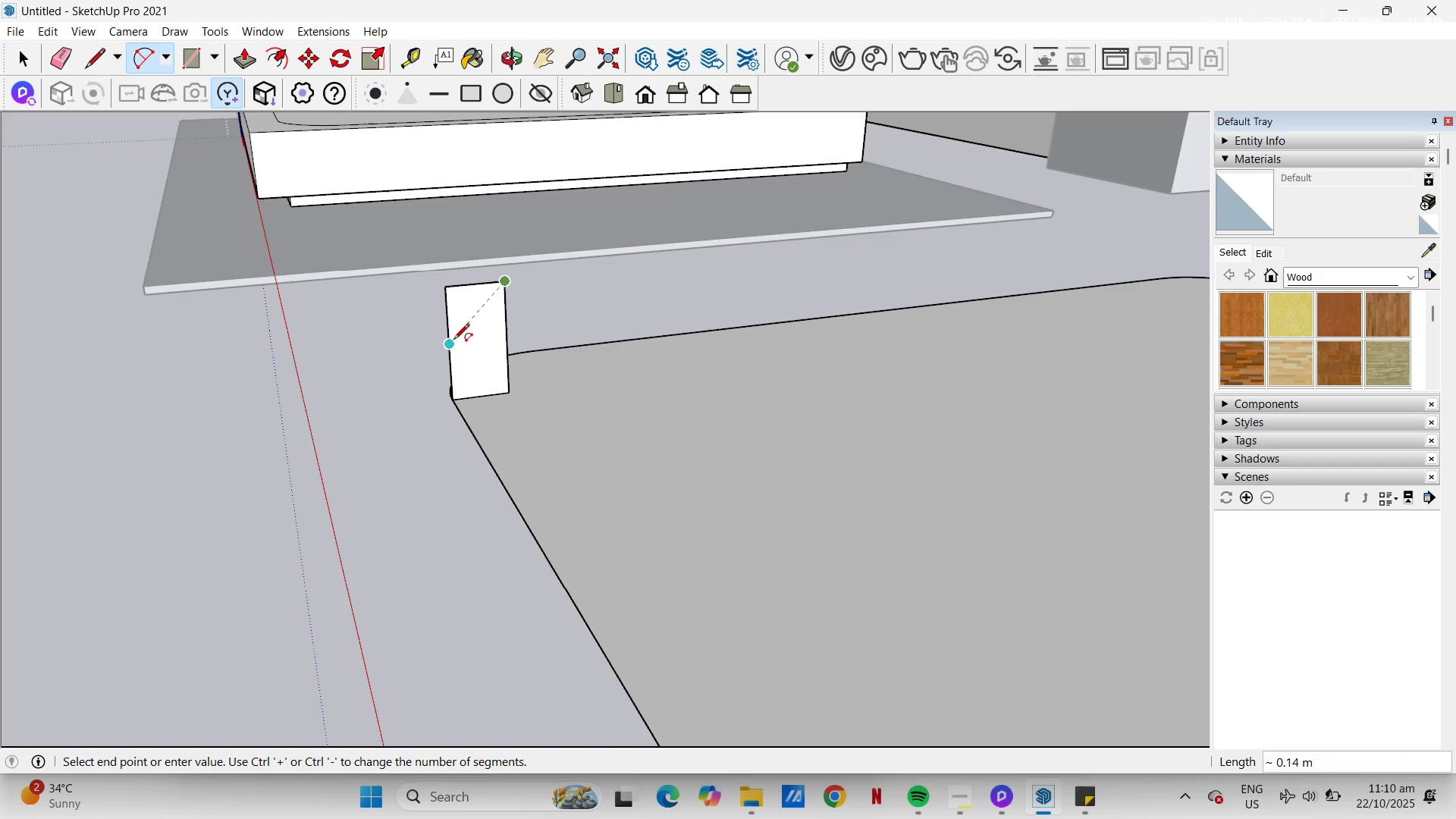 
left_click([453, 340])
 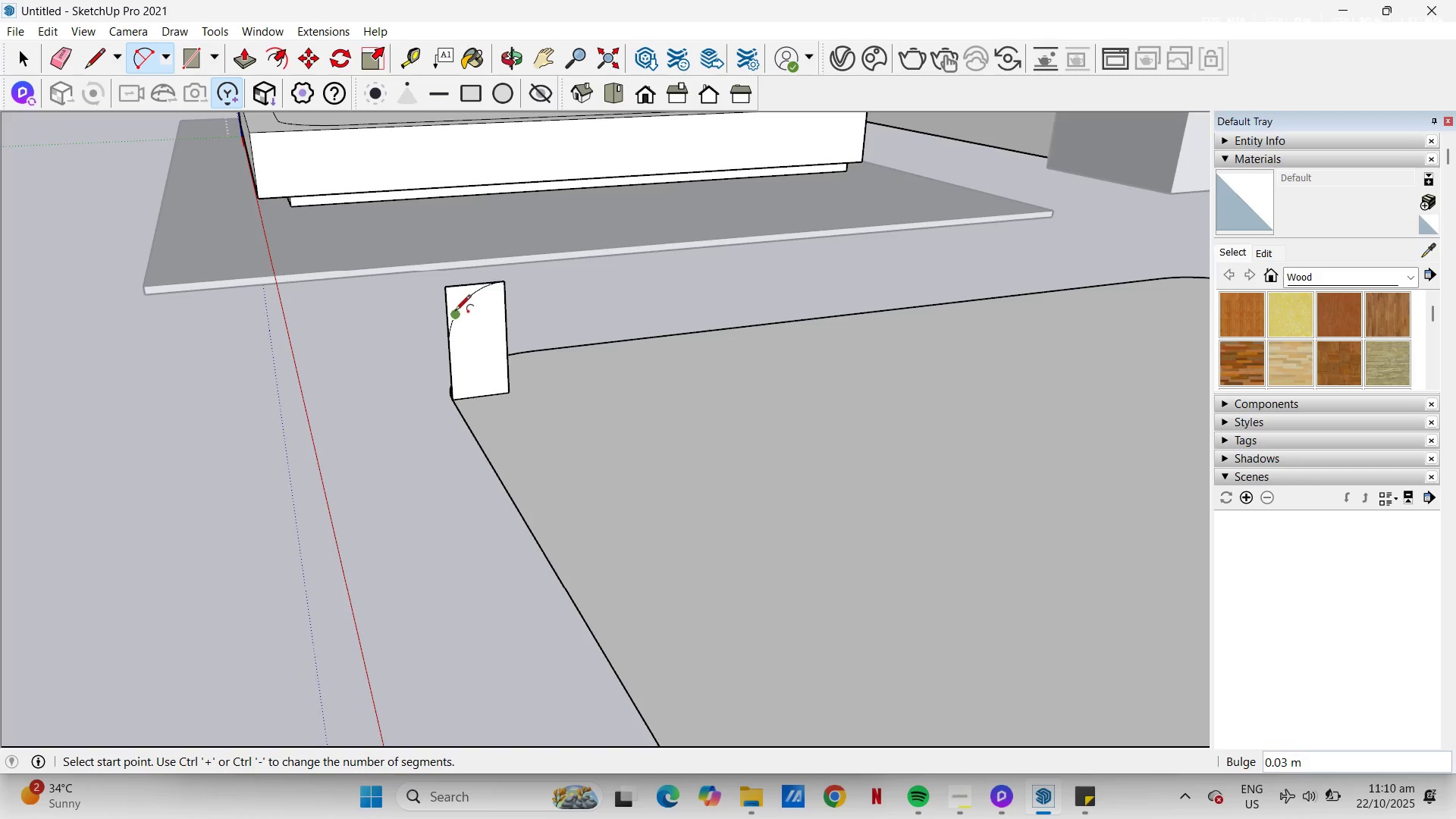 
key(E)
 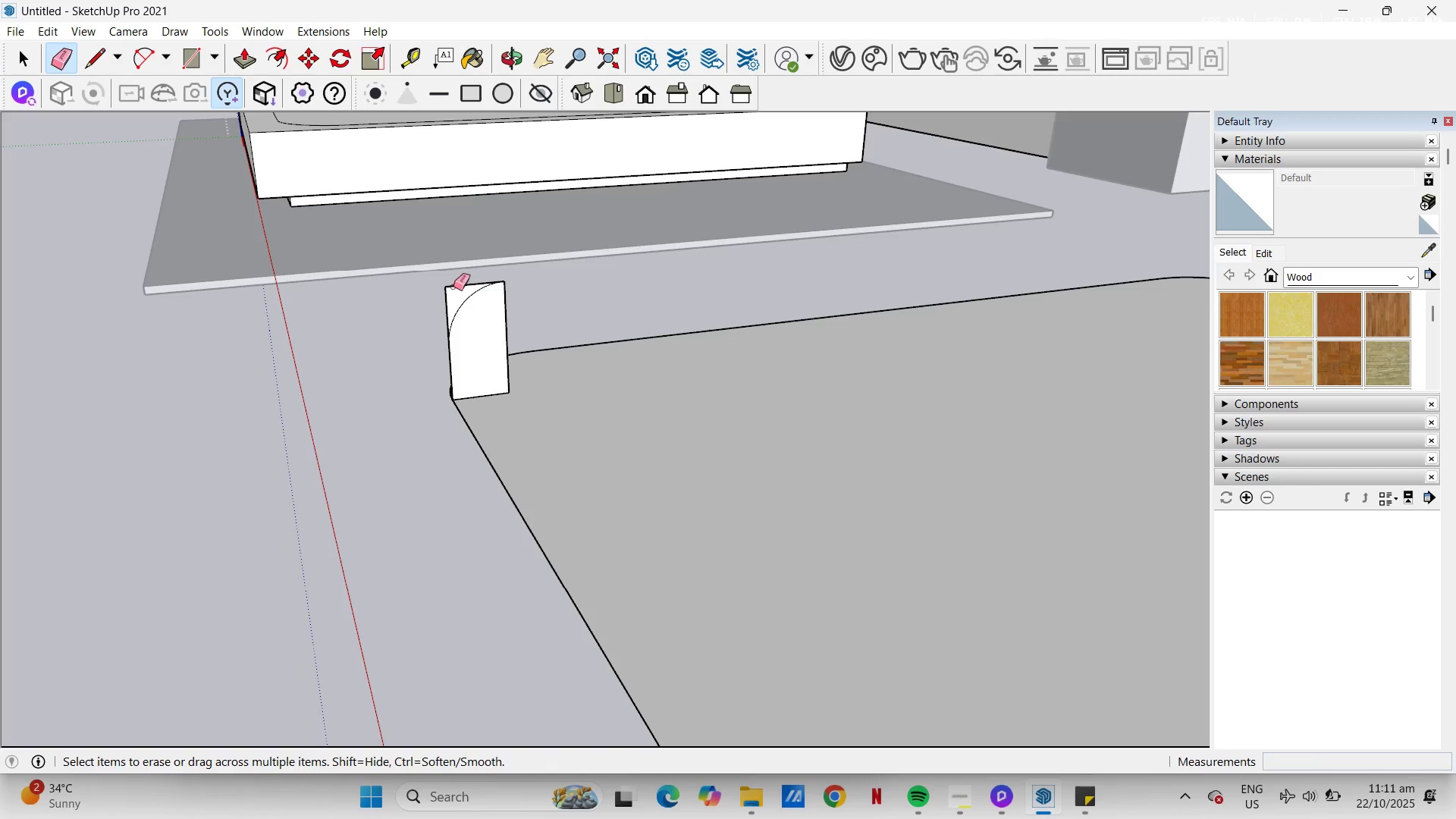 
left_click_drag(start_coordinate=[453, 287], to_coordinate=[438, 300])
 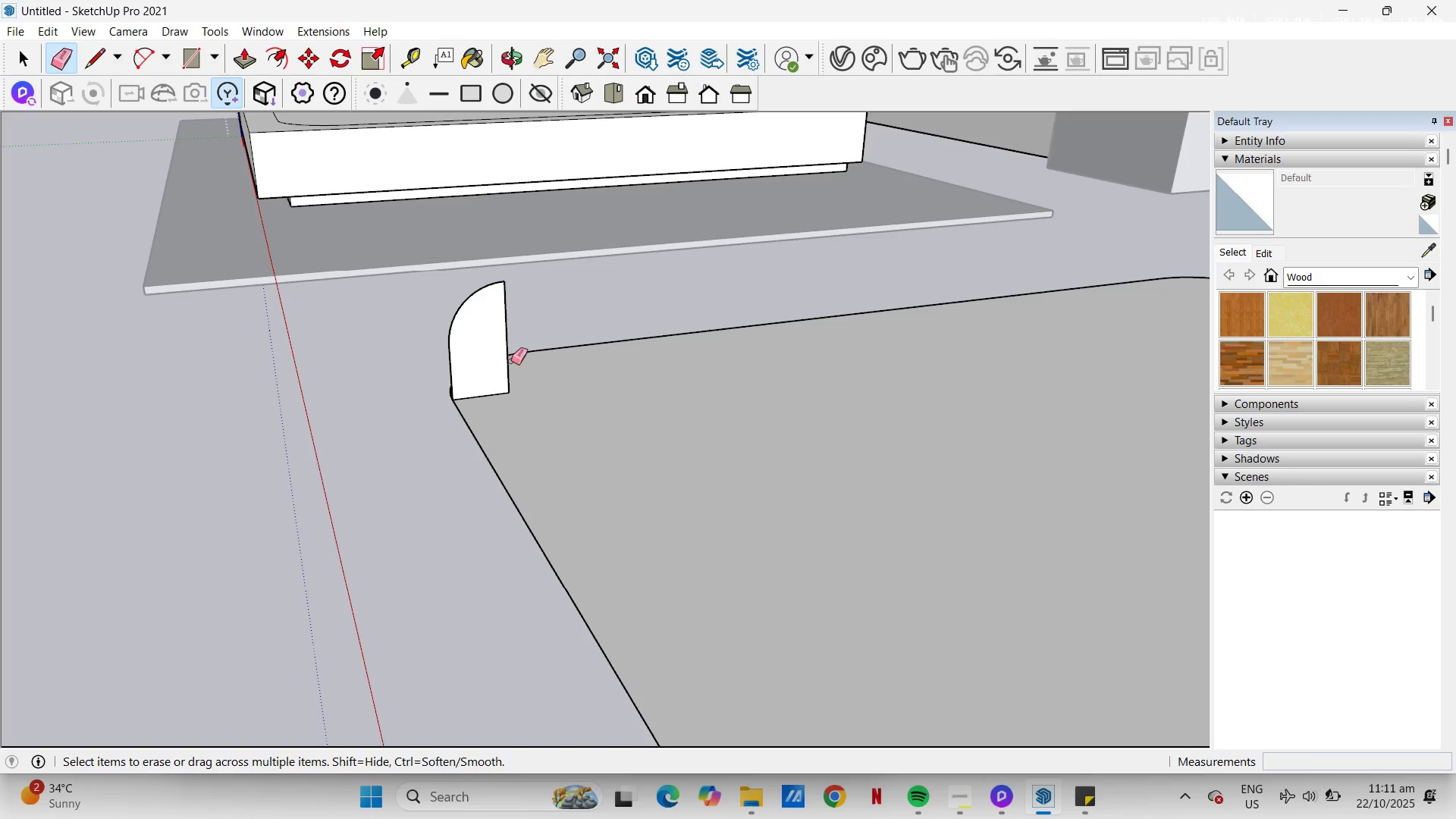 
key(Space)
 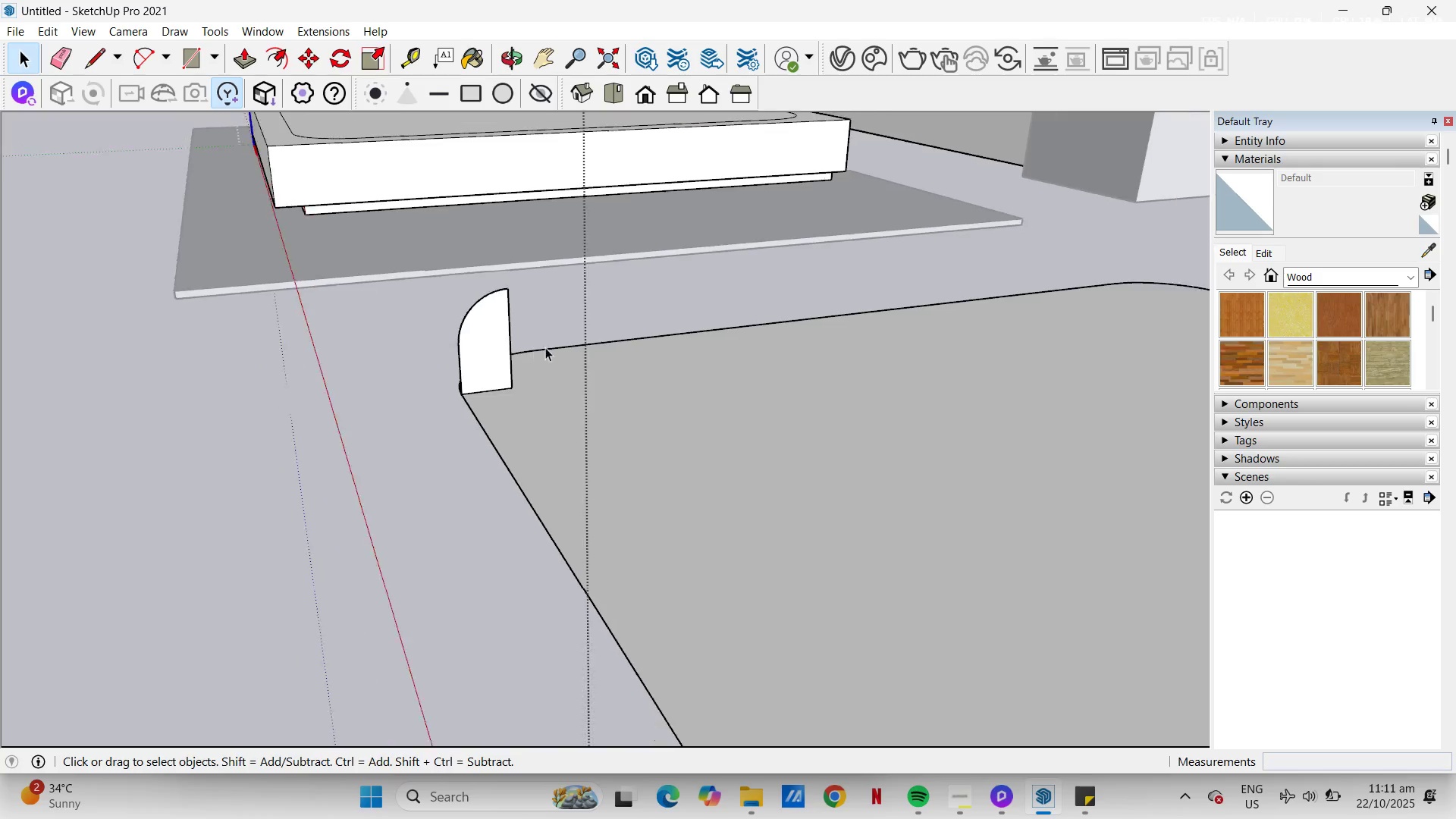 
scroll: coordinate [752, 471], scroll_direction: down, amount: 7.0
 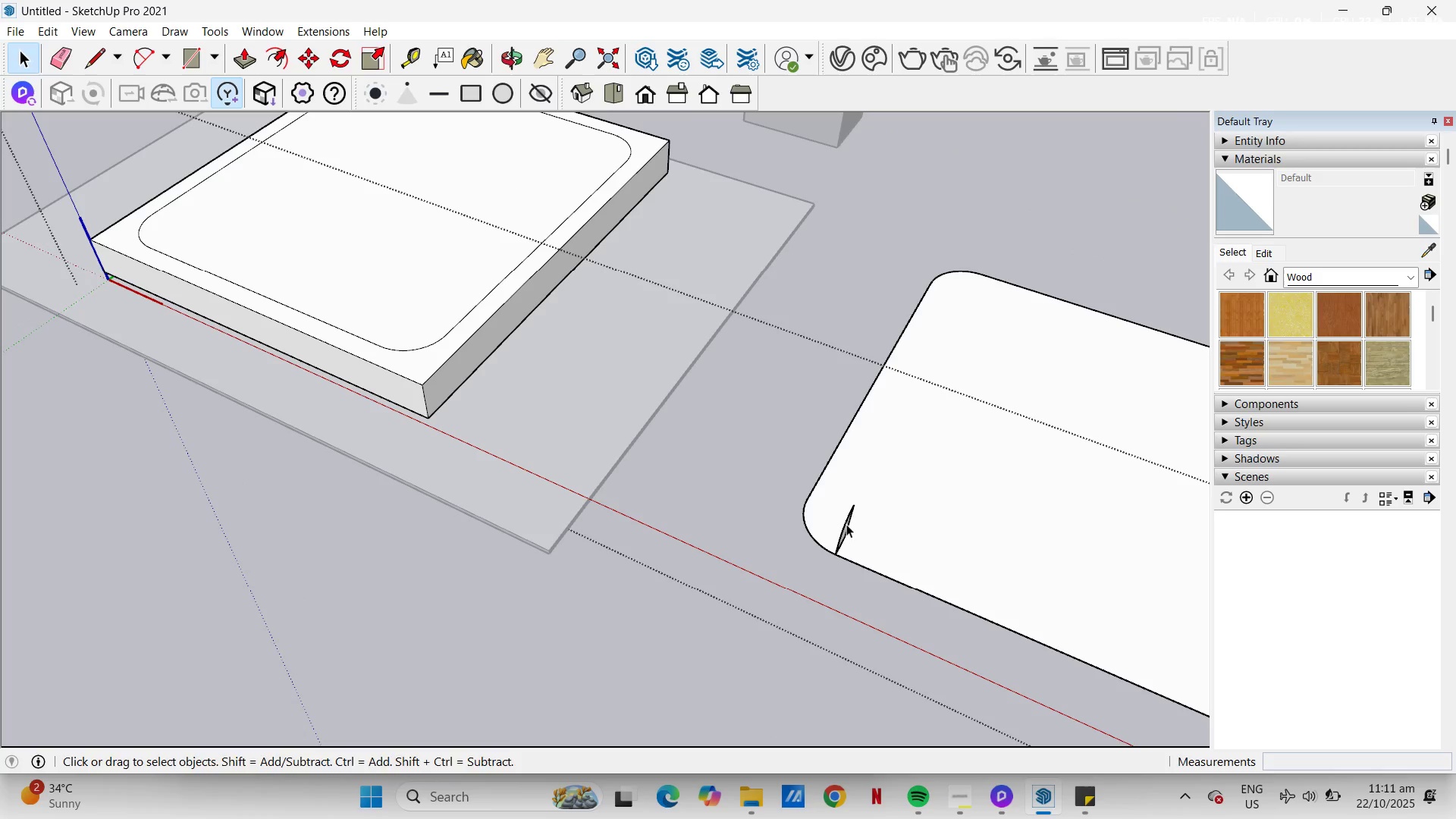 
key(H)
 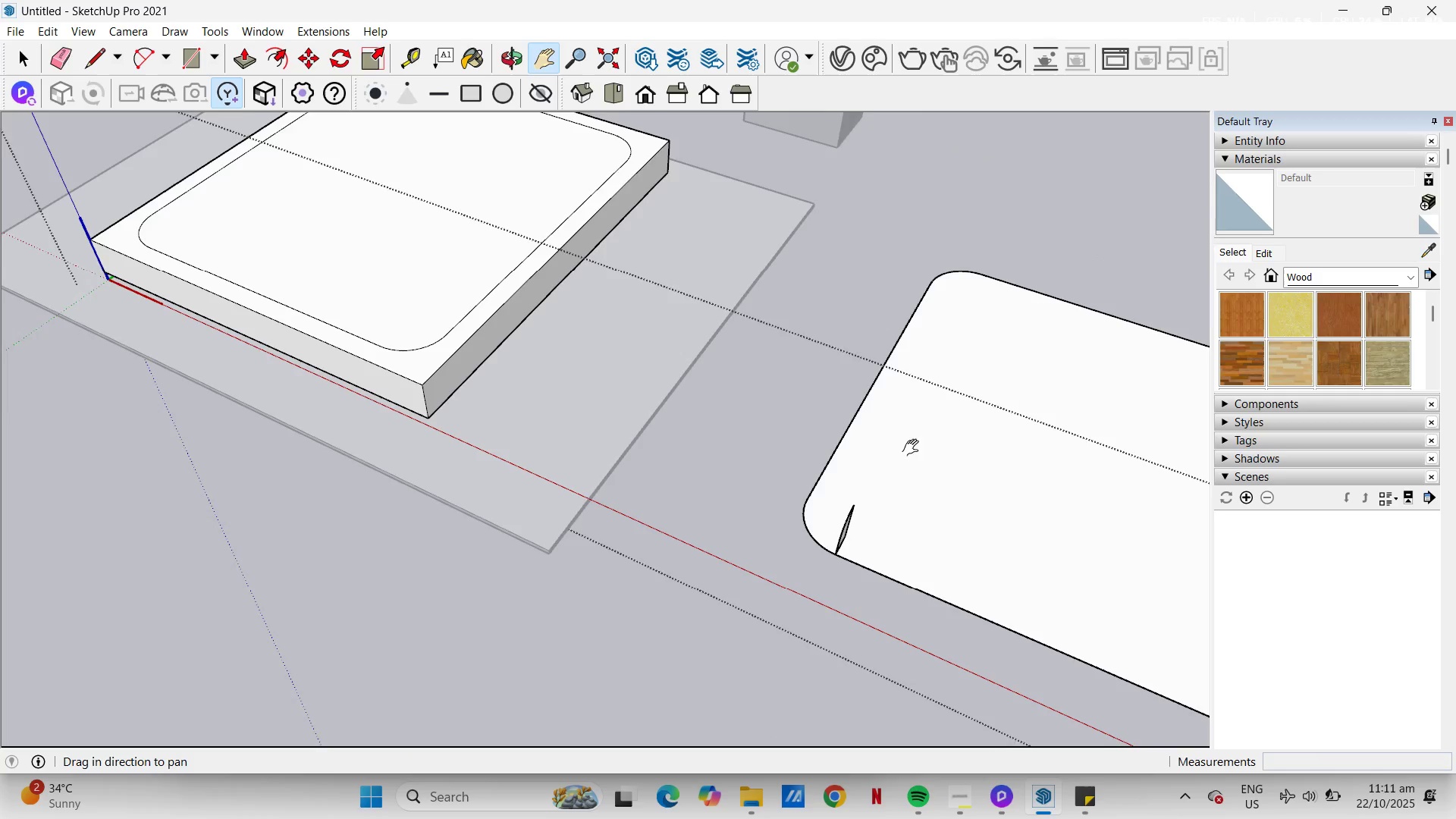 
left_click_drag(start_coordinate=[914, 448], to_coordinate=[555, 417])
 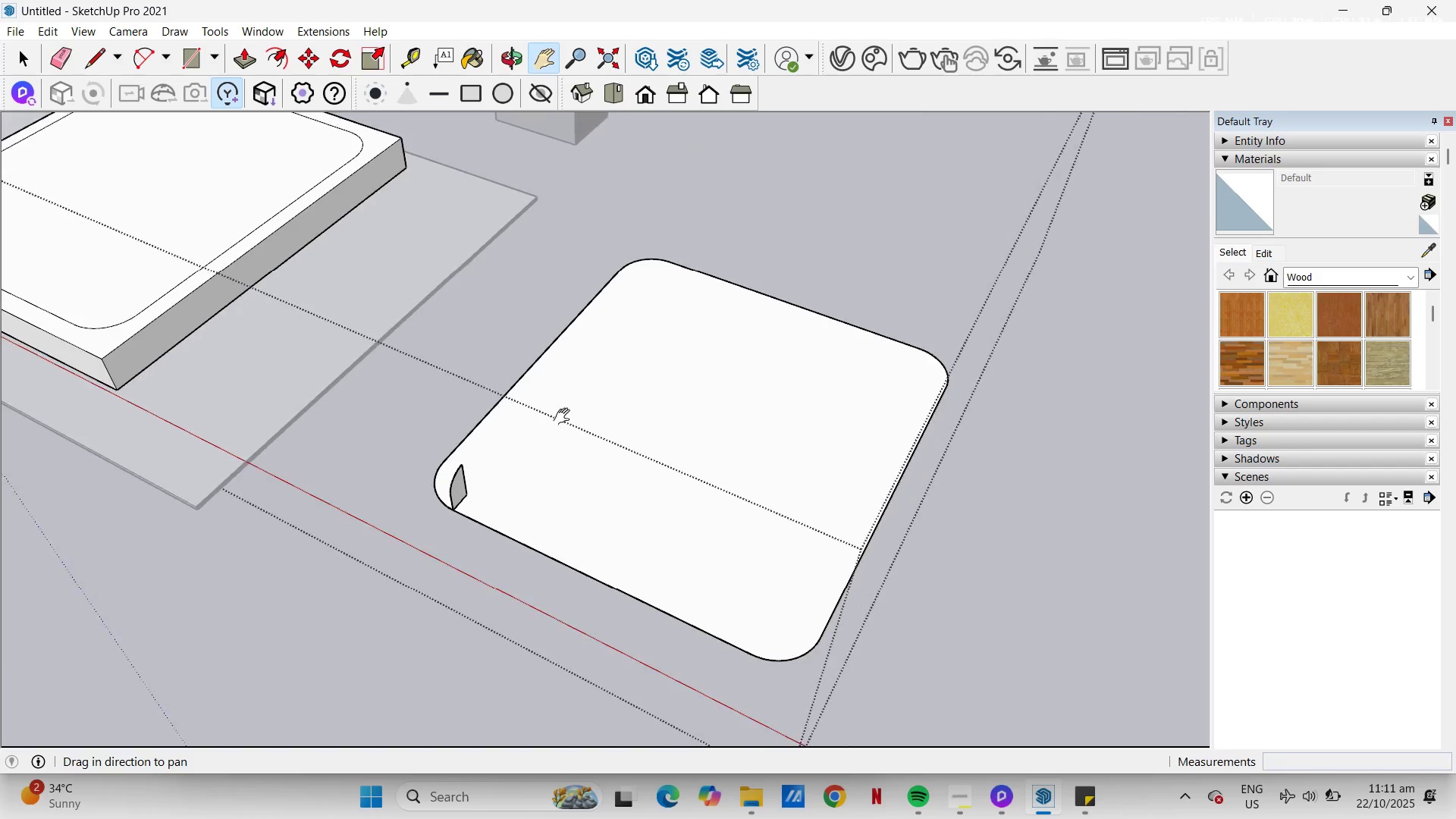 
scroll: coordinate [570, 419], scroll_direction: down, amount: 3.0
 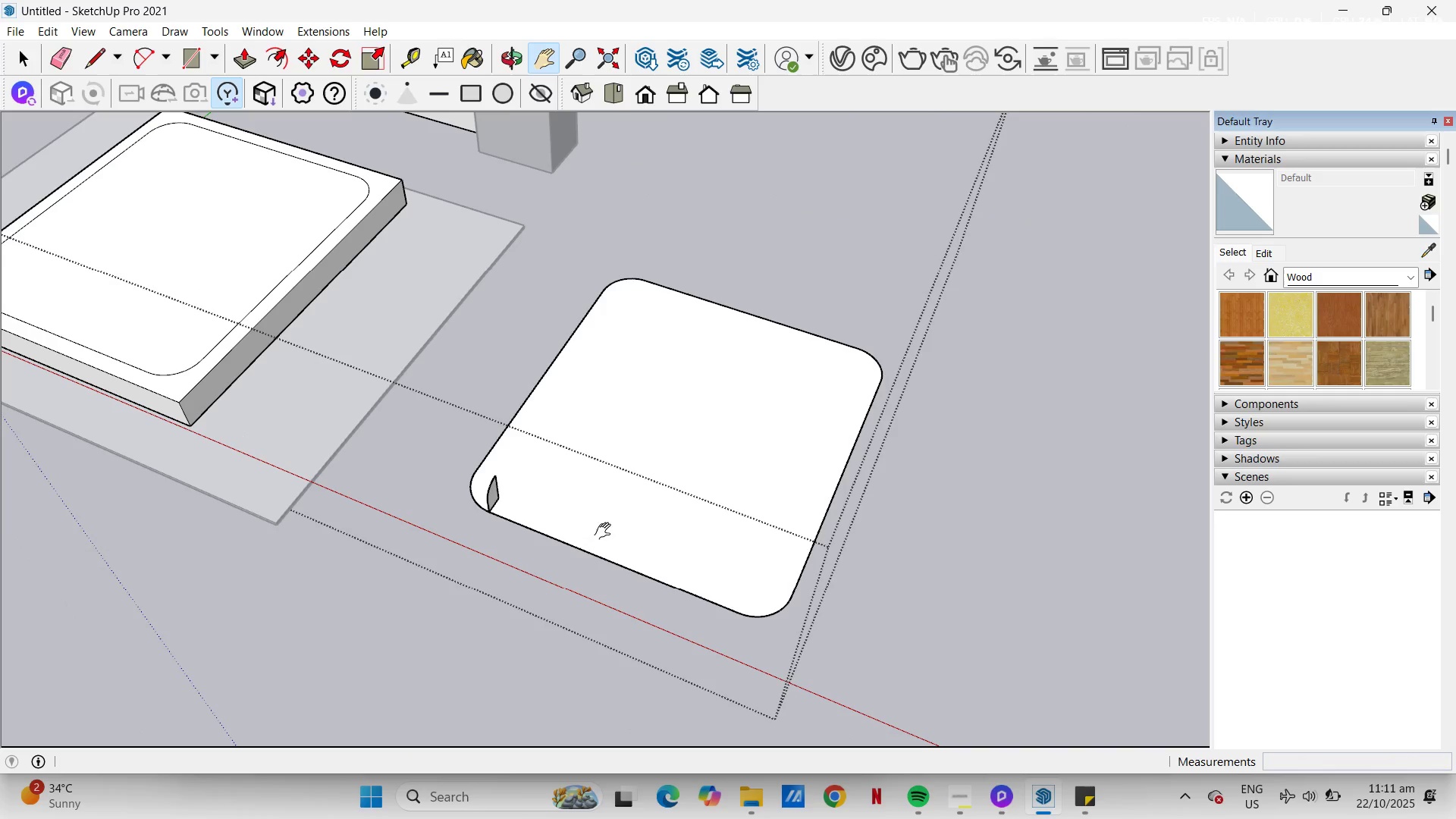 
key(Space)
 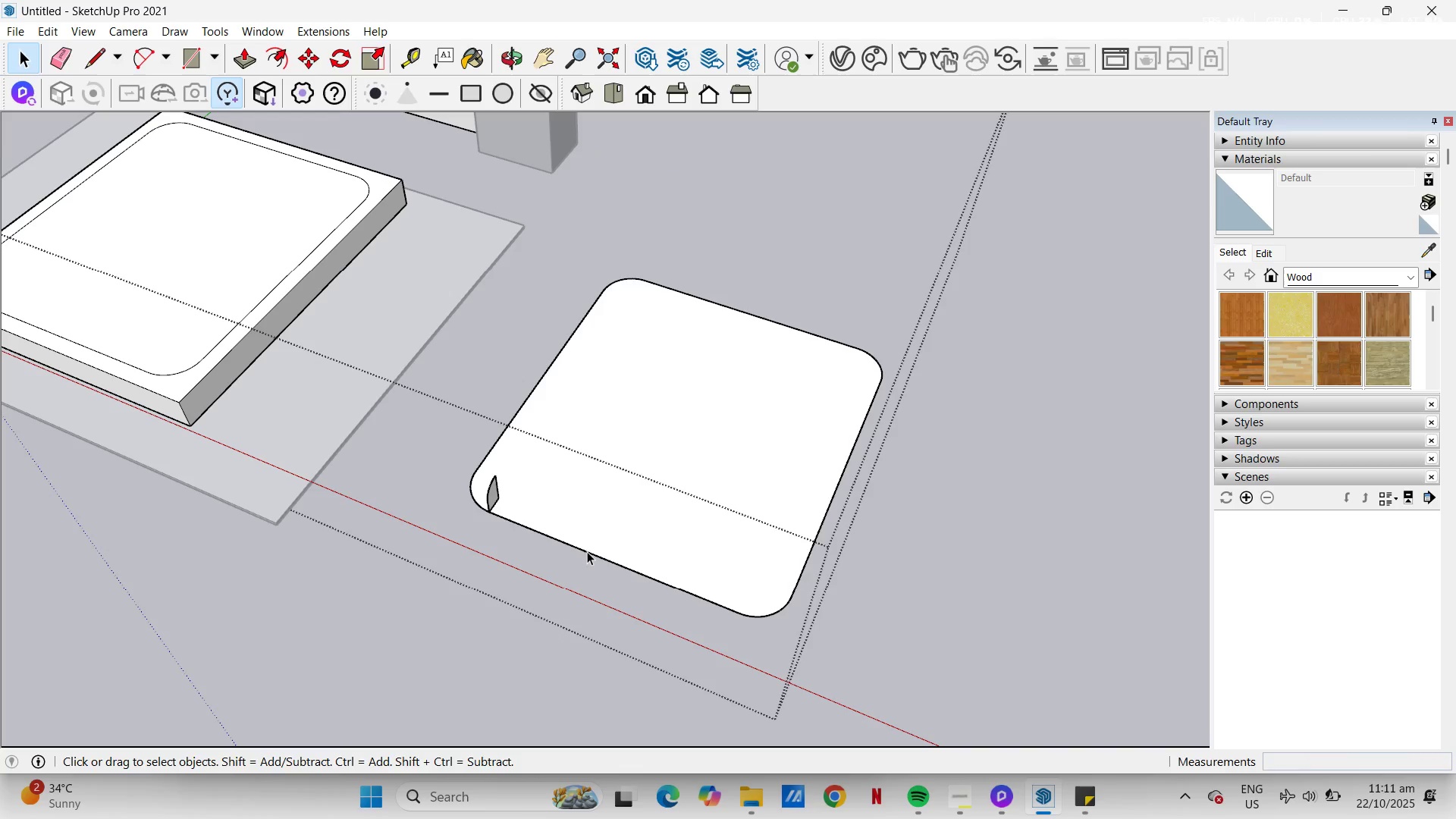 
left_click([587, 551])
 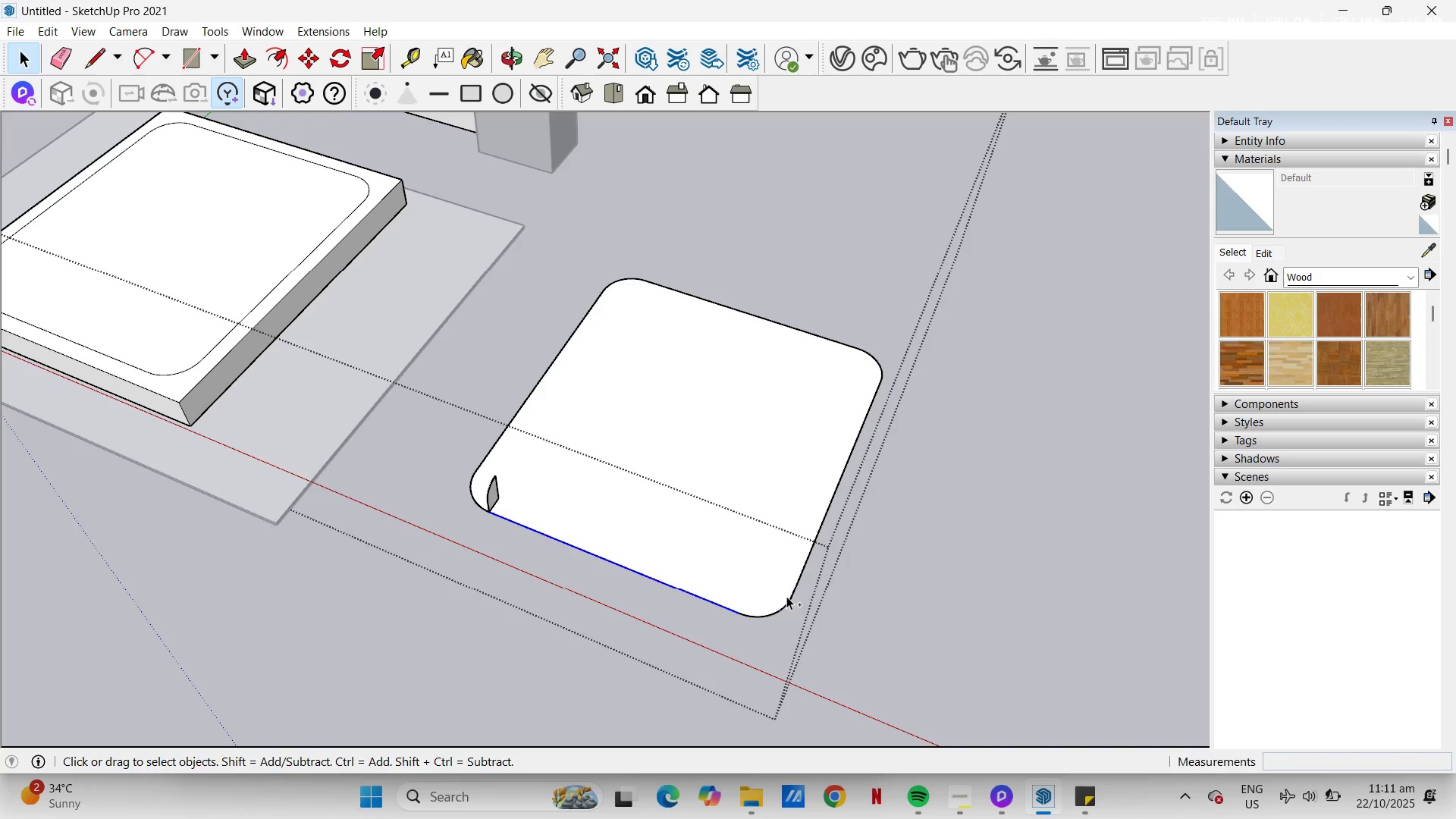 
hold_key(key=ControlLeft, duration=1.39)
left_click([749, 613])
 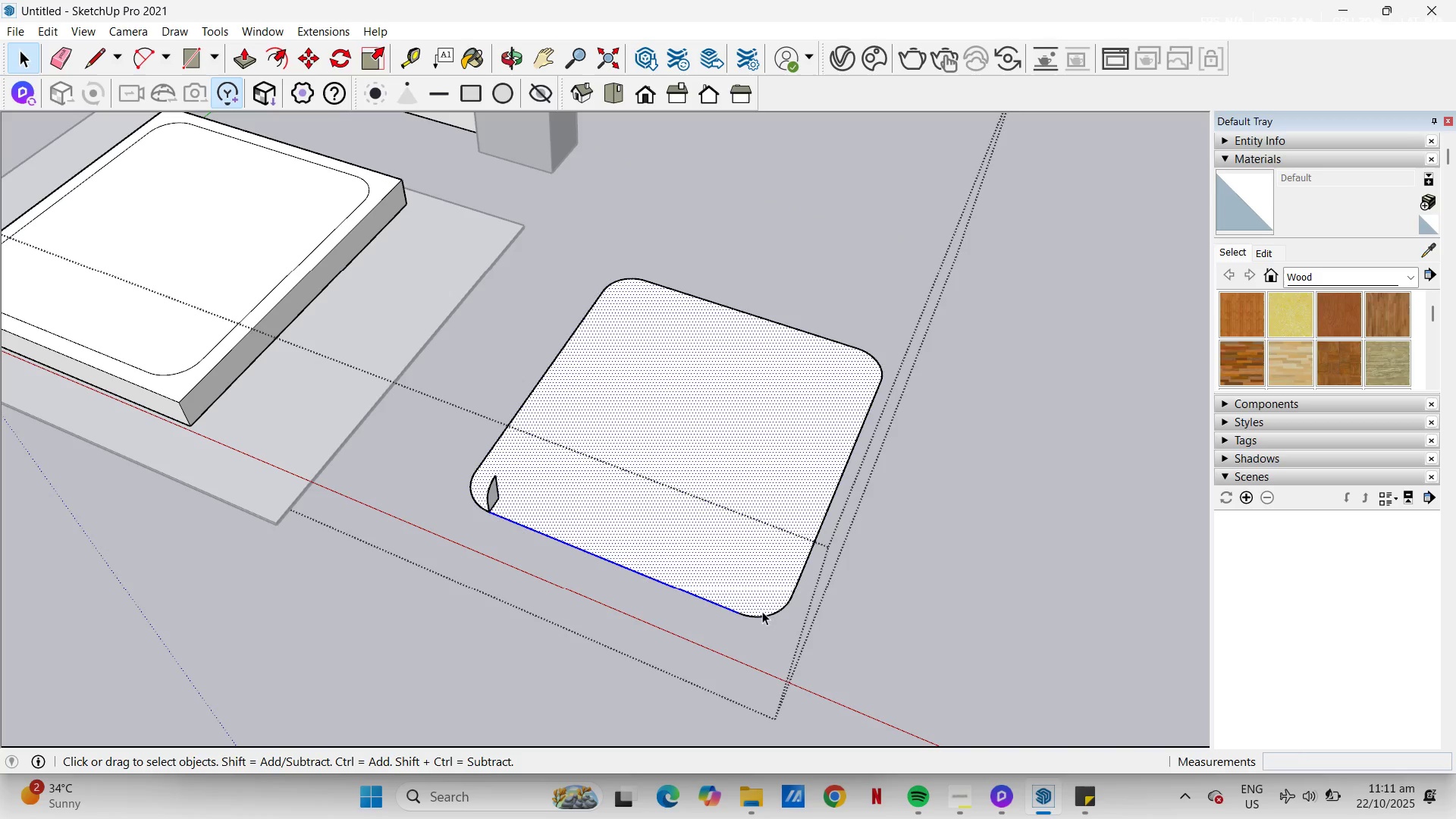 
key(Control+ControlLeft)
 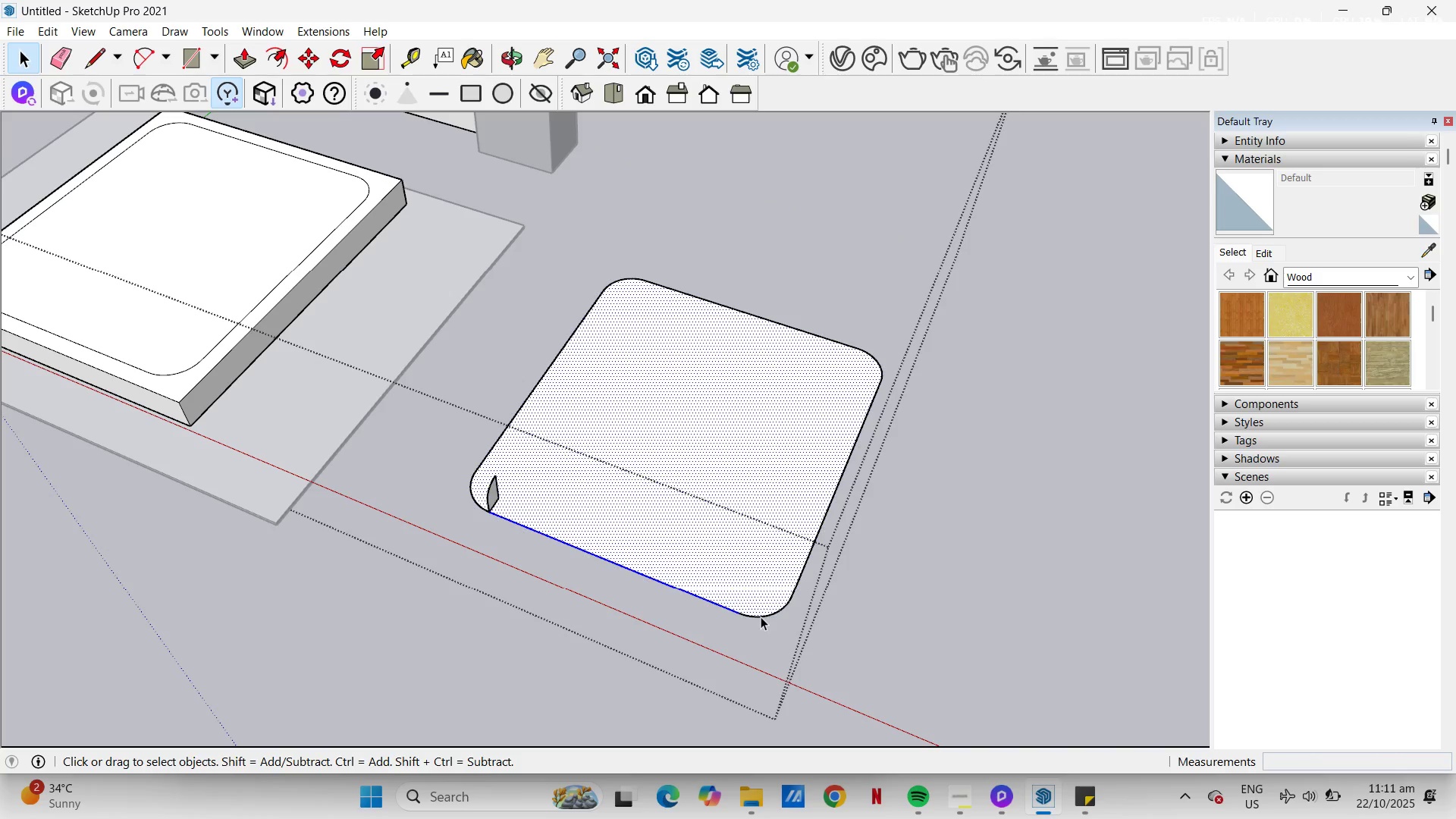 
left_click([761, 617])
 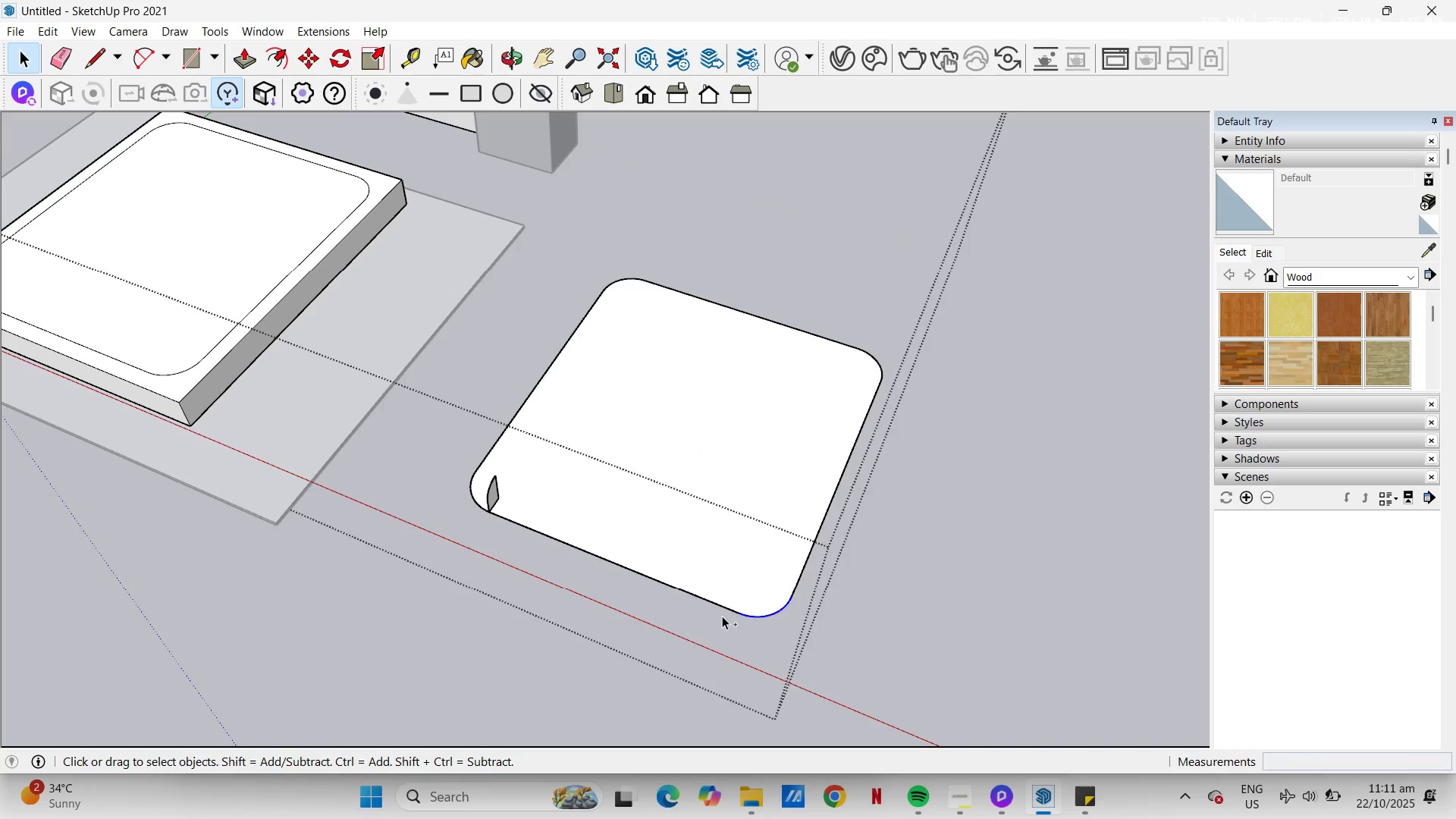 
hold_key(key=ControlLeft, duration=8.81)
left_click([720, 606])
 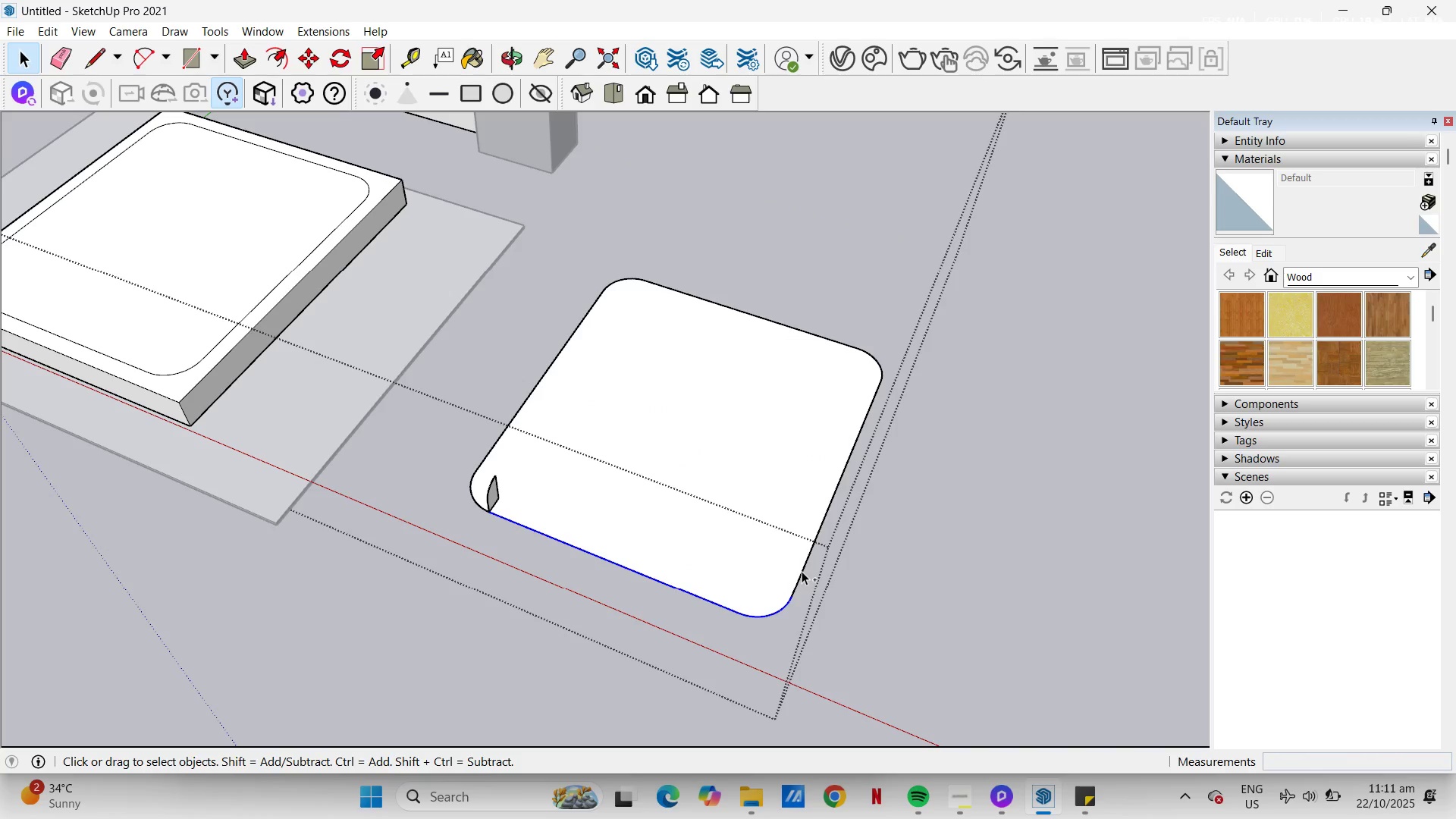 
left_click([802, 571])
 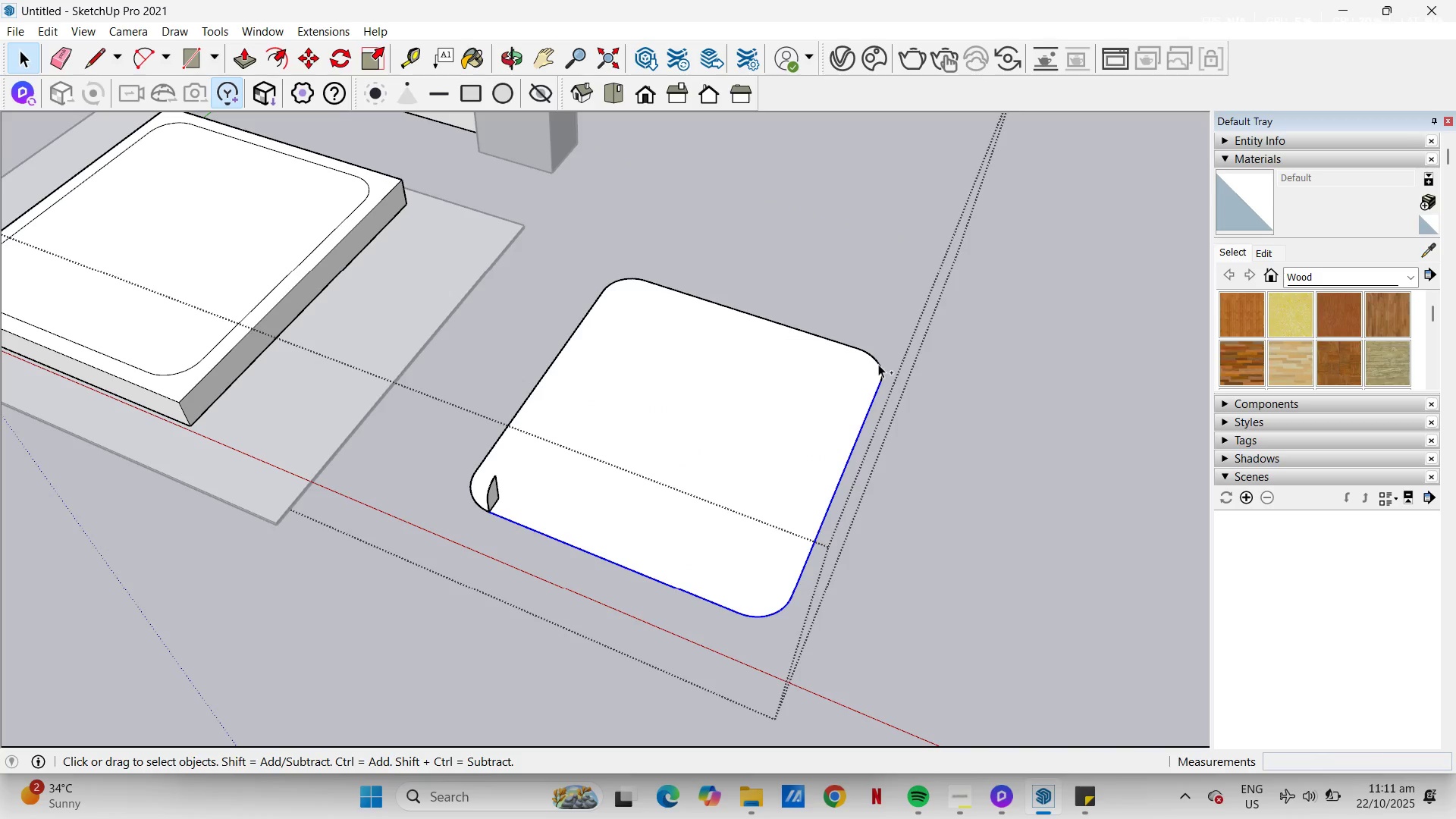 
left_click([877, 364])
 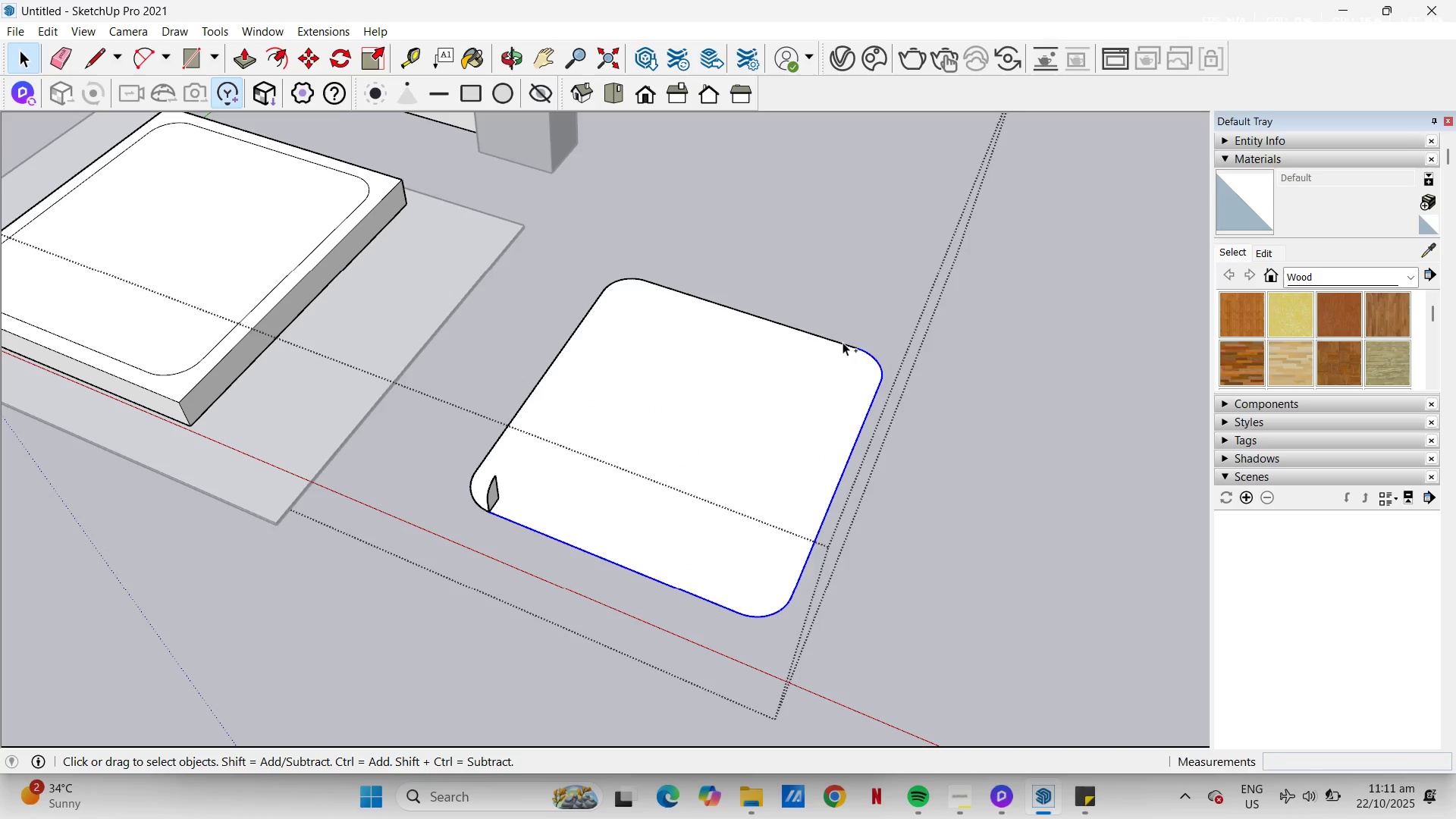 
left_click([843, 342])
 